 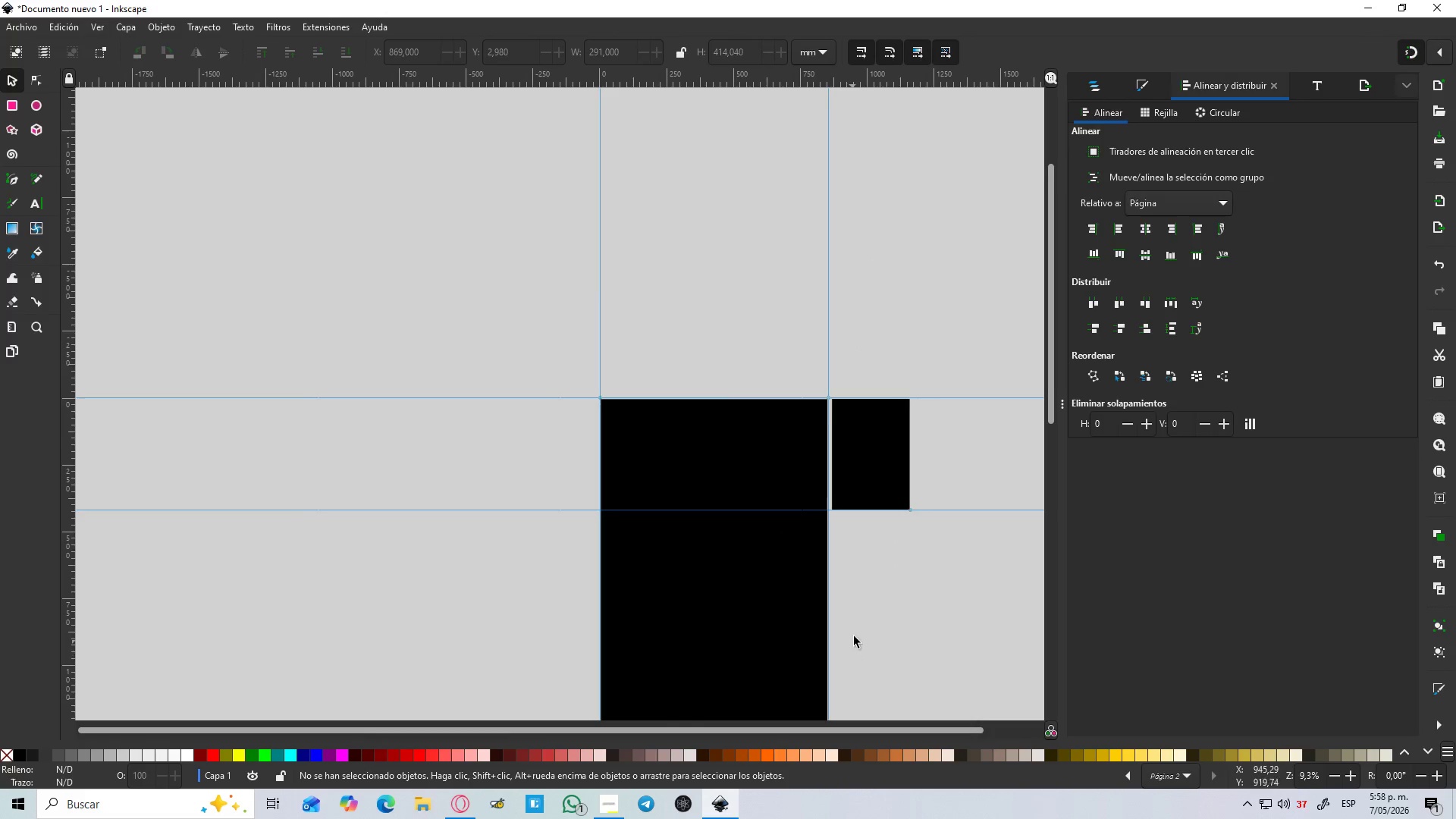 
hold_key(key=ControlLeft, duration=1.0)
scroll: coordinate [863, 615], scroll_direction: down, amount: 4.0
 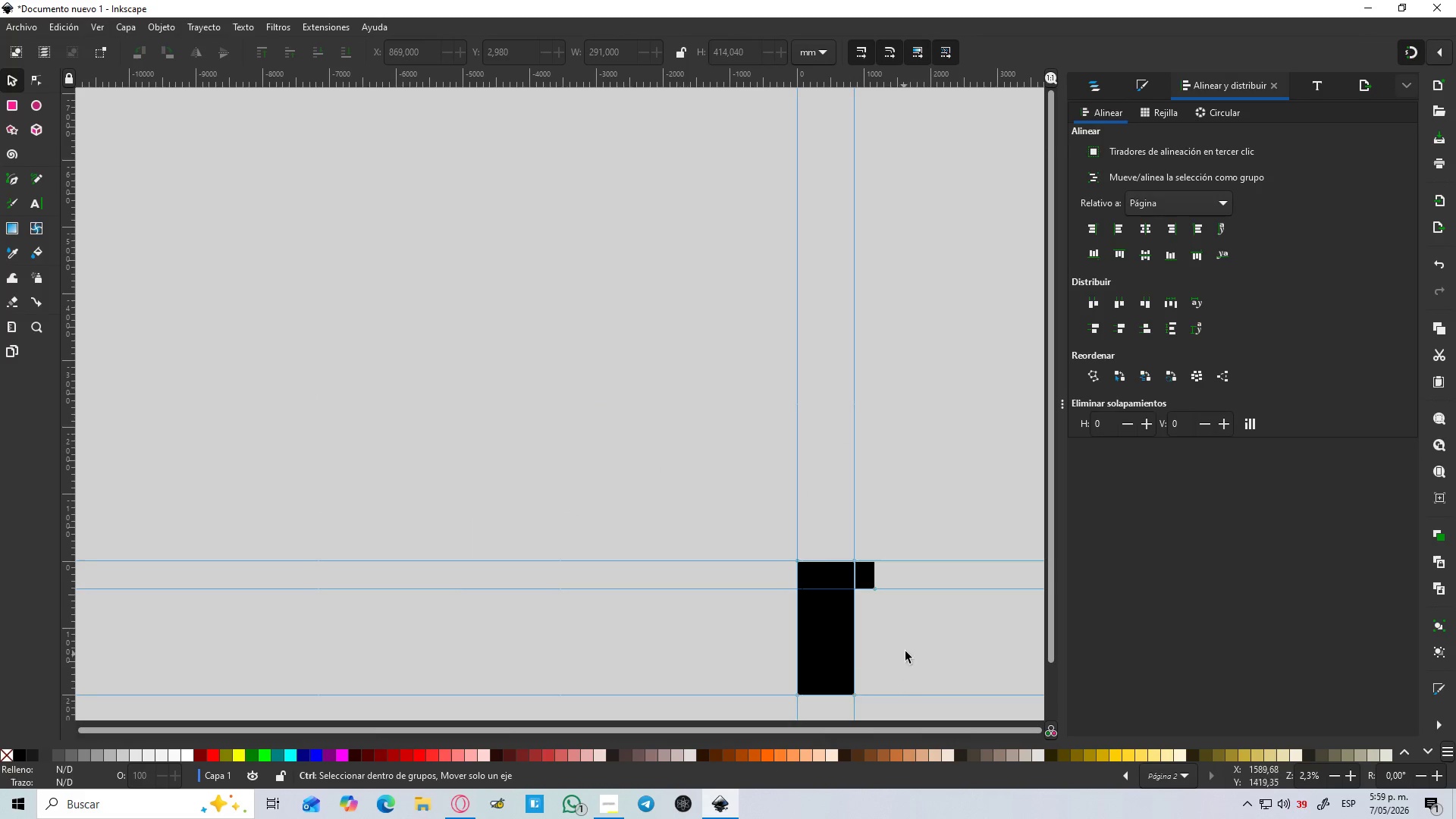 
hold_key(key=Space, duration=0.44)
 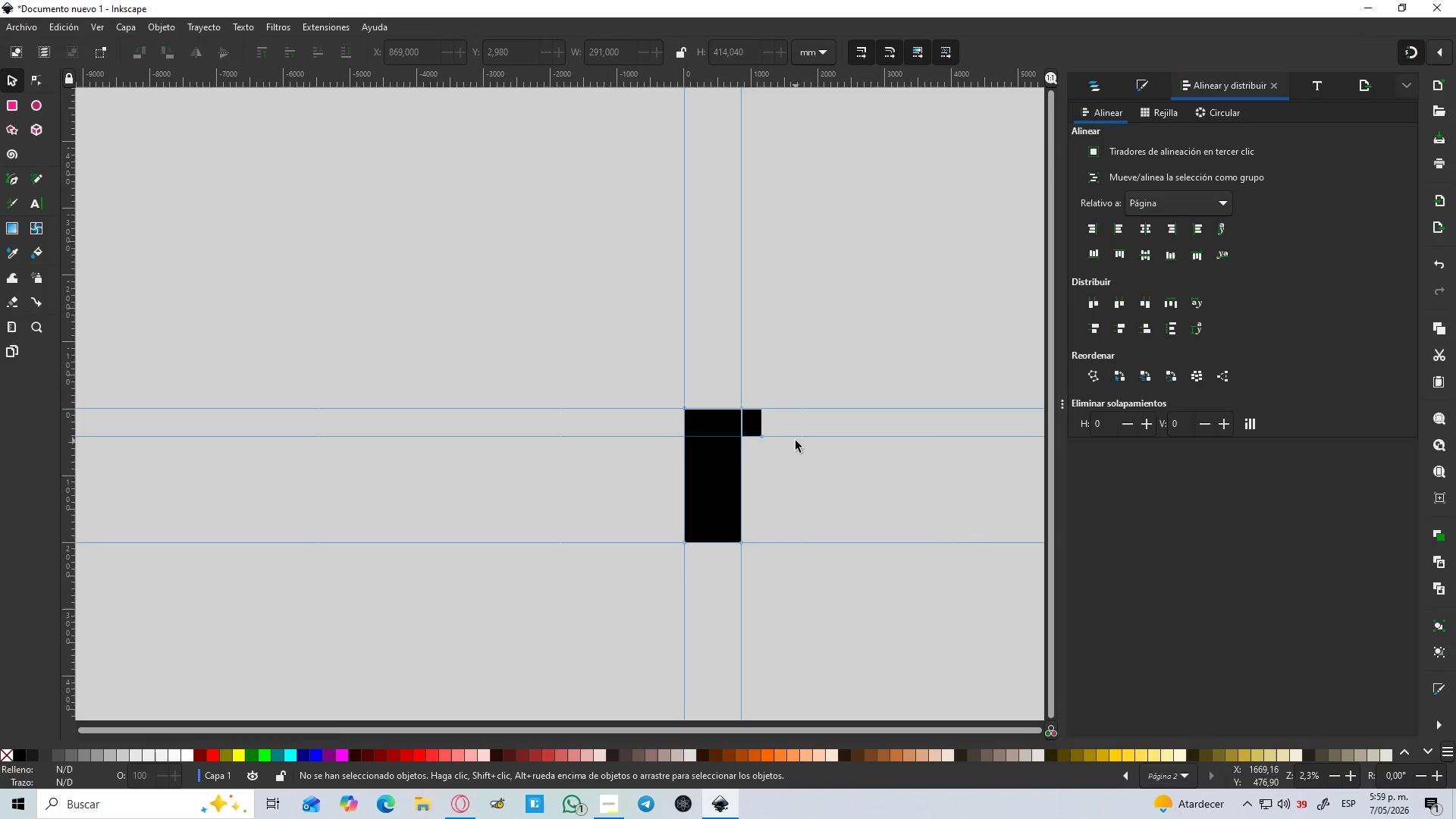 
left_click([800, 436])
 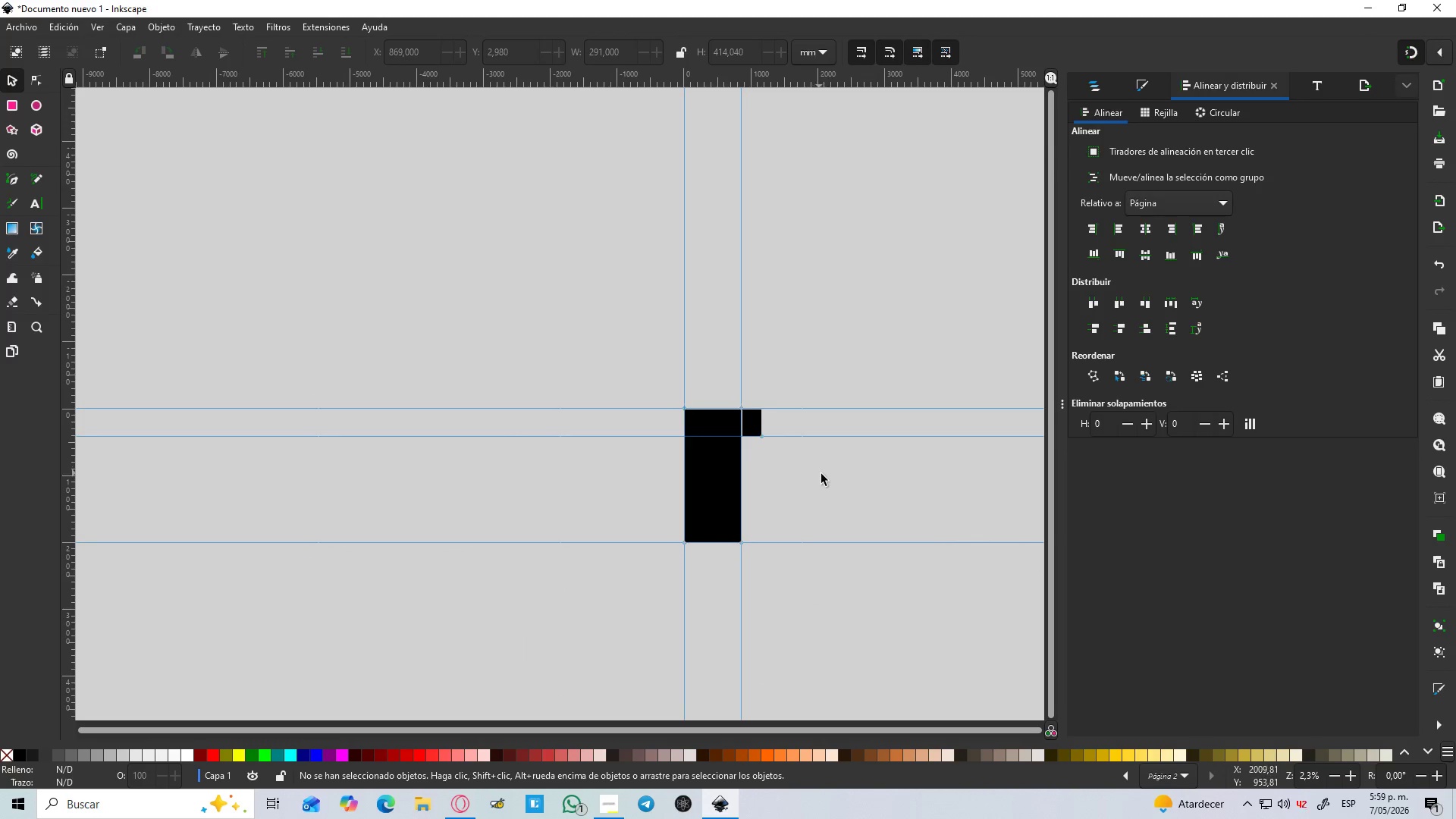 
key(Delete)
 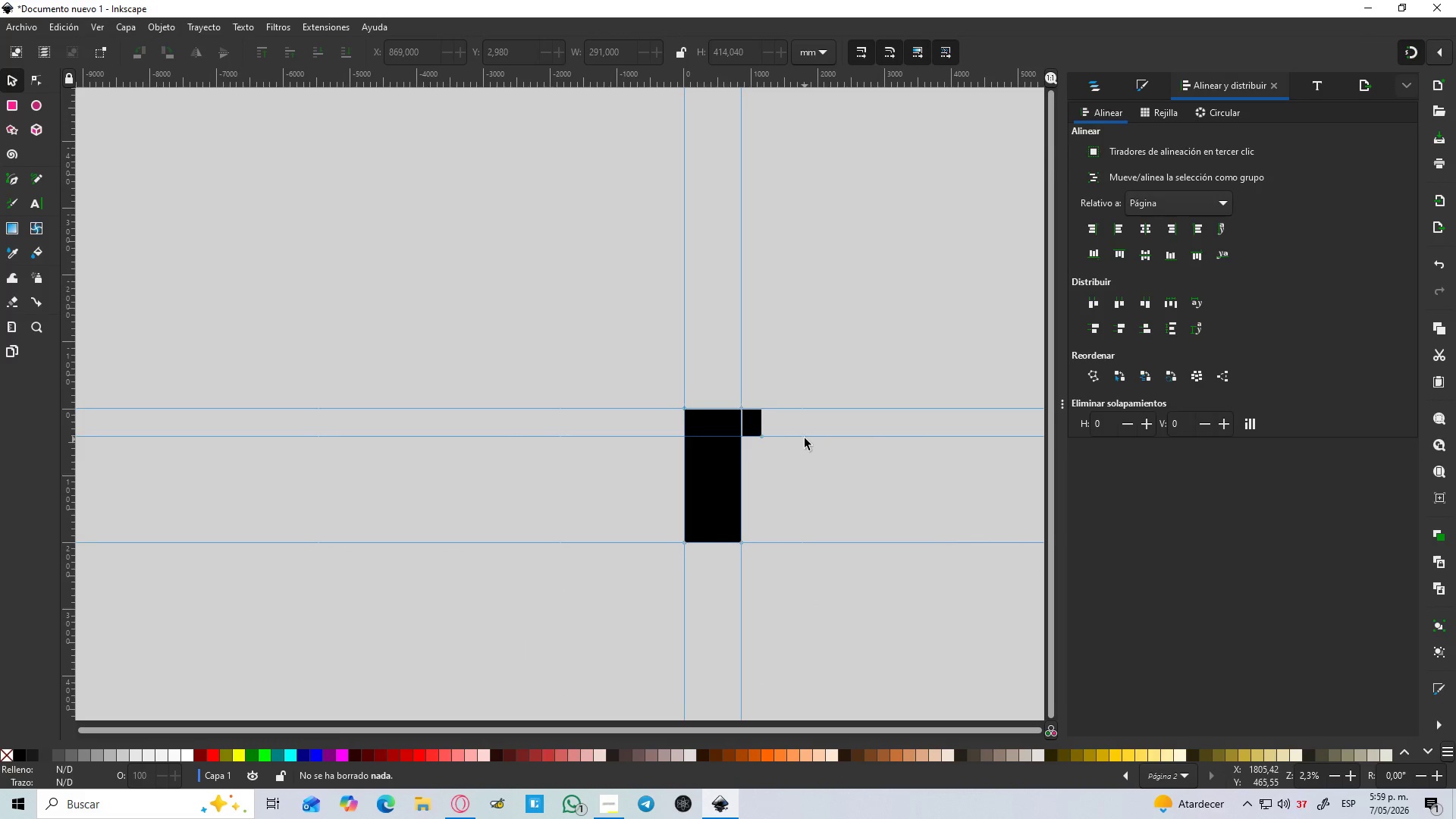 
left_click([780, 485])
 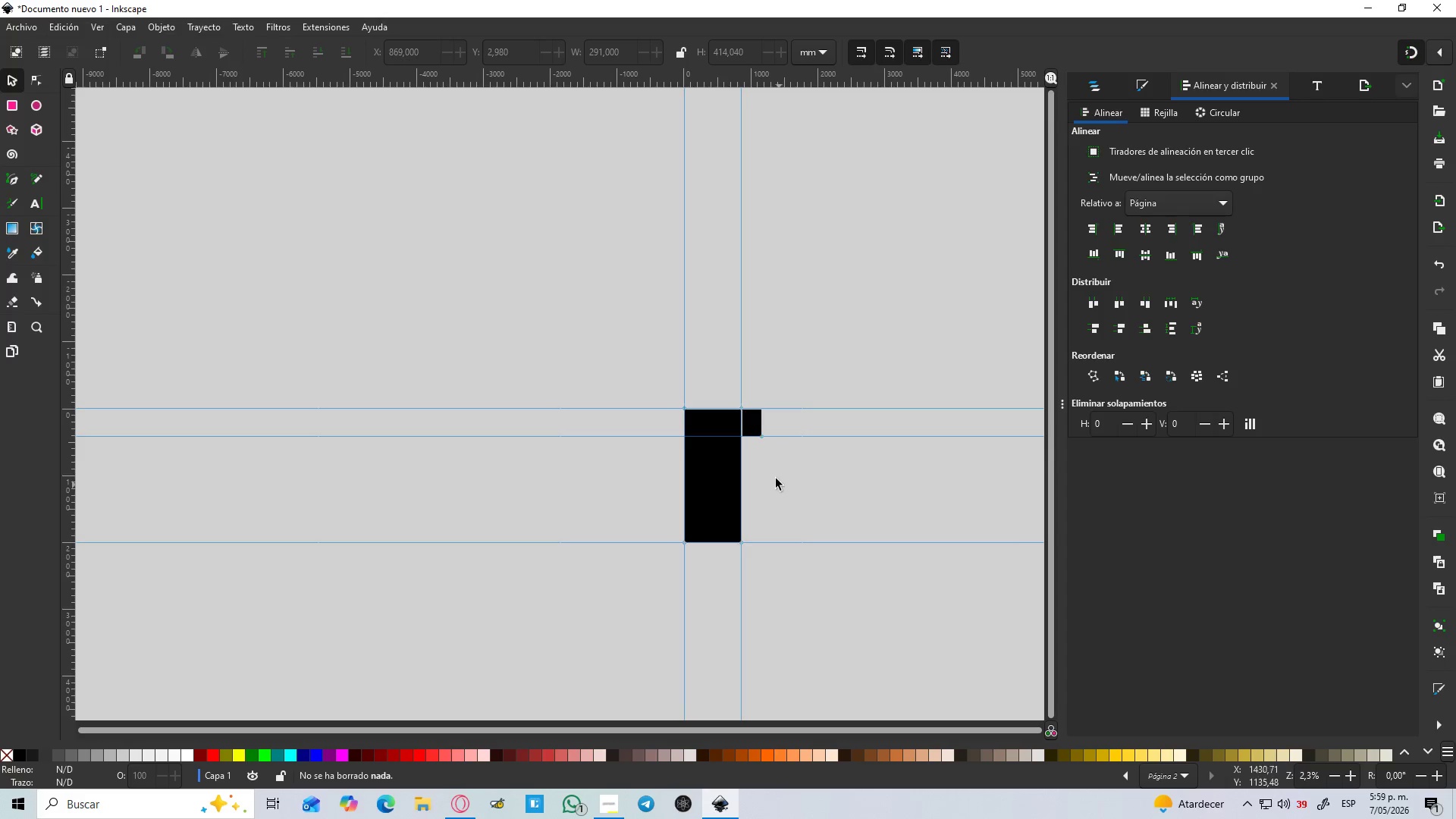 
hold_key(key=MetaLeft, duration=0.77)
scroll: coordinate [716, 432], scroll_direction: up, amount: 4.0
 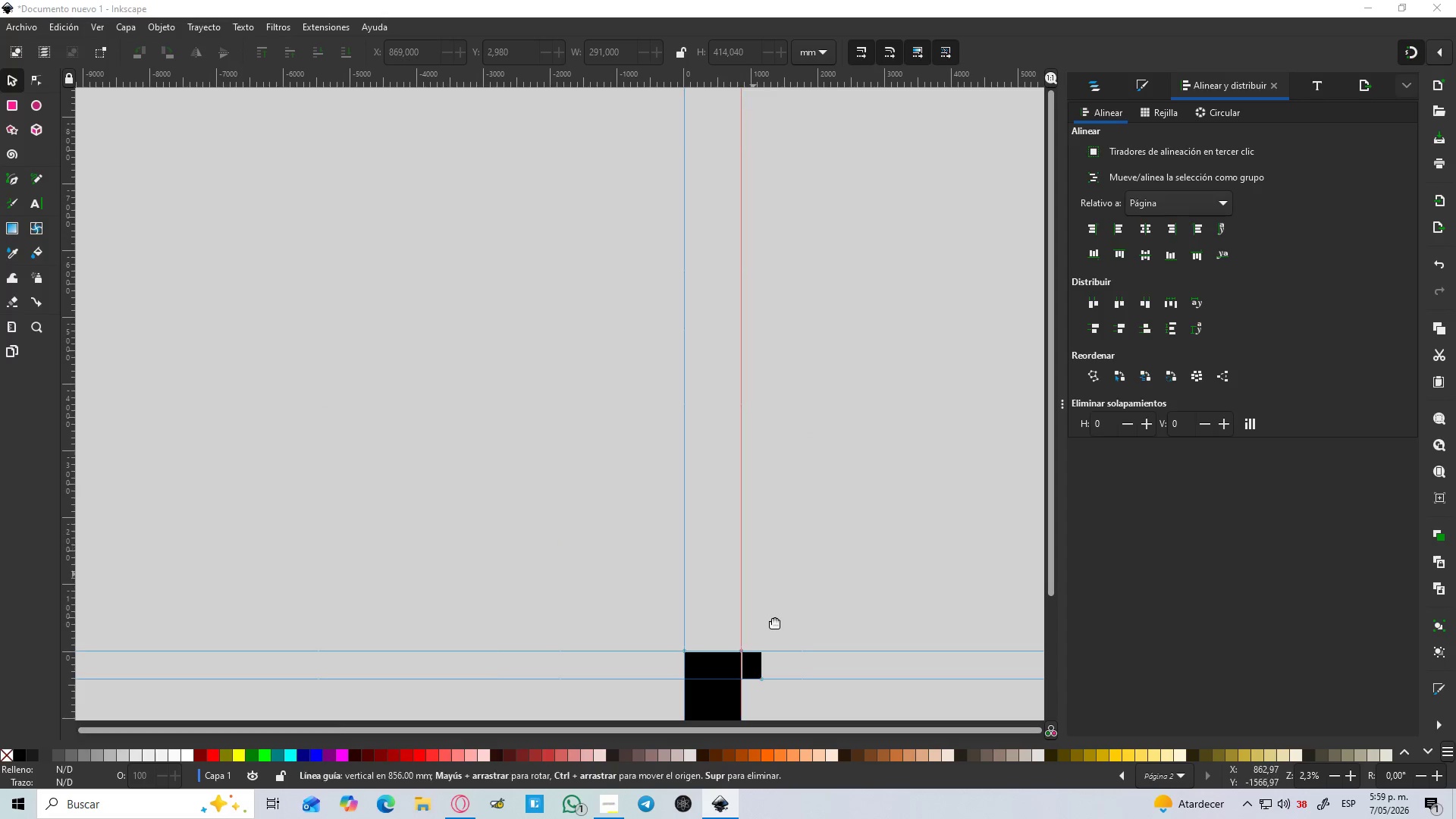 
scroll: coordinate [774, 619], scroll_direction: down, amount: 5.0
 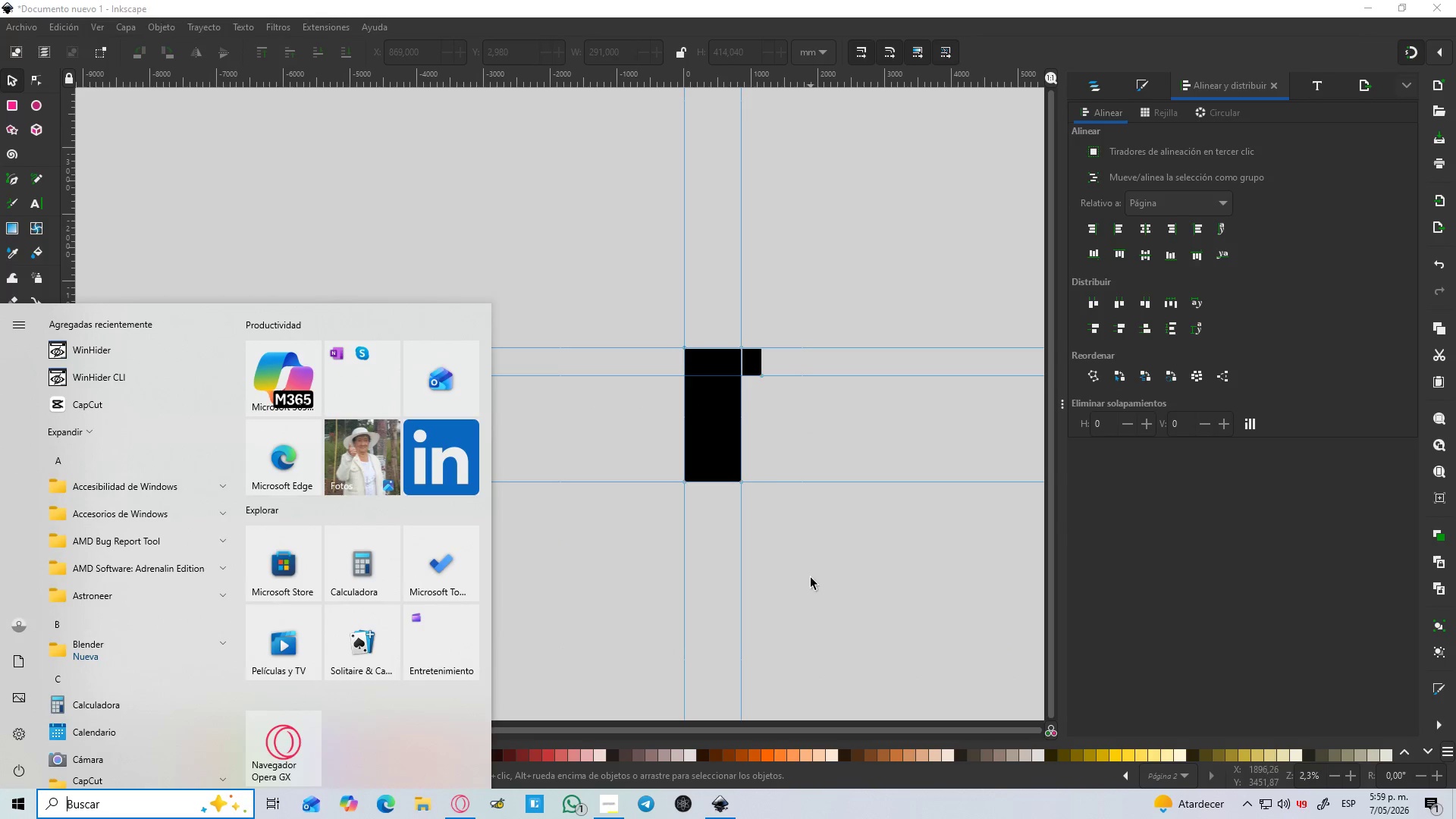 
left_click([811, 566])
 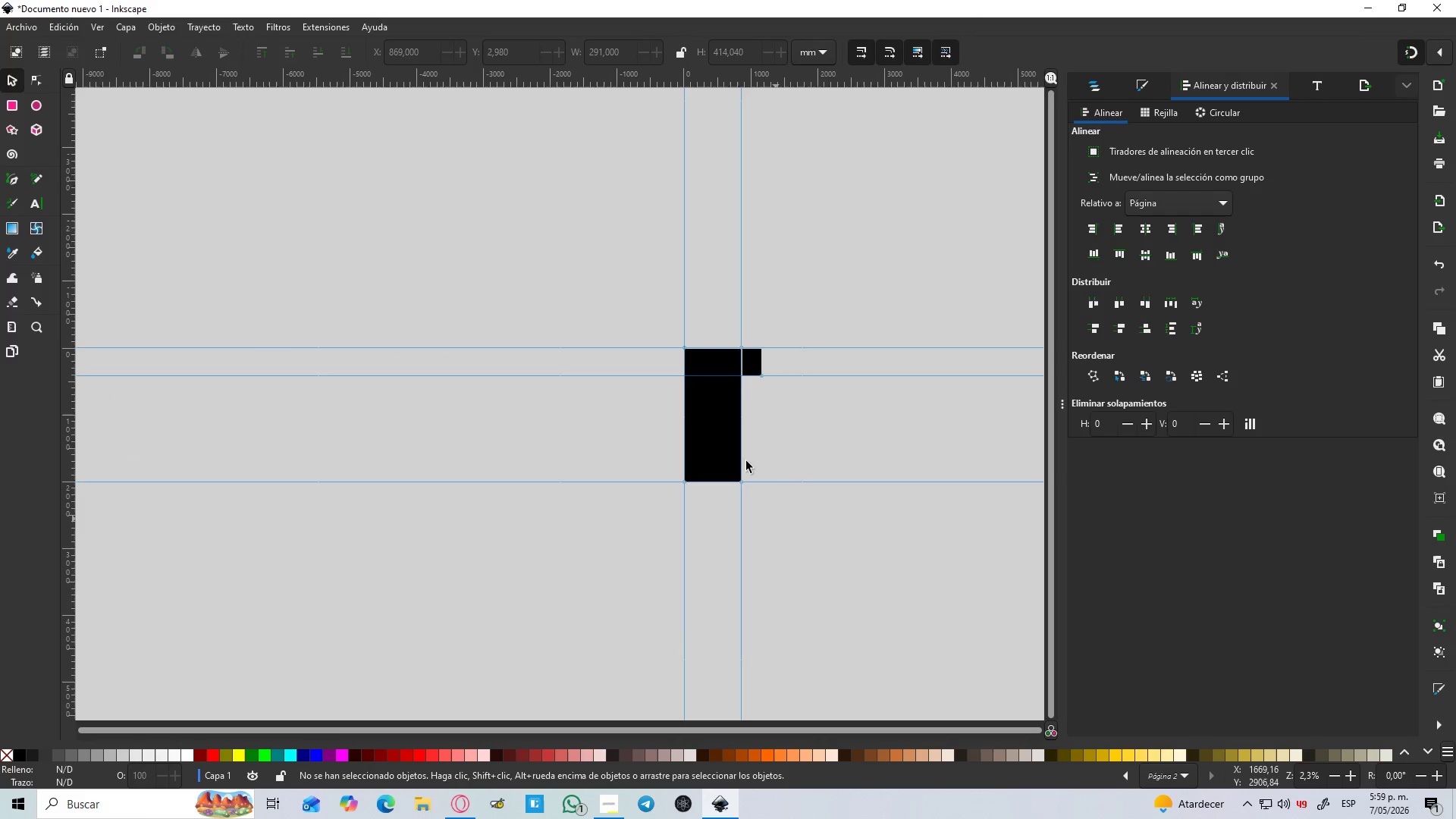 
hold_key(key=ControlLeft, duration=0.88)
scroll: coordinate [723, 387], scroll_direction: up, amount: 3.0
 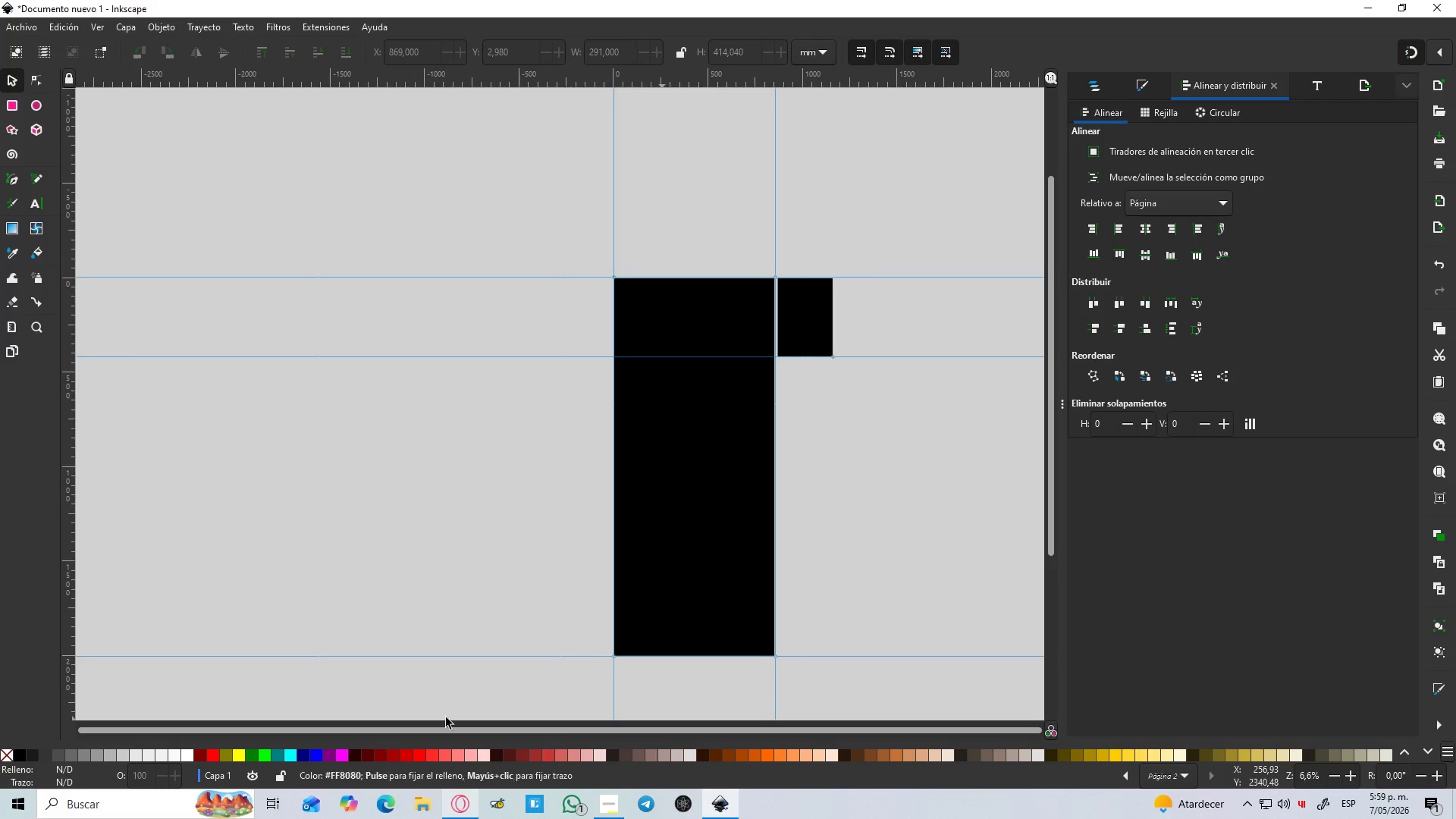 
left_click([15, 113])
 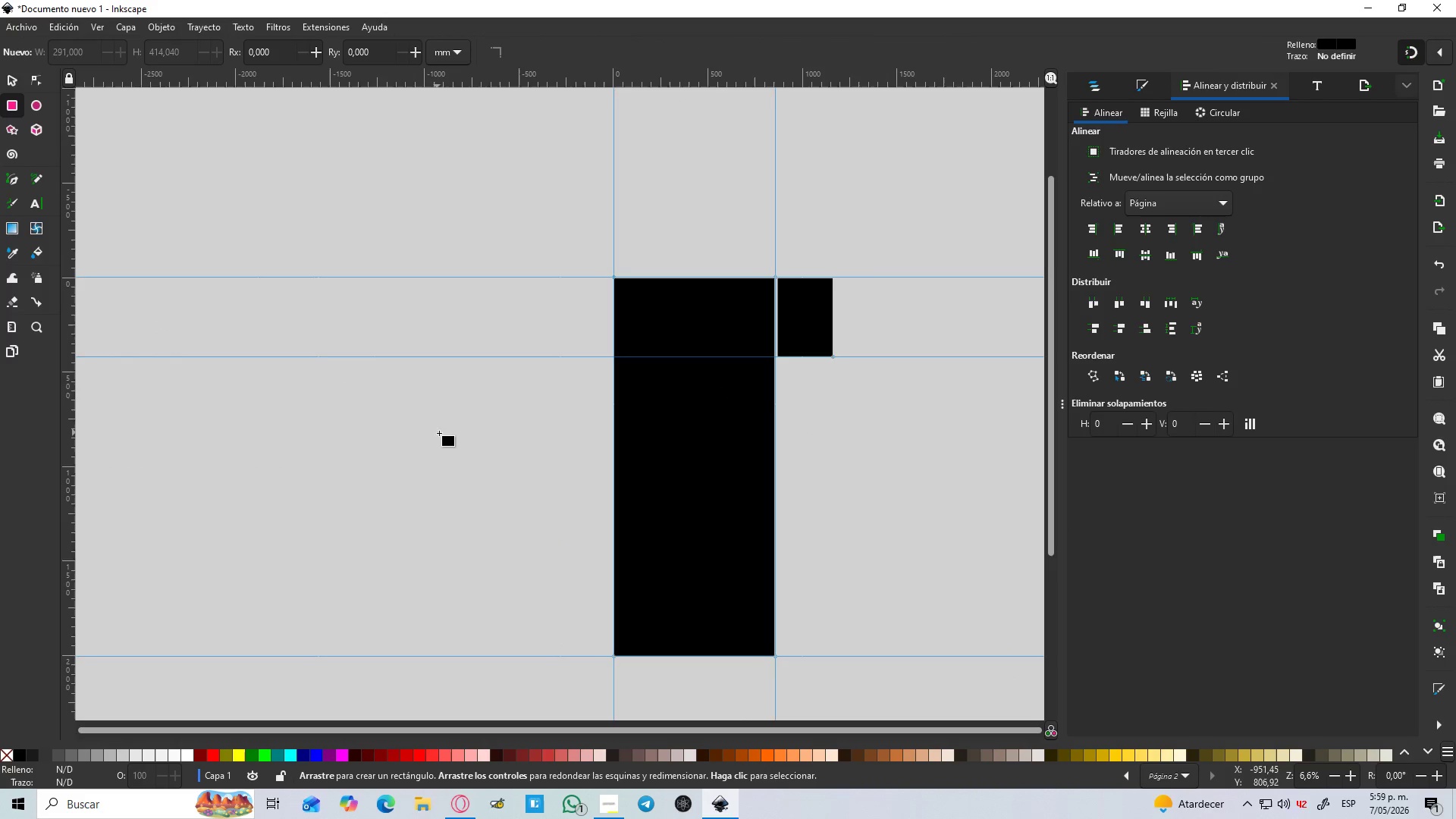 
left_click_drag(start_coordinate=[463, 394], to_coordinate=[499, 438])
 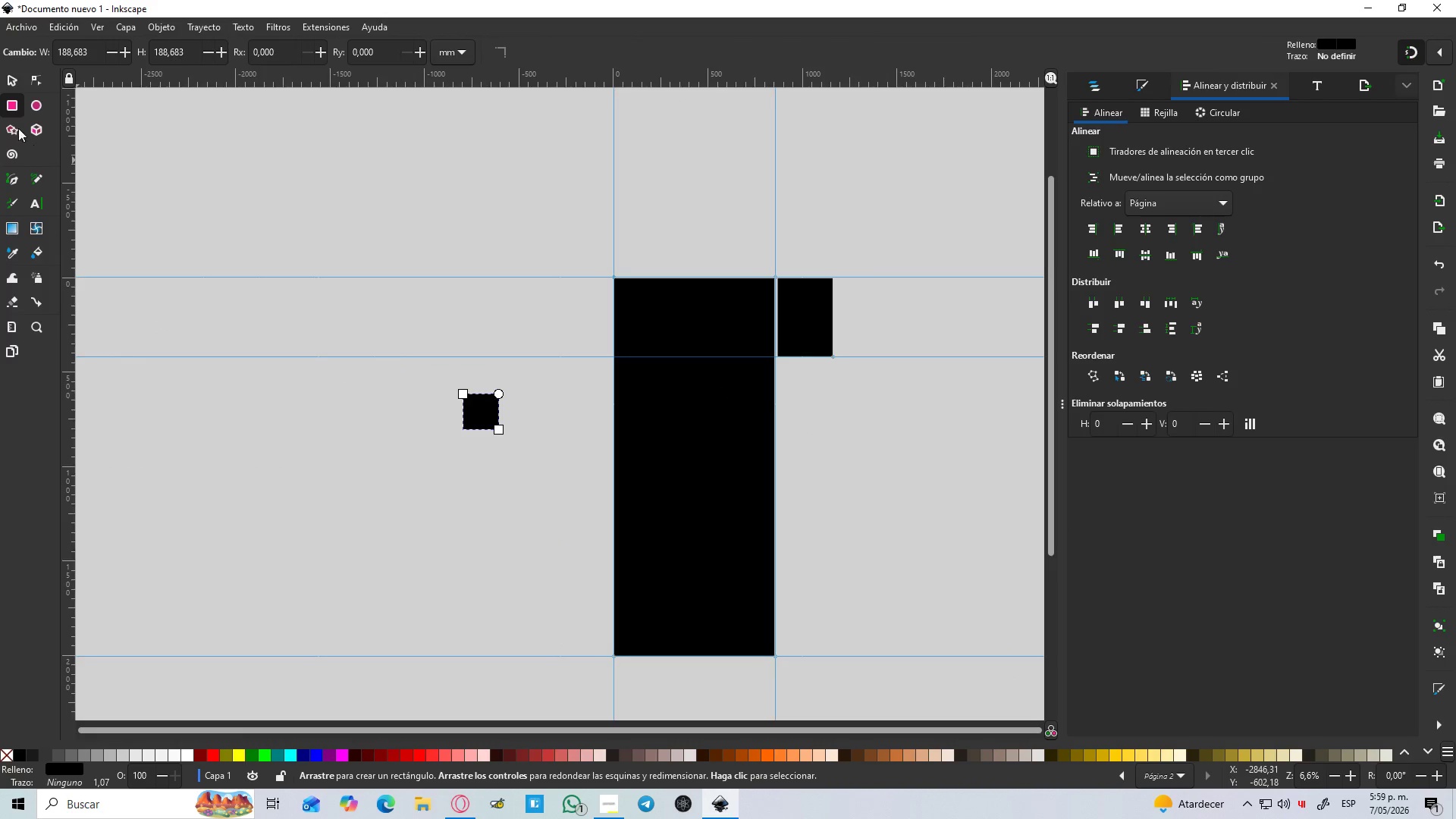 
hold_key(key=ControlLeft, duration=1.02)
 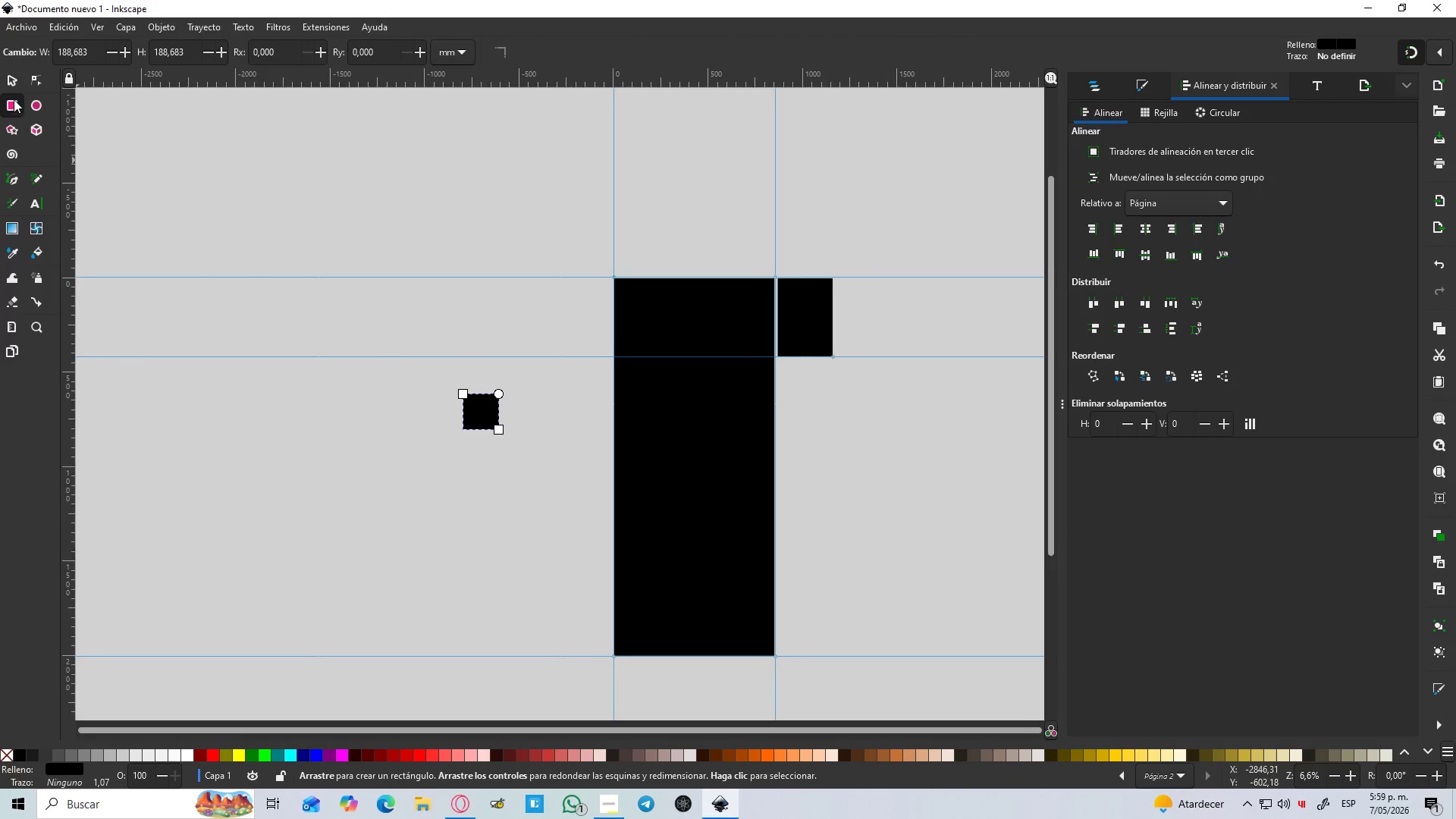 
left_click([12, 86])
 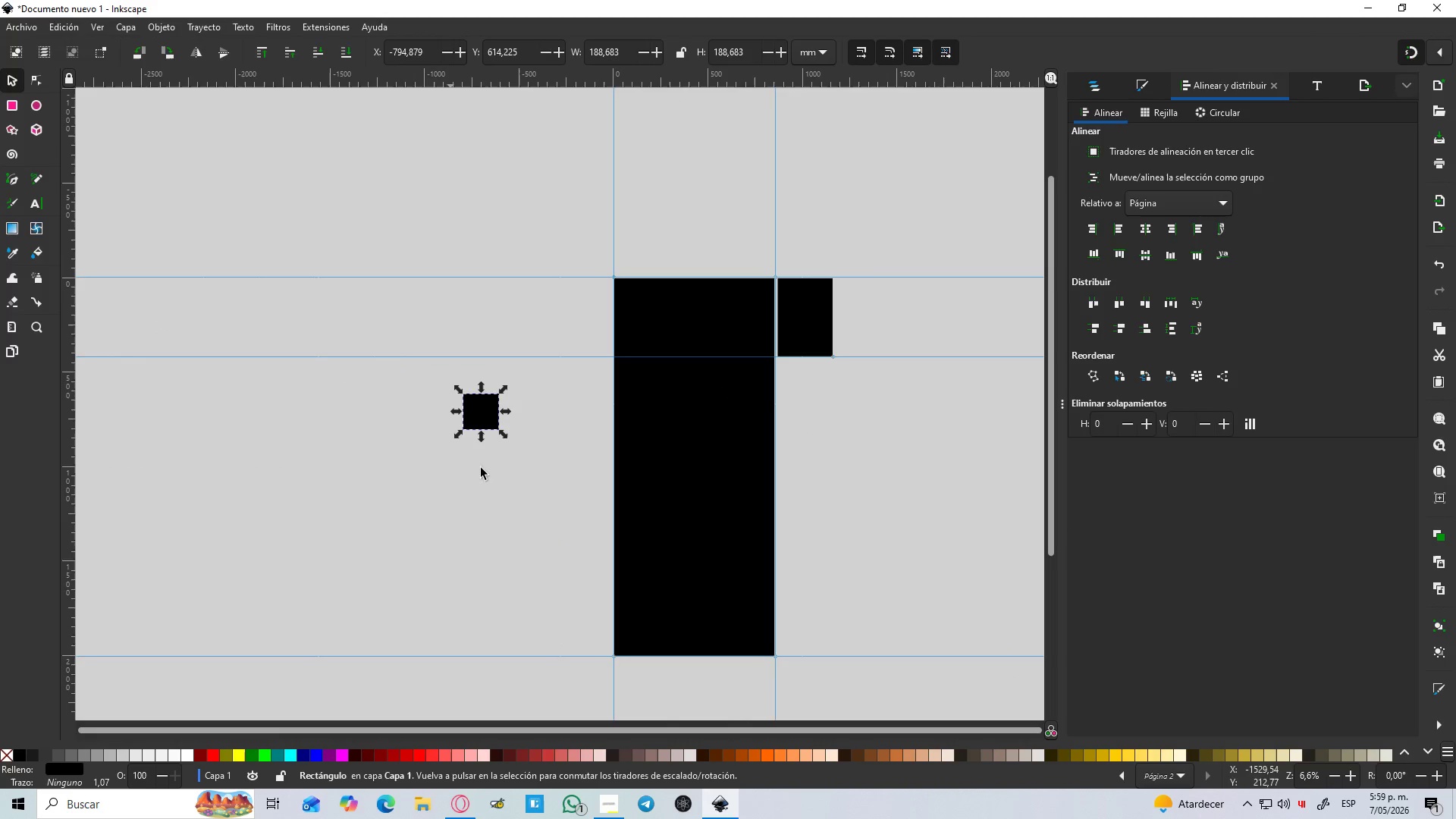 
key(Control+D)
 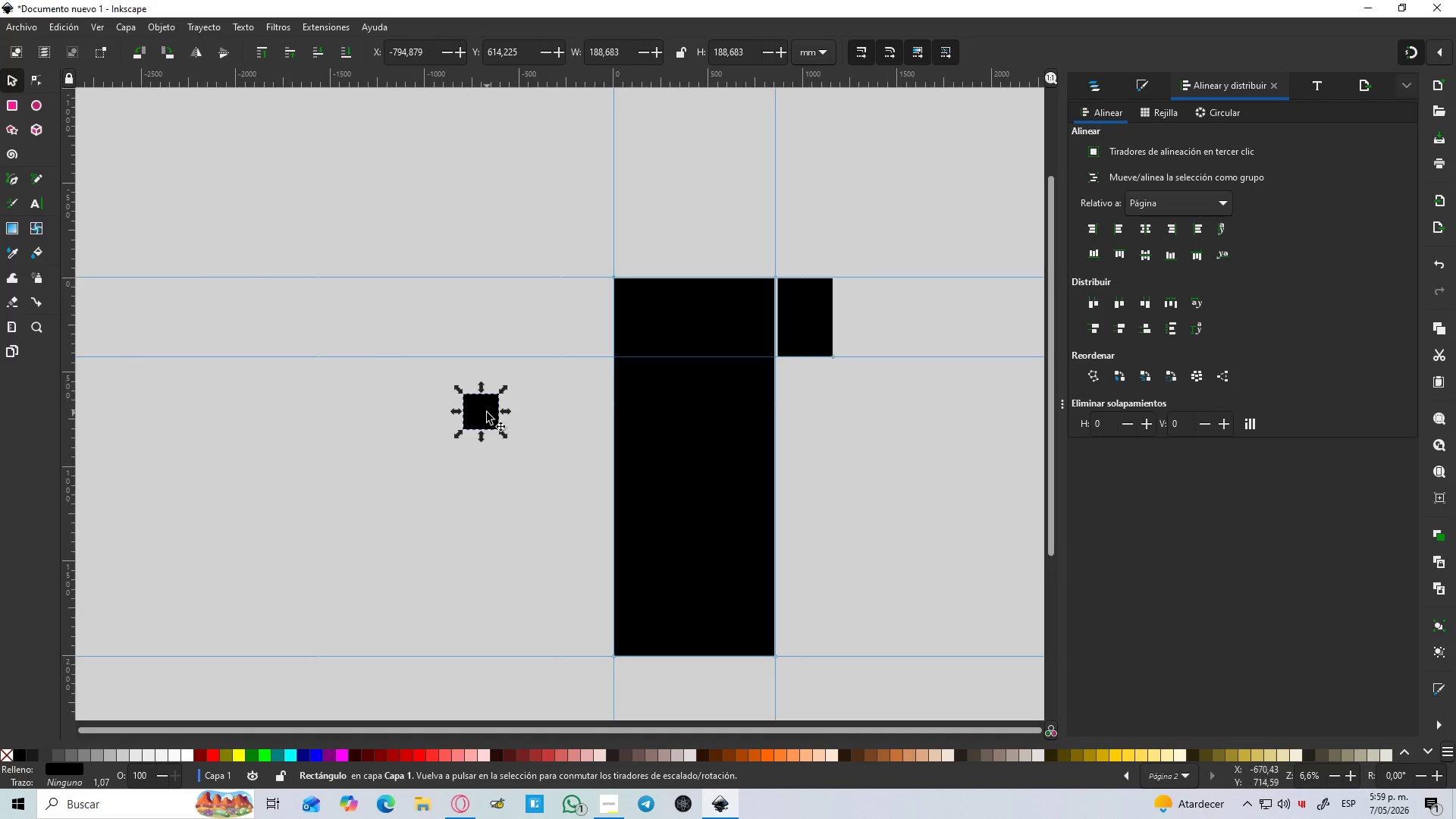 
left_click_drag(start_coordinate=[487, 413], to_coordinate=[482, 478])
 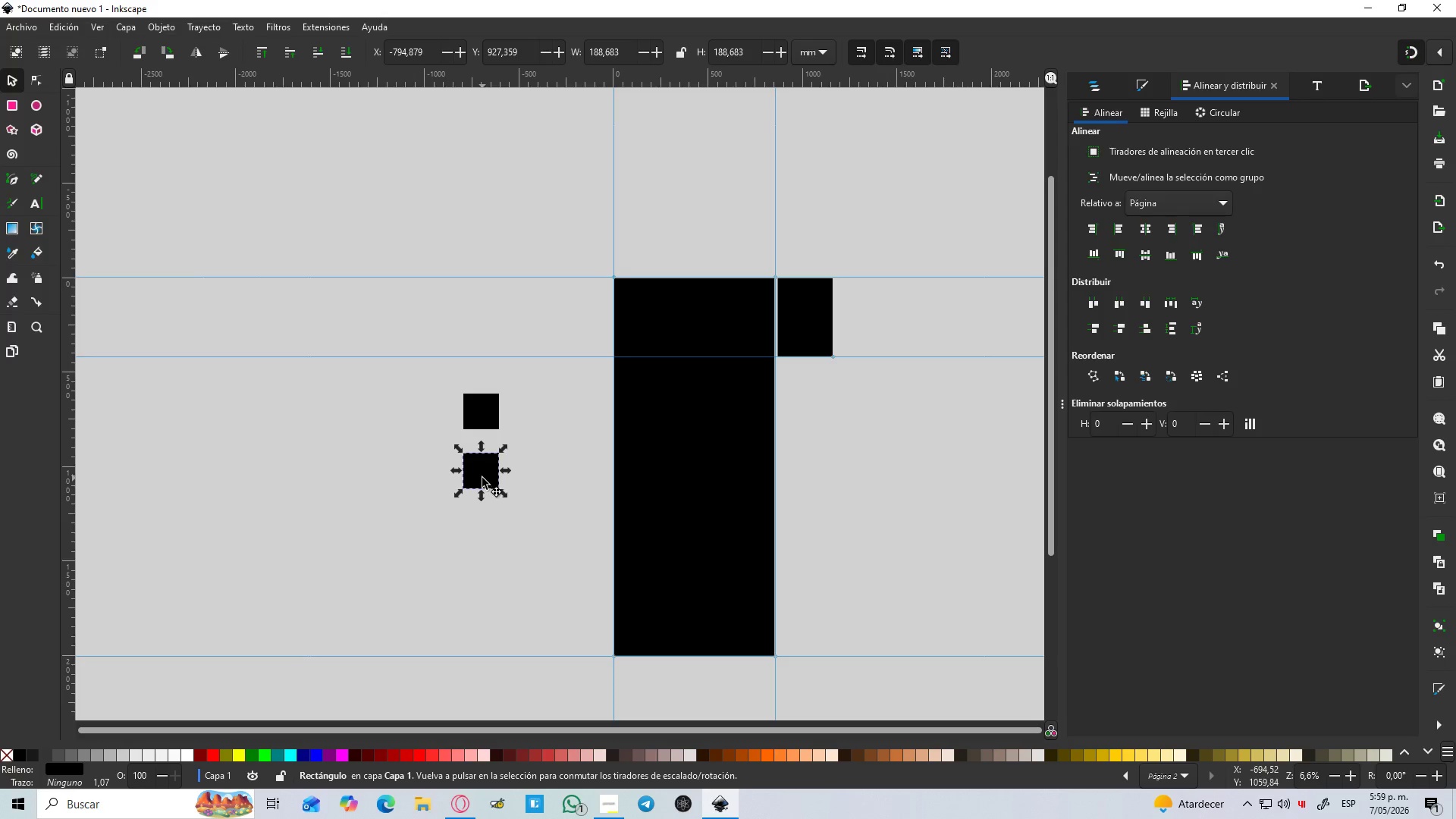 
hold_key(key=ControlLeft, duration=1.02)
 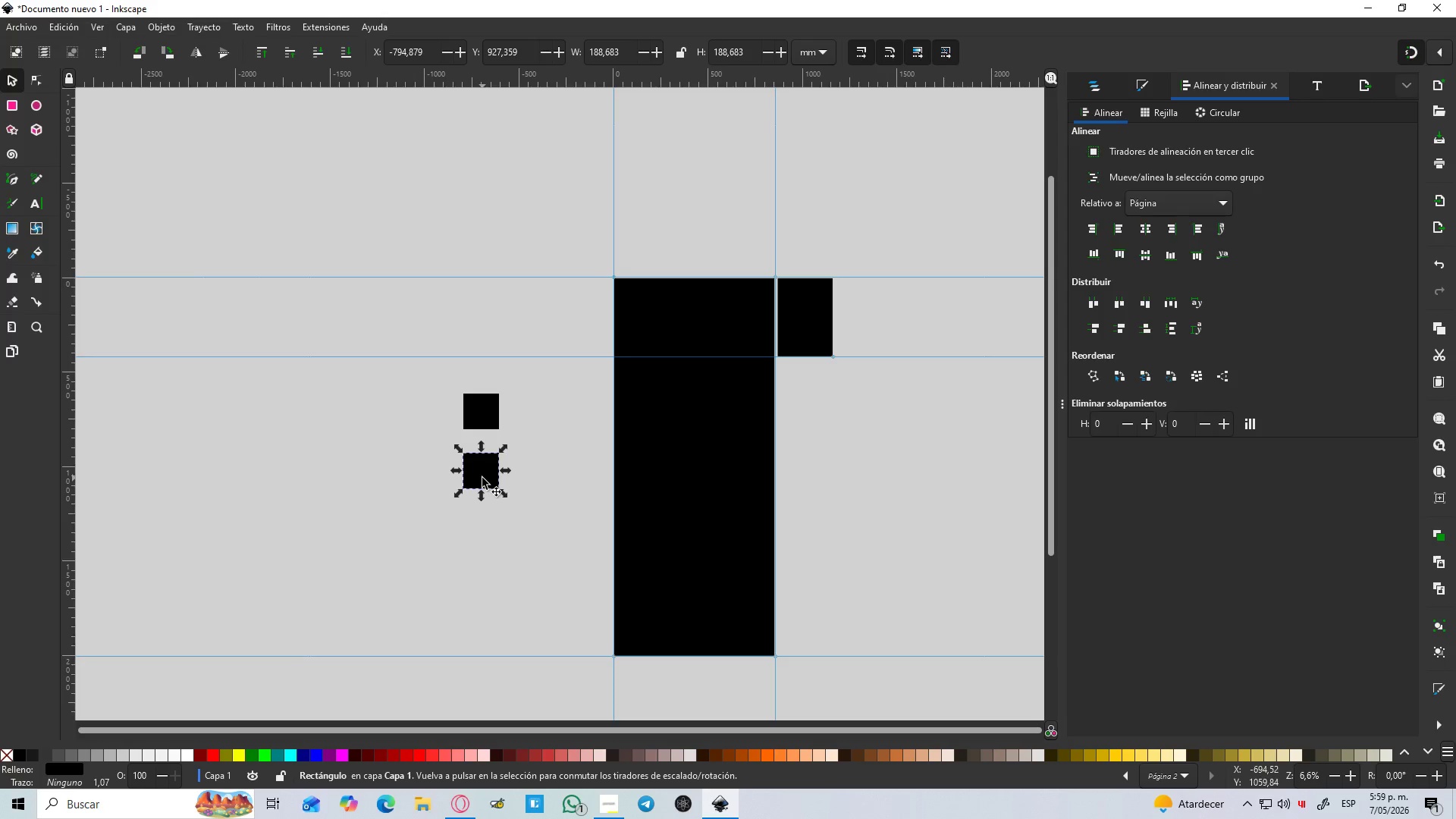 
left_click_drag(start_coordinate=[482, 478], to_coordinate=[476, 525])
 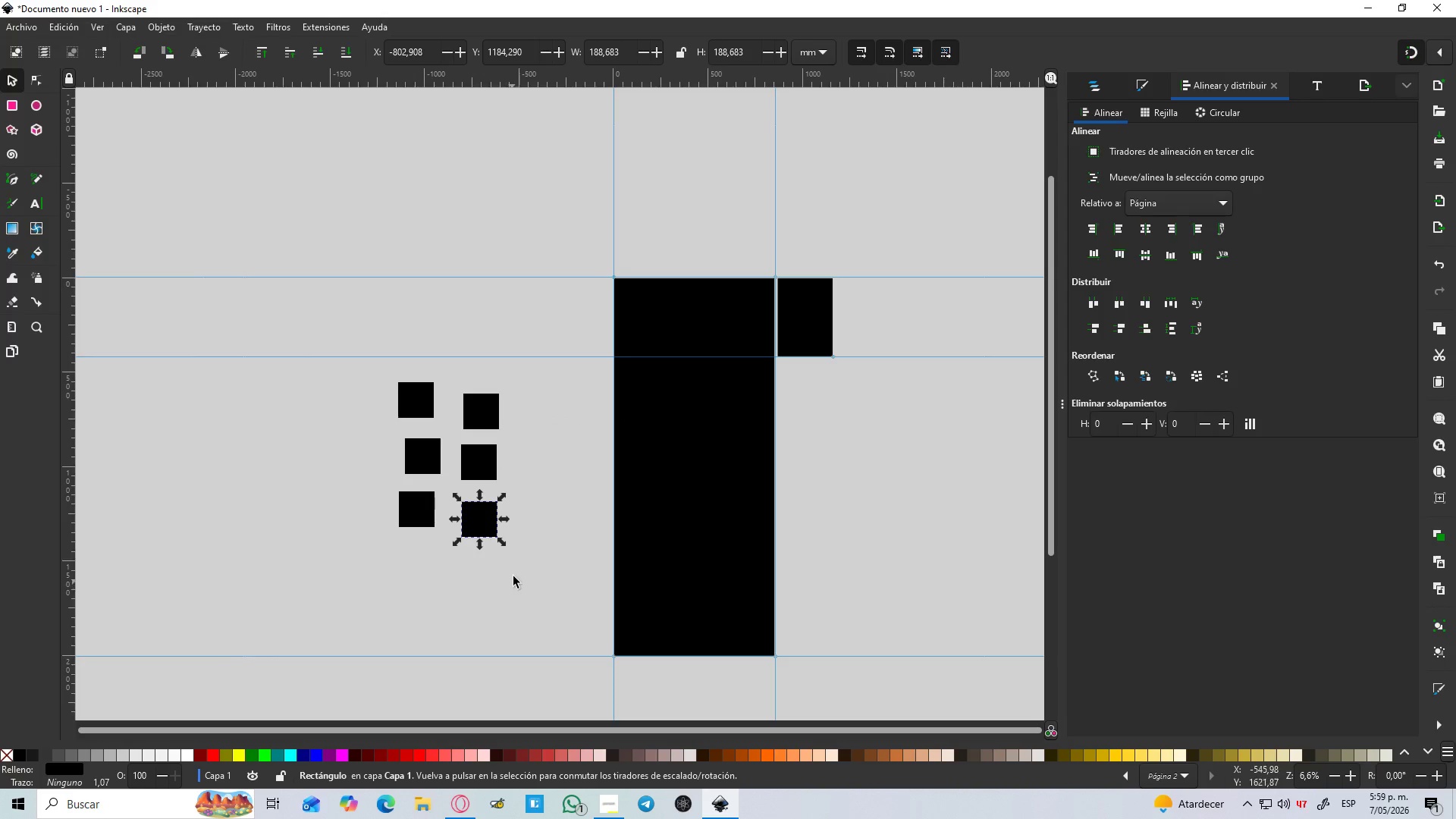 
hold_key(key=ControlLeft, duration=0.39)
 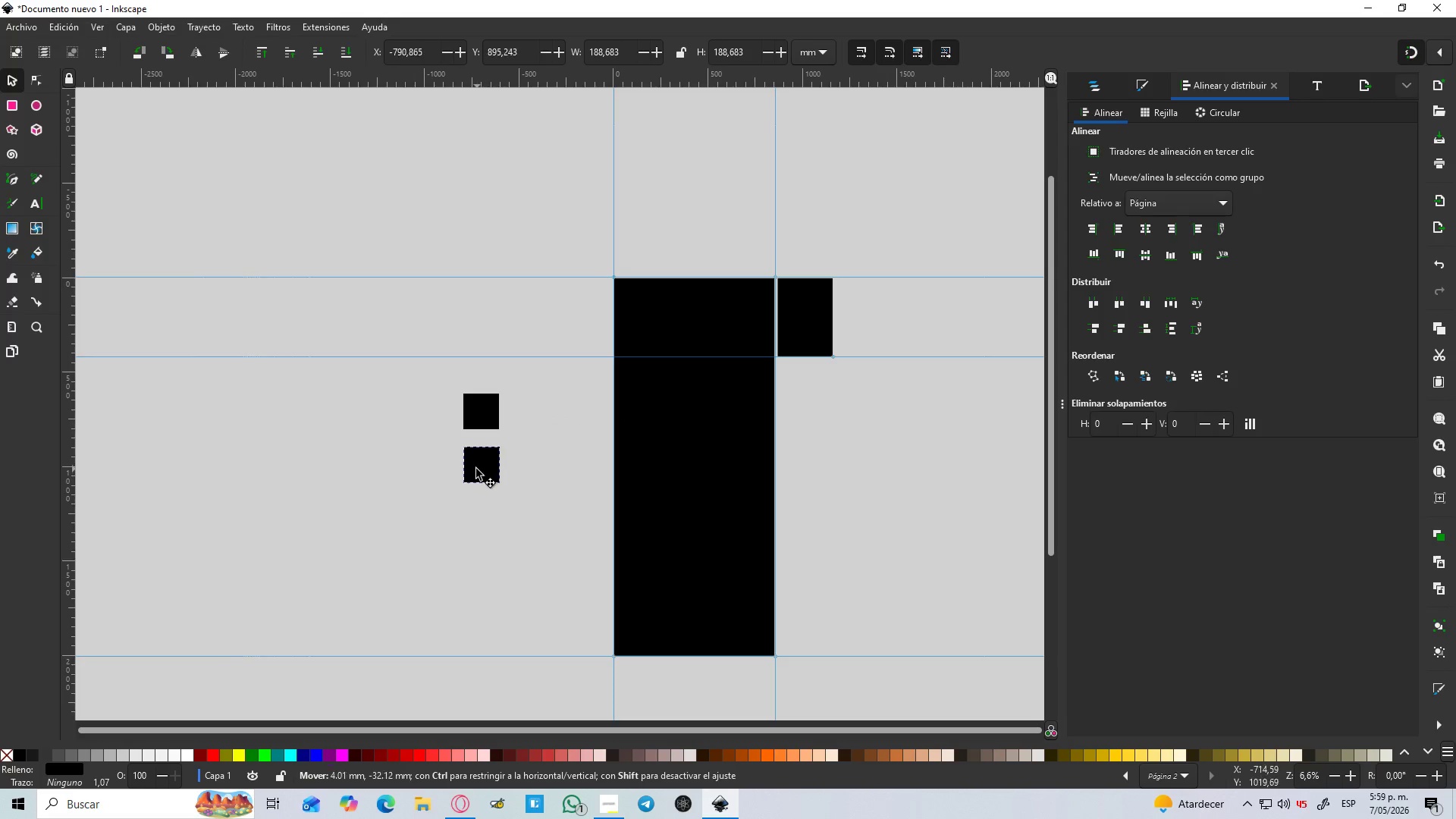 
key(Space)
 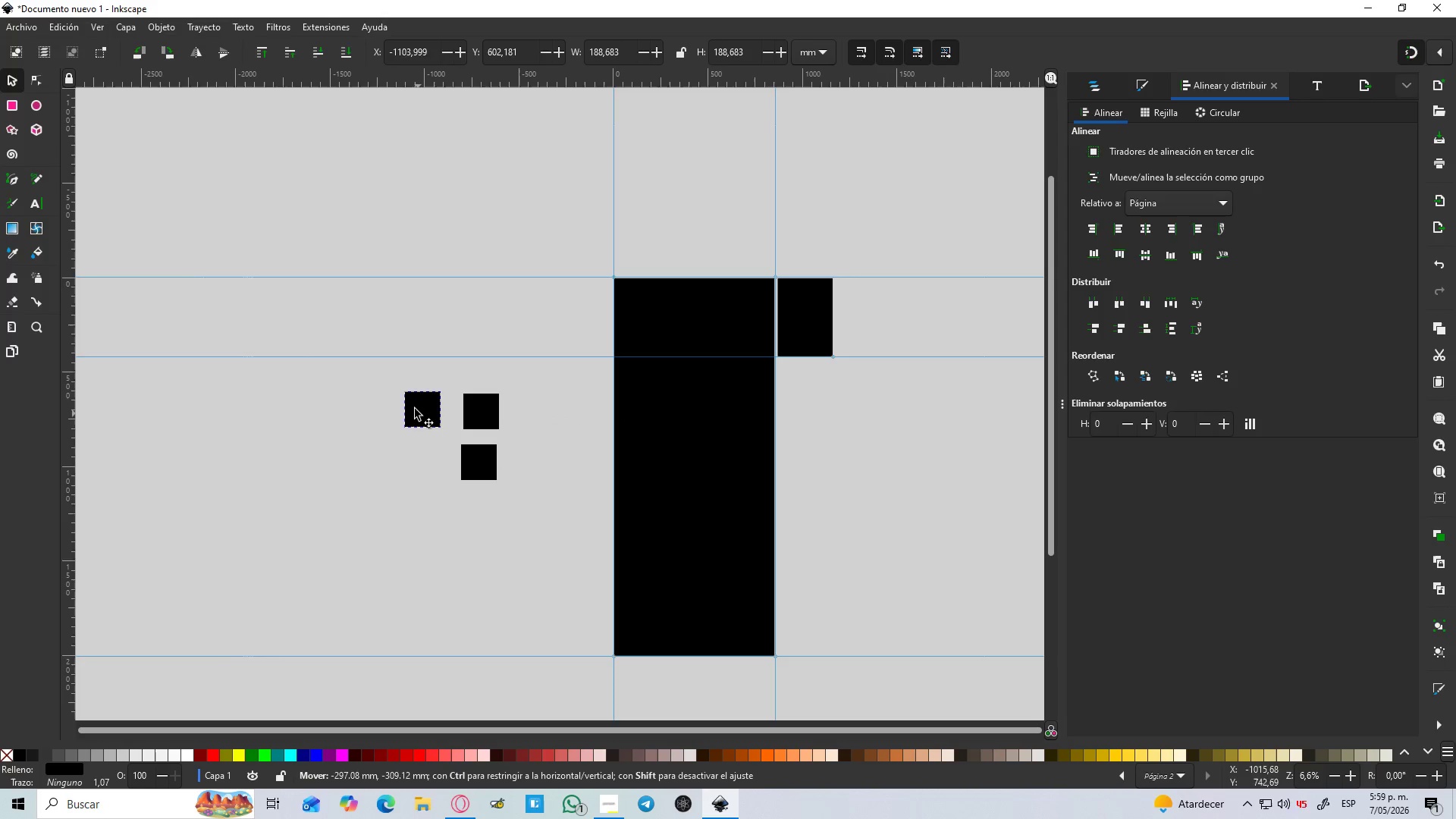 
key(Space)
 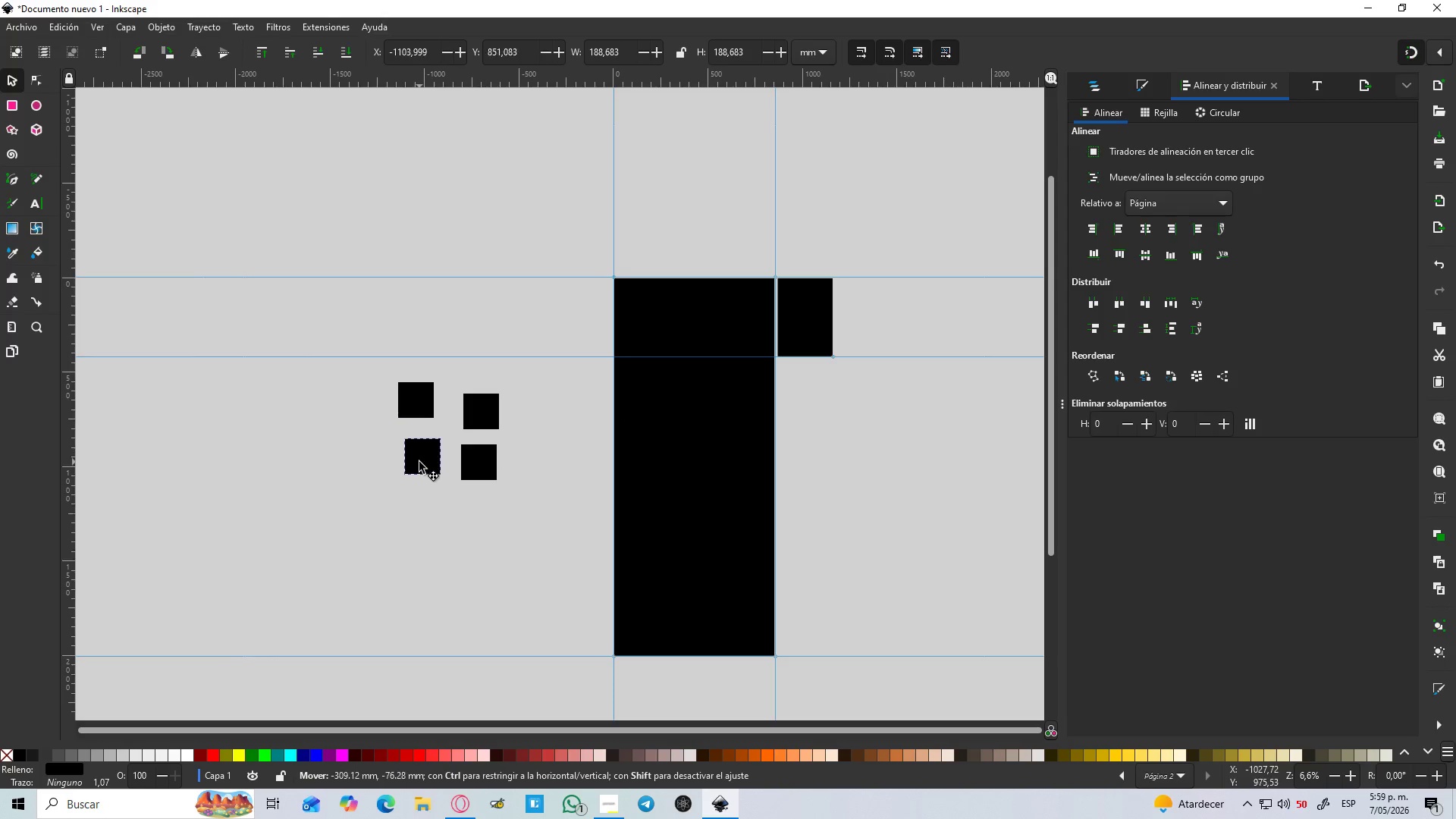 
key(Space)
 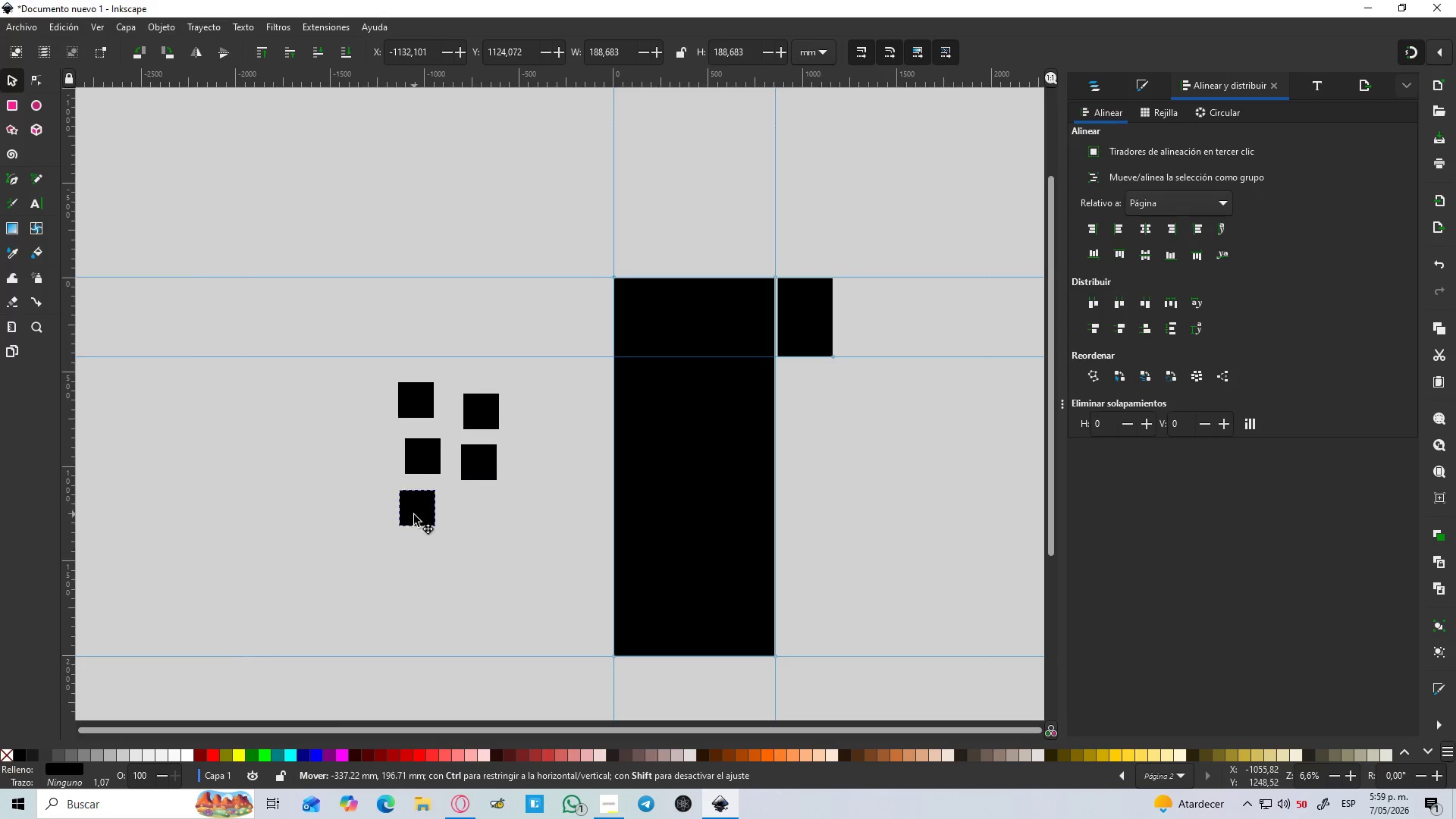 
key(Space)
 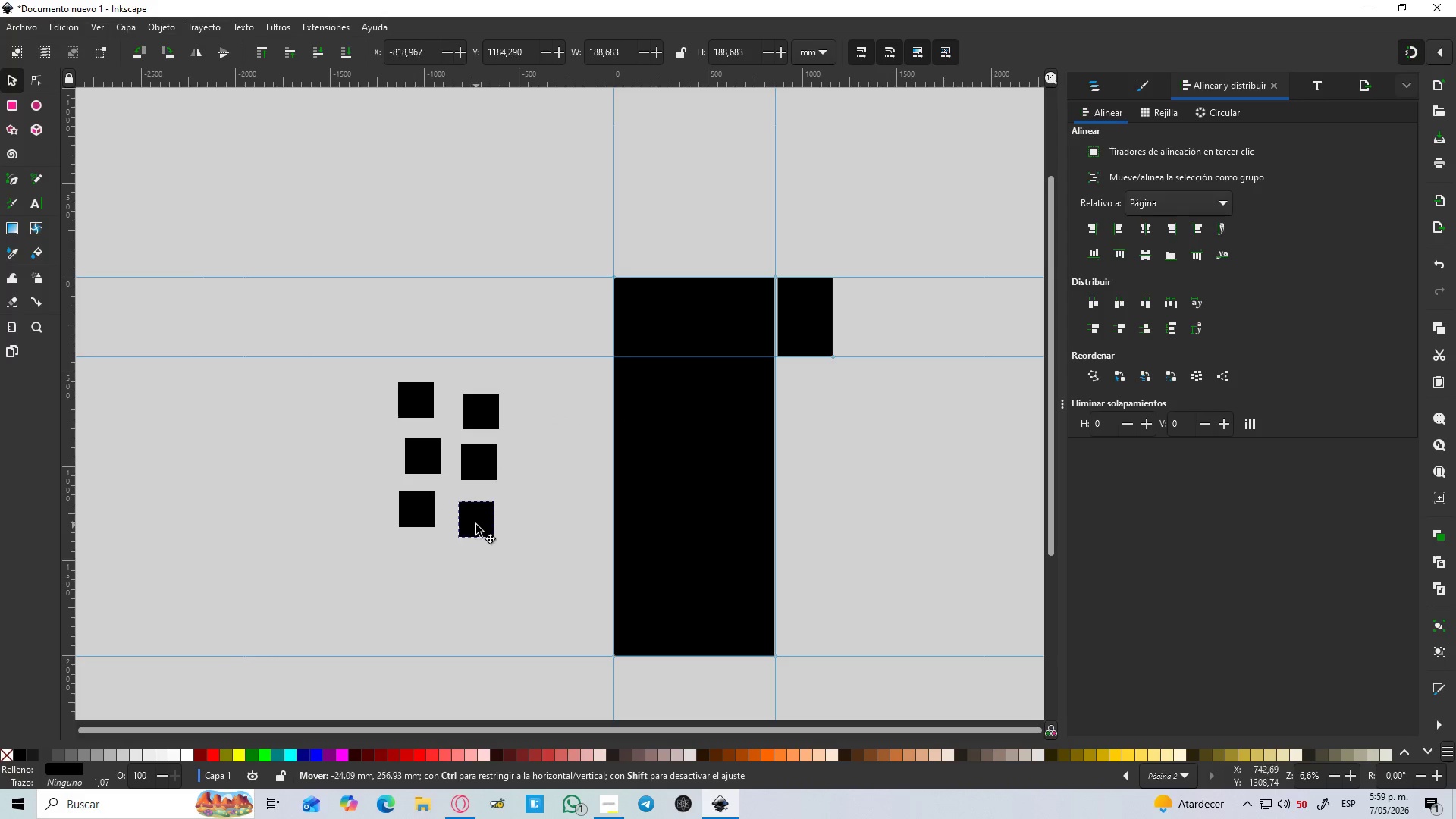 
key(Space)
 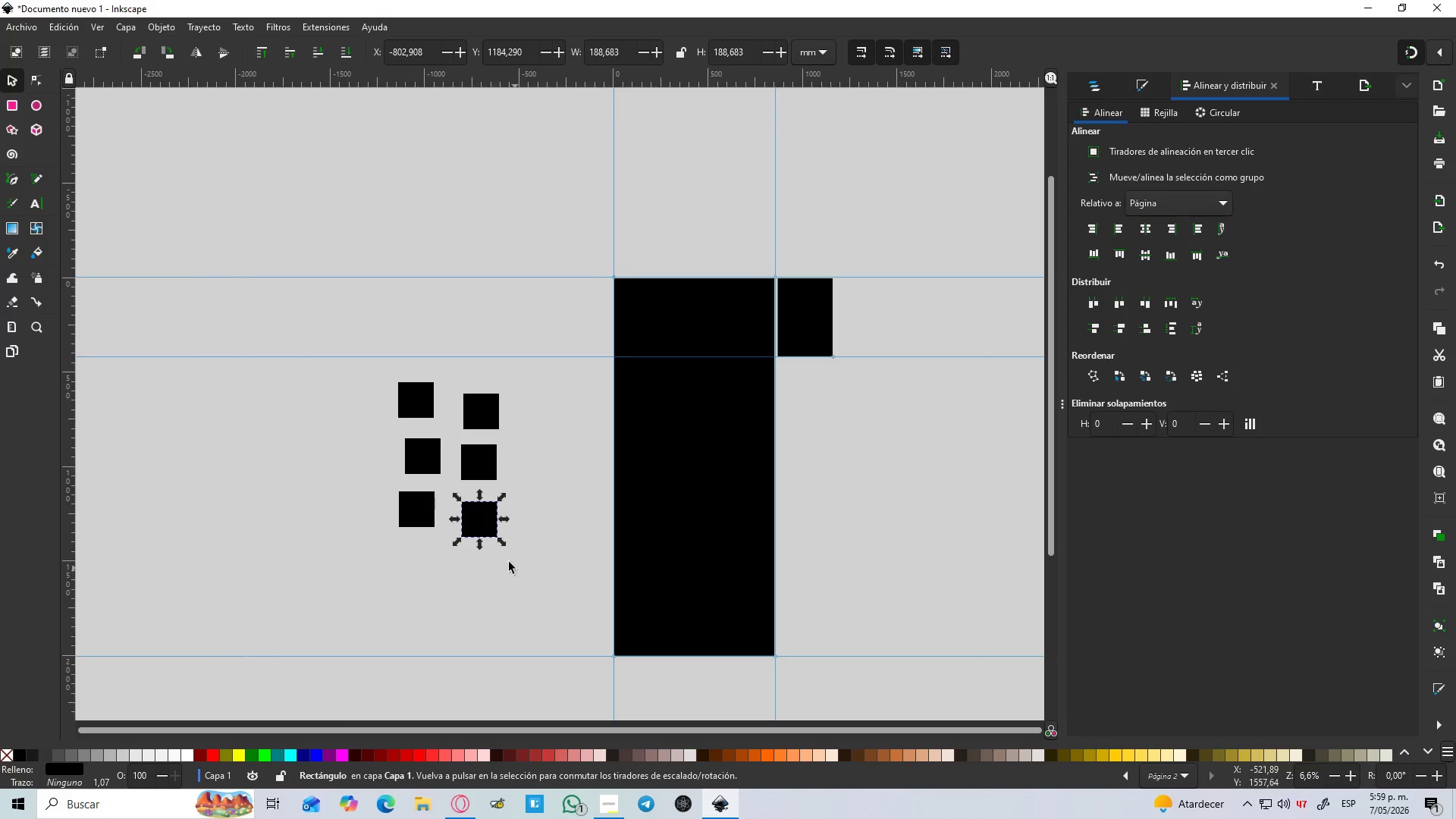 
left_click_drag(start_coordinate=[488, 529], to_coordinate=[563, 492])
 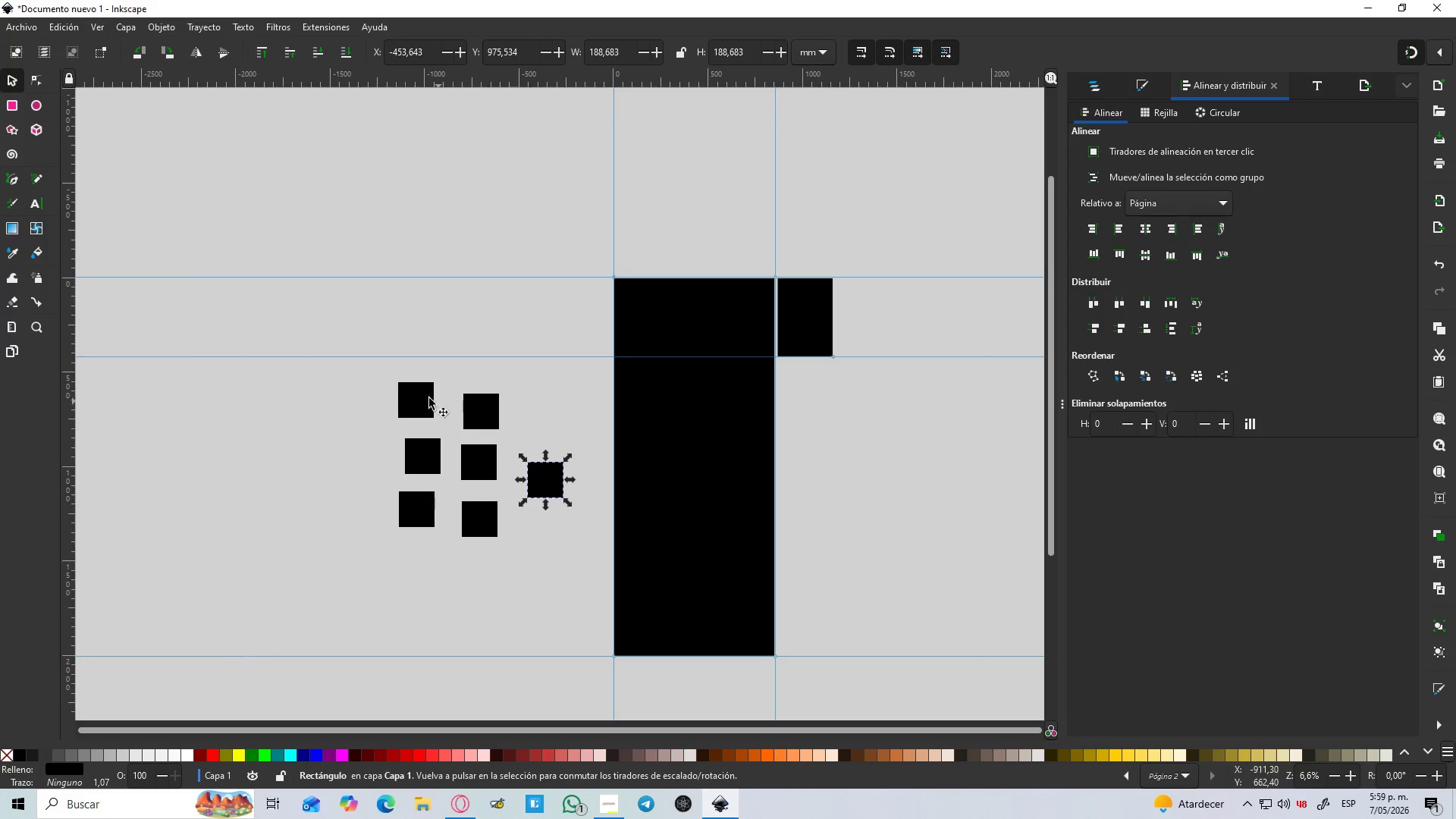 
left_click([426, 396])
 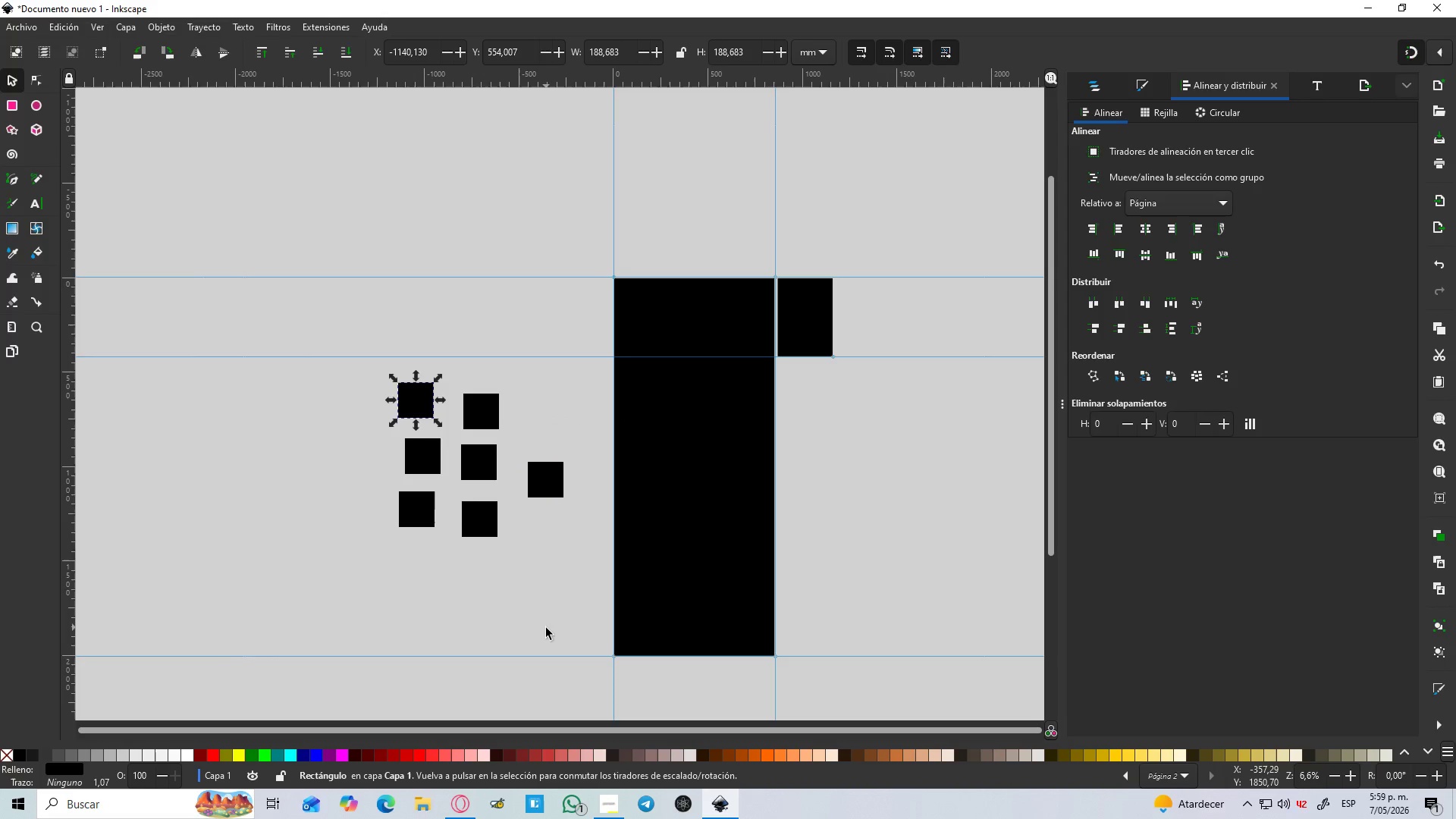 
key(Control+ControlLeft)
 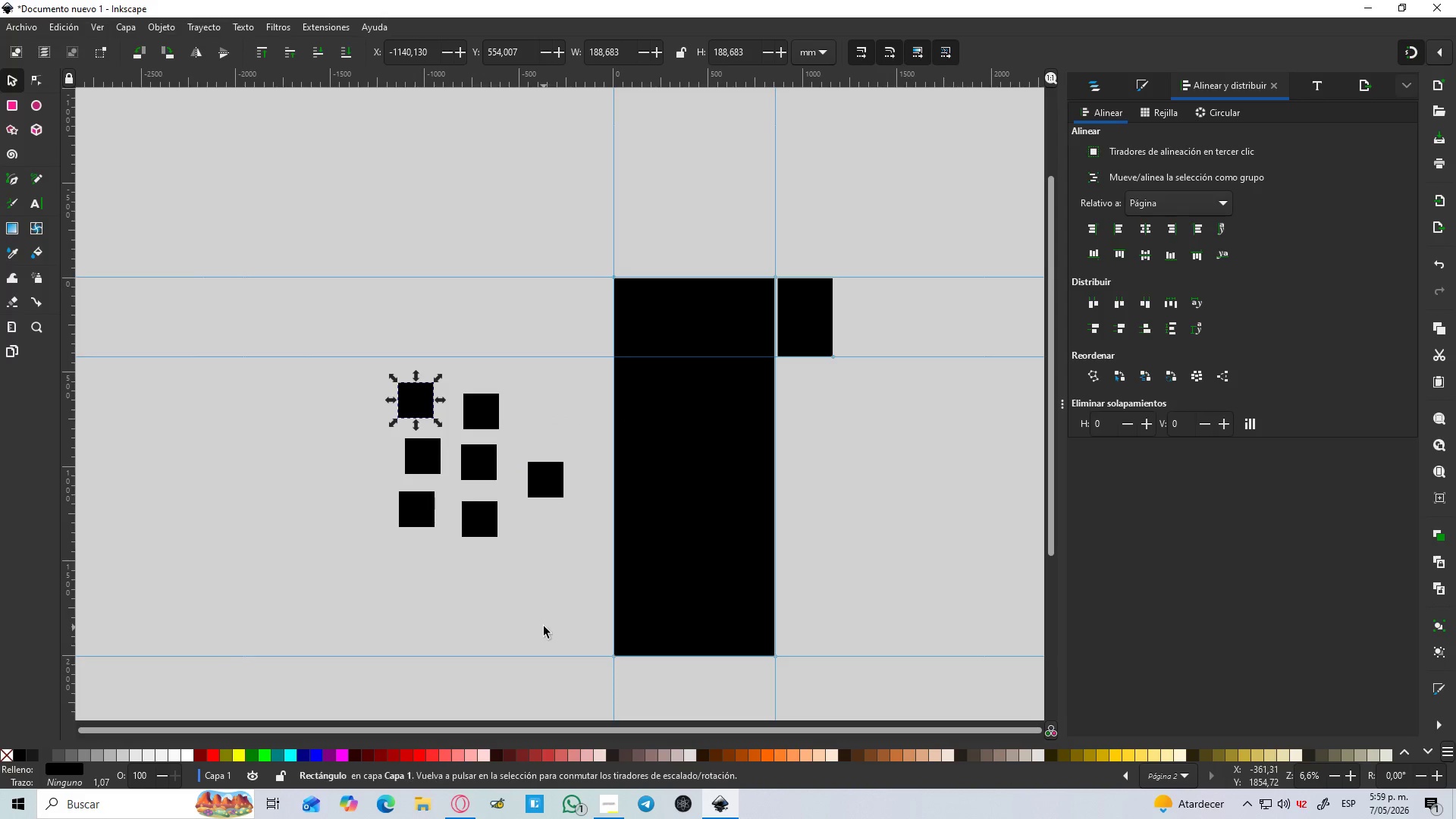 
key(Shift+5)
 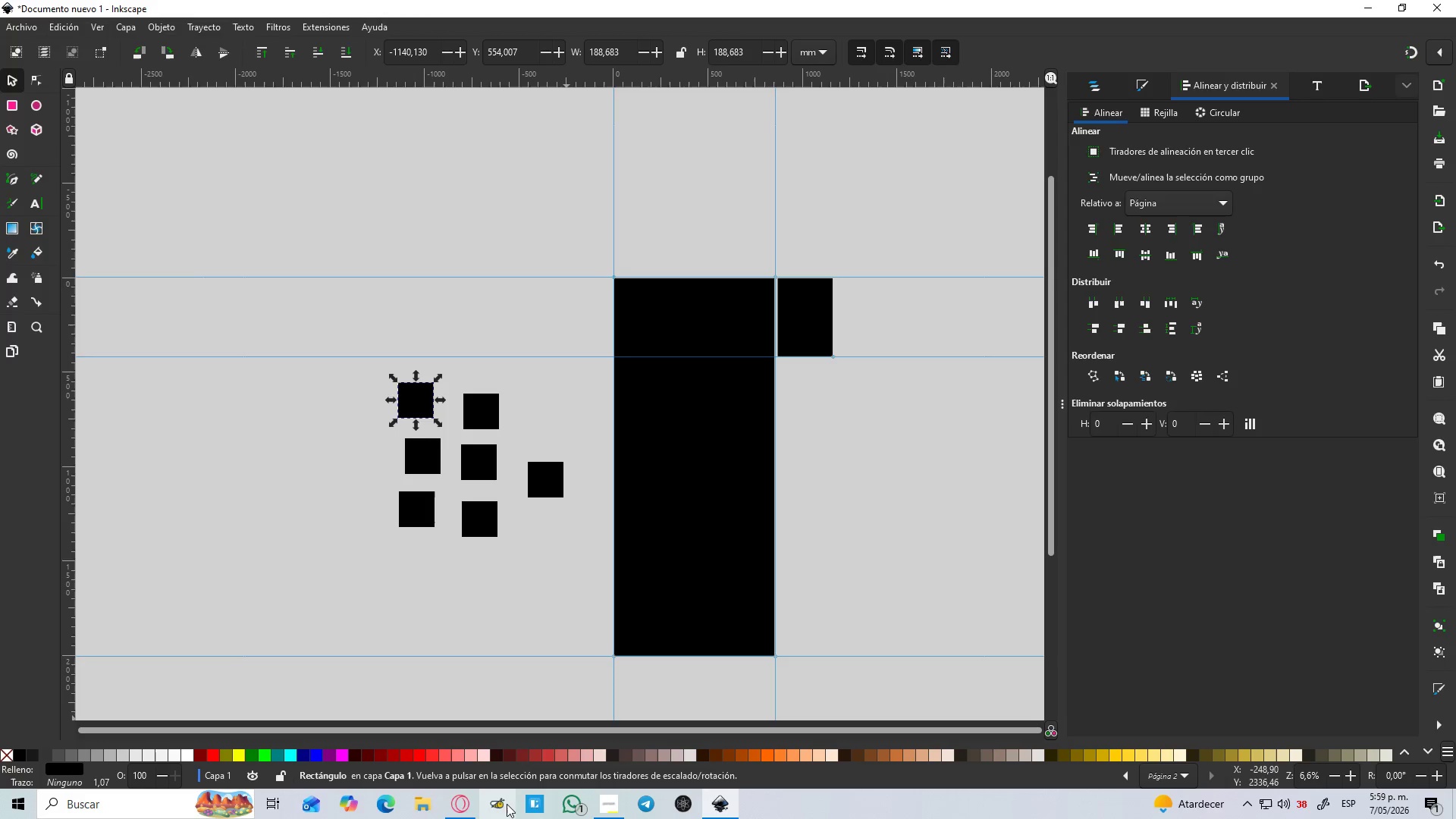 
left_click([453, 804])
 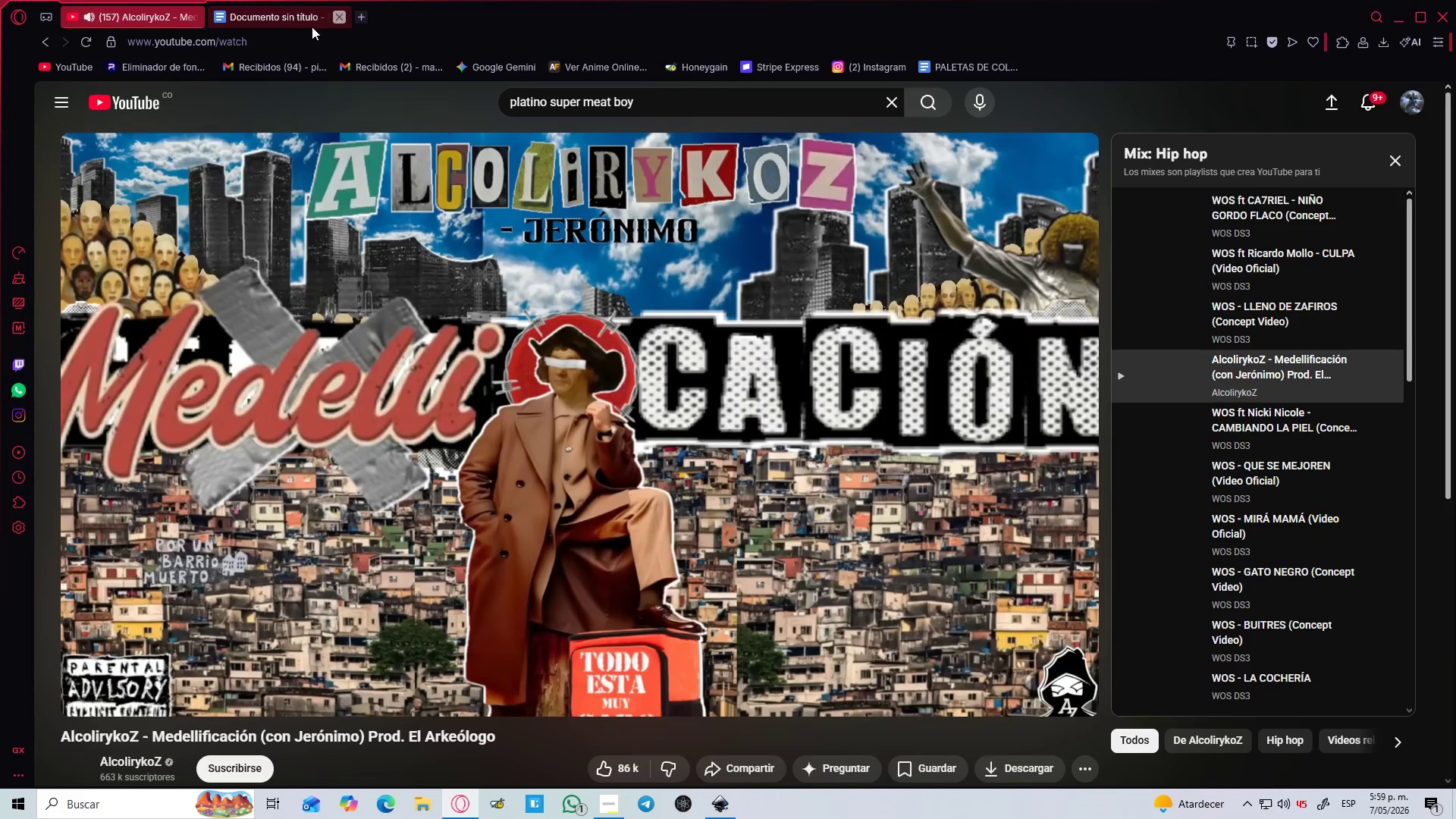 
left_click([292, 15])
 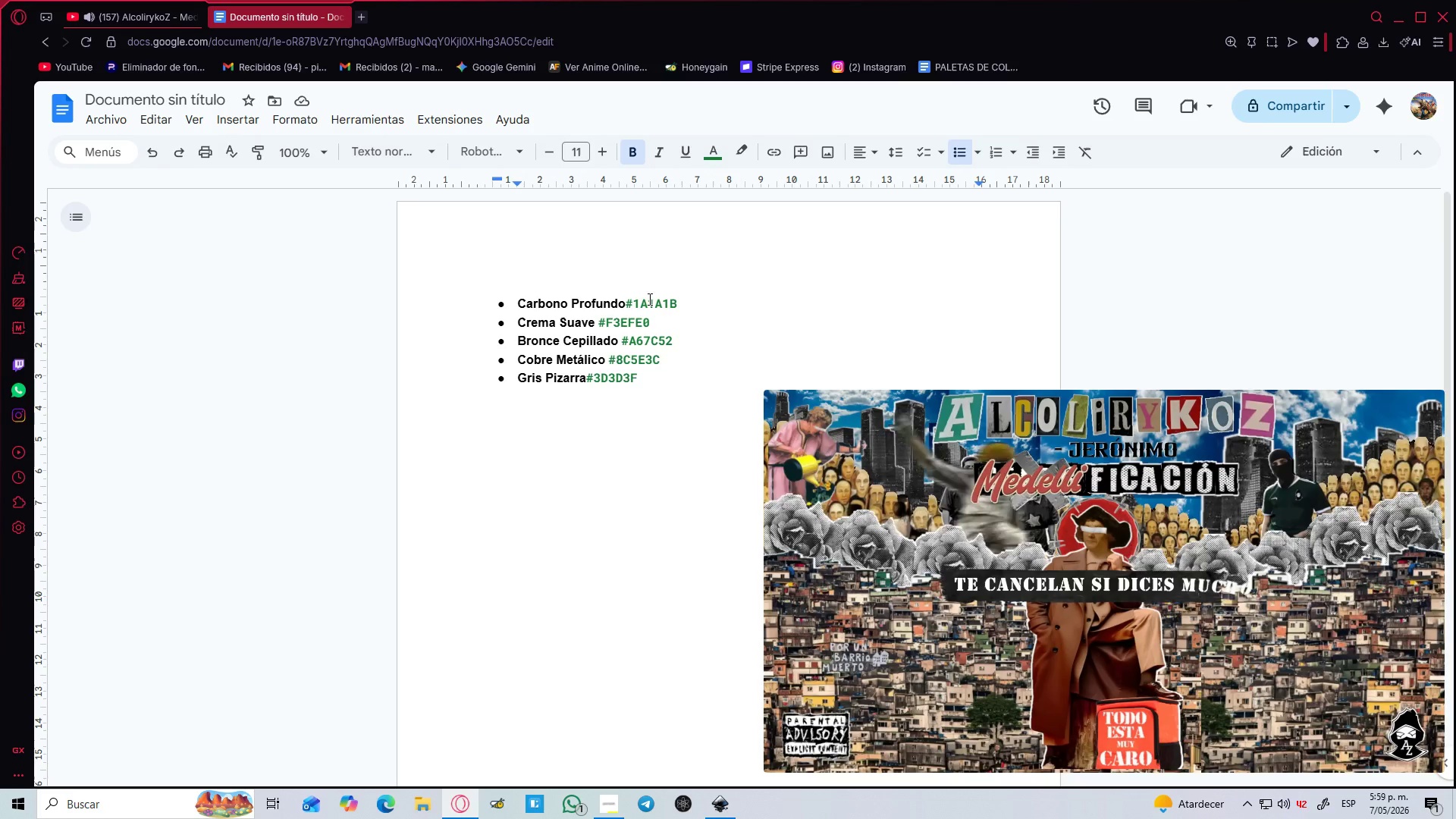 
double_click([645, 297])
 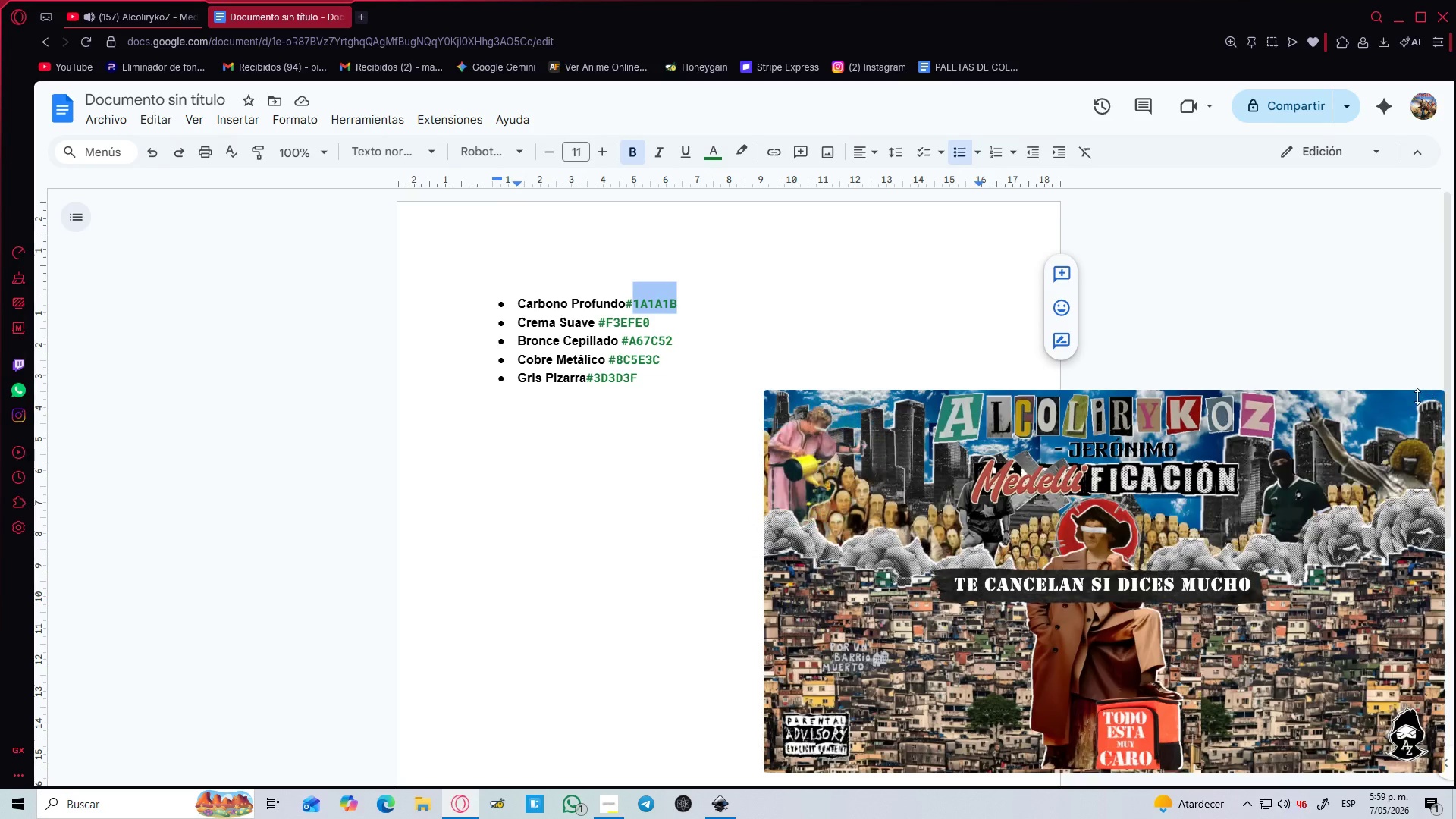 
left_click([1423, 401])
 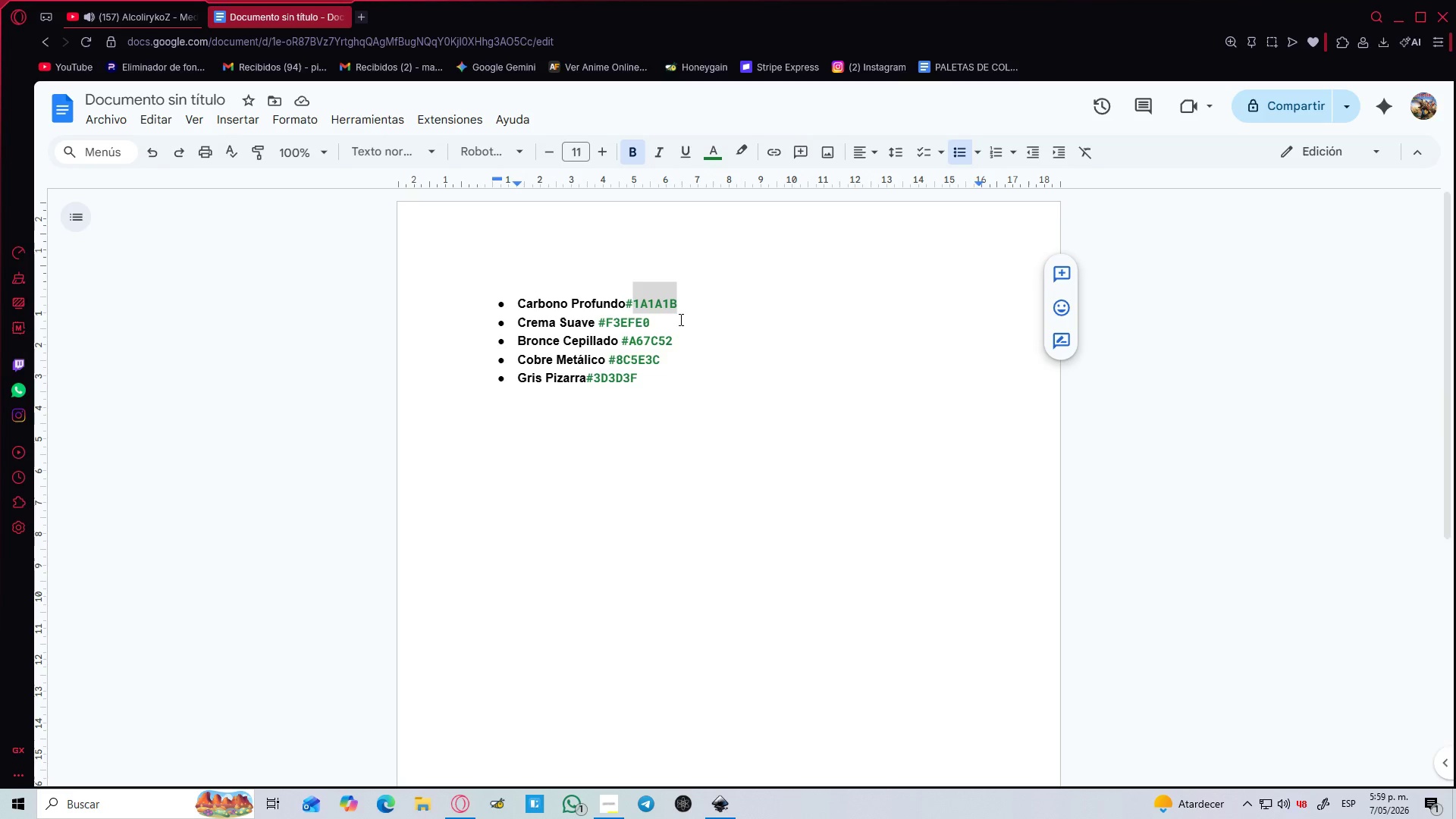 
key(Control+C)
 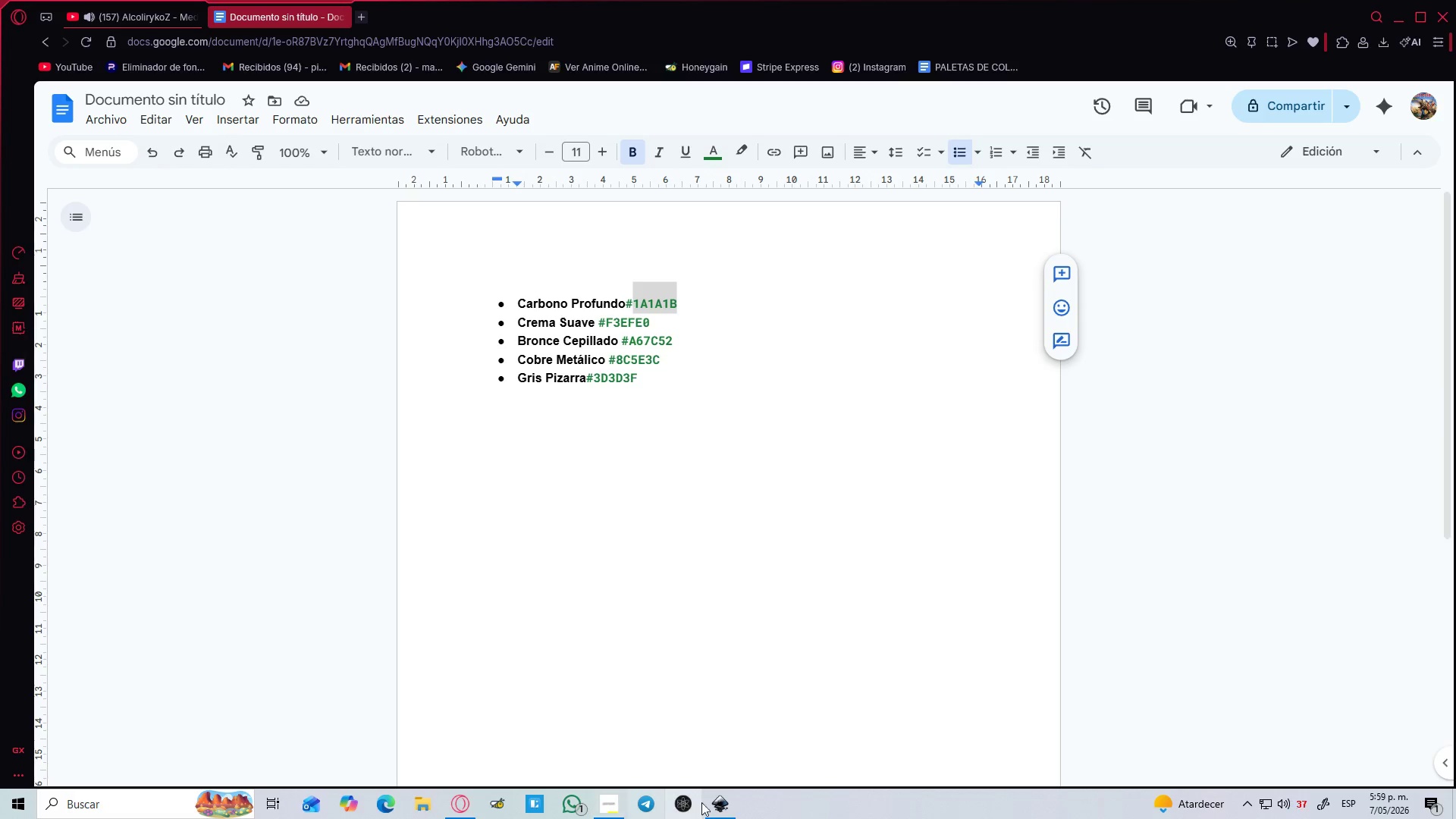 
left_click([727, 803])
 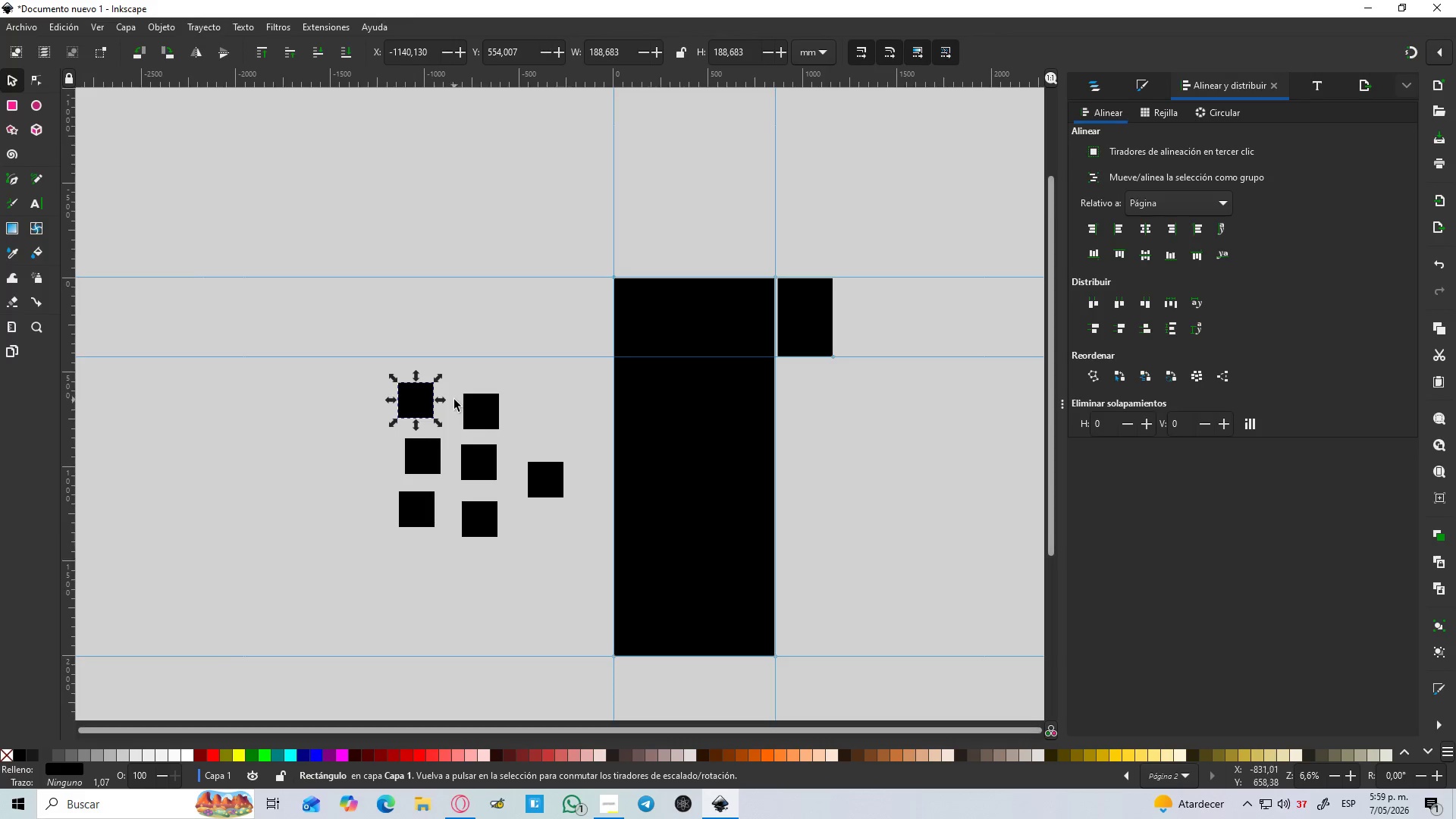 
hold_key(key=ControlLeft, duration=0.34)
 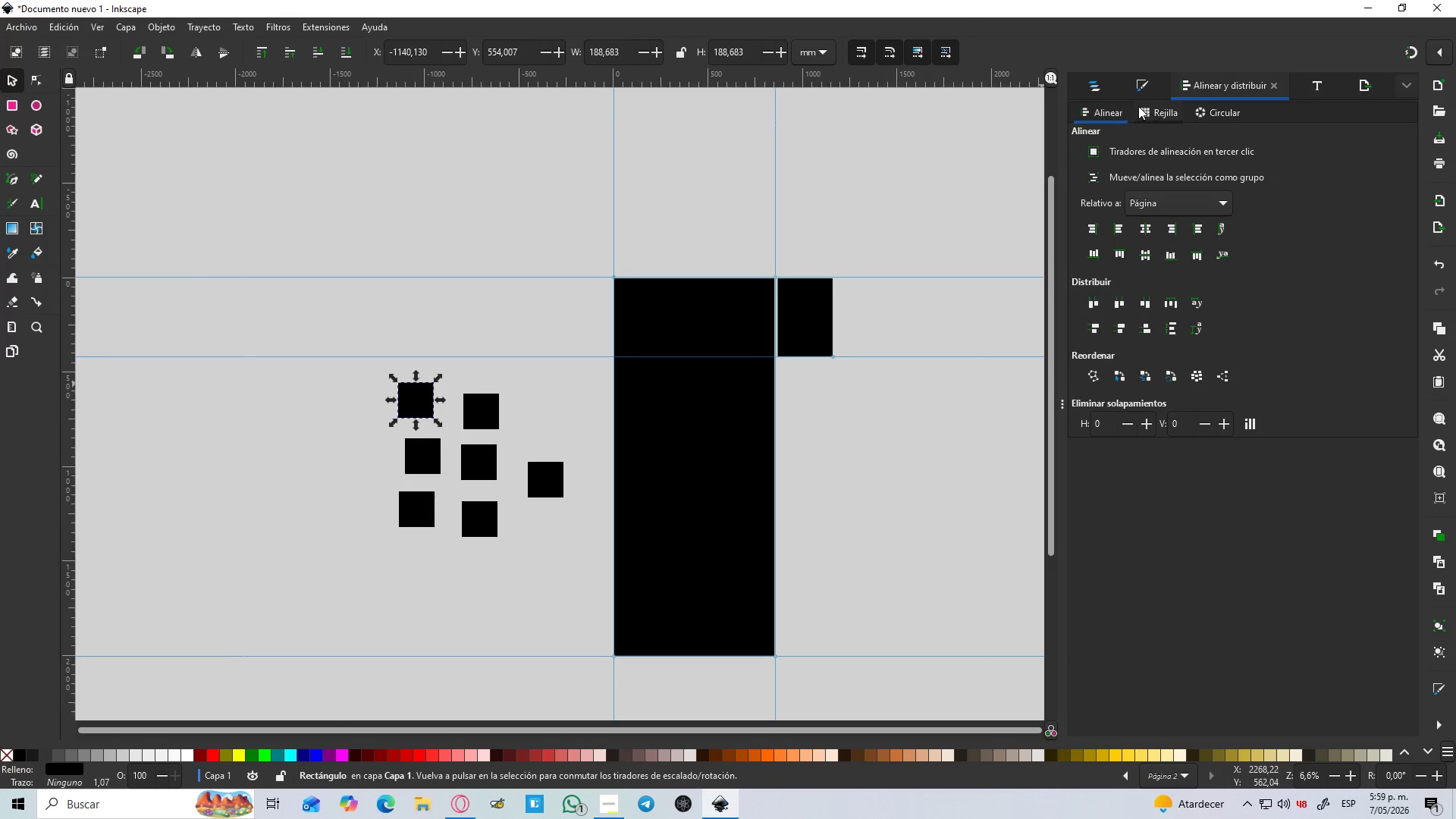 
left_click([1144, 93])
 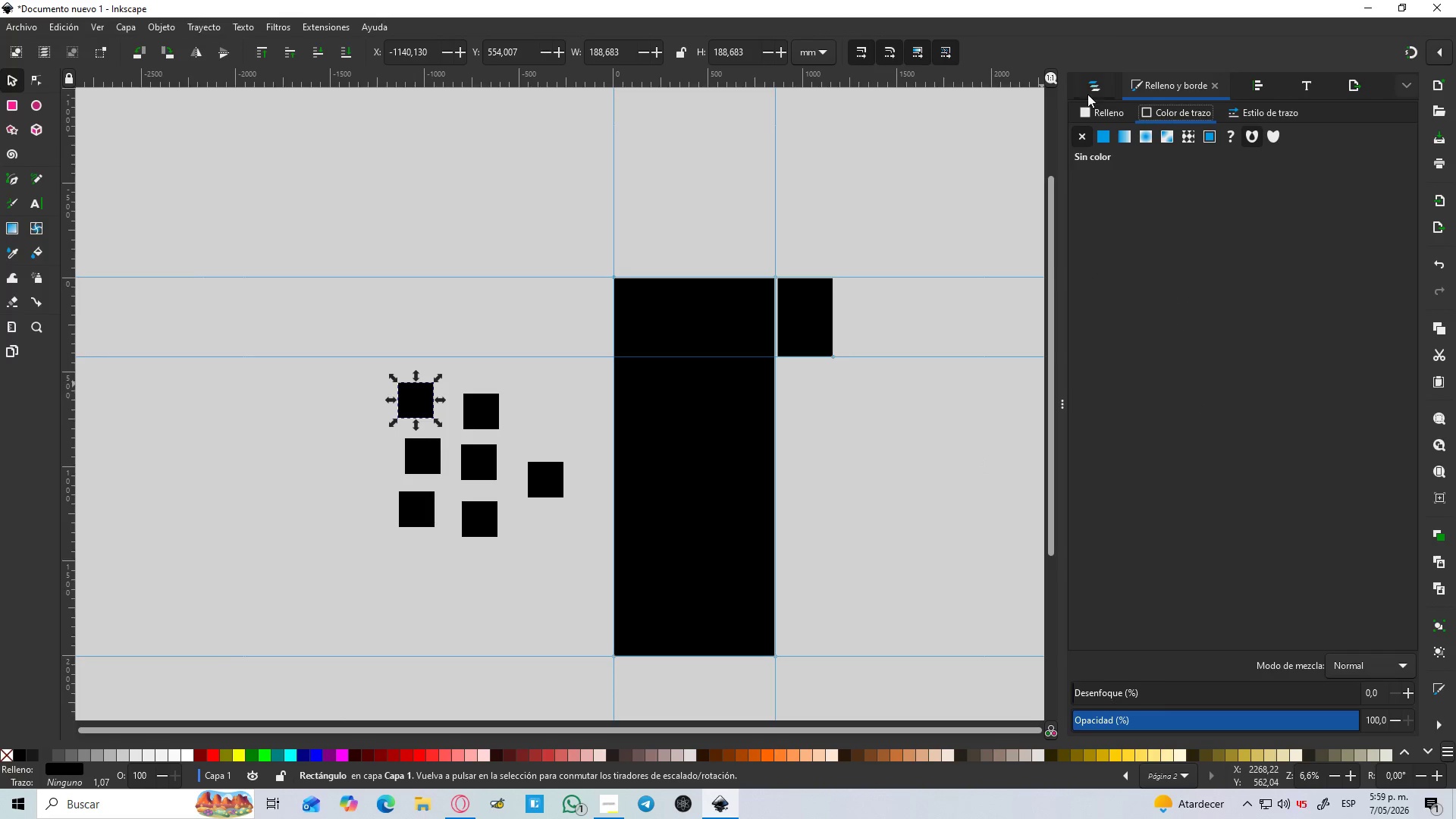 
left_click([1101, 113])
 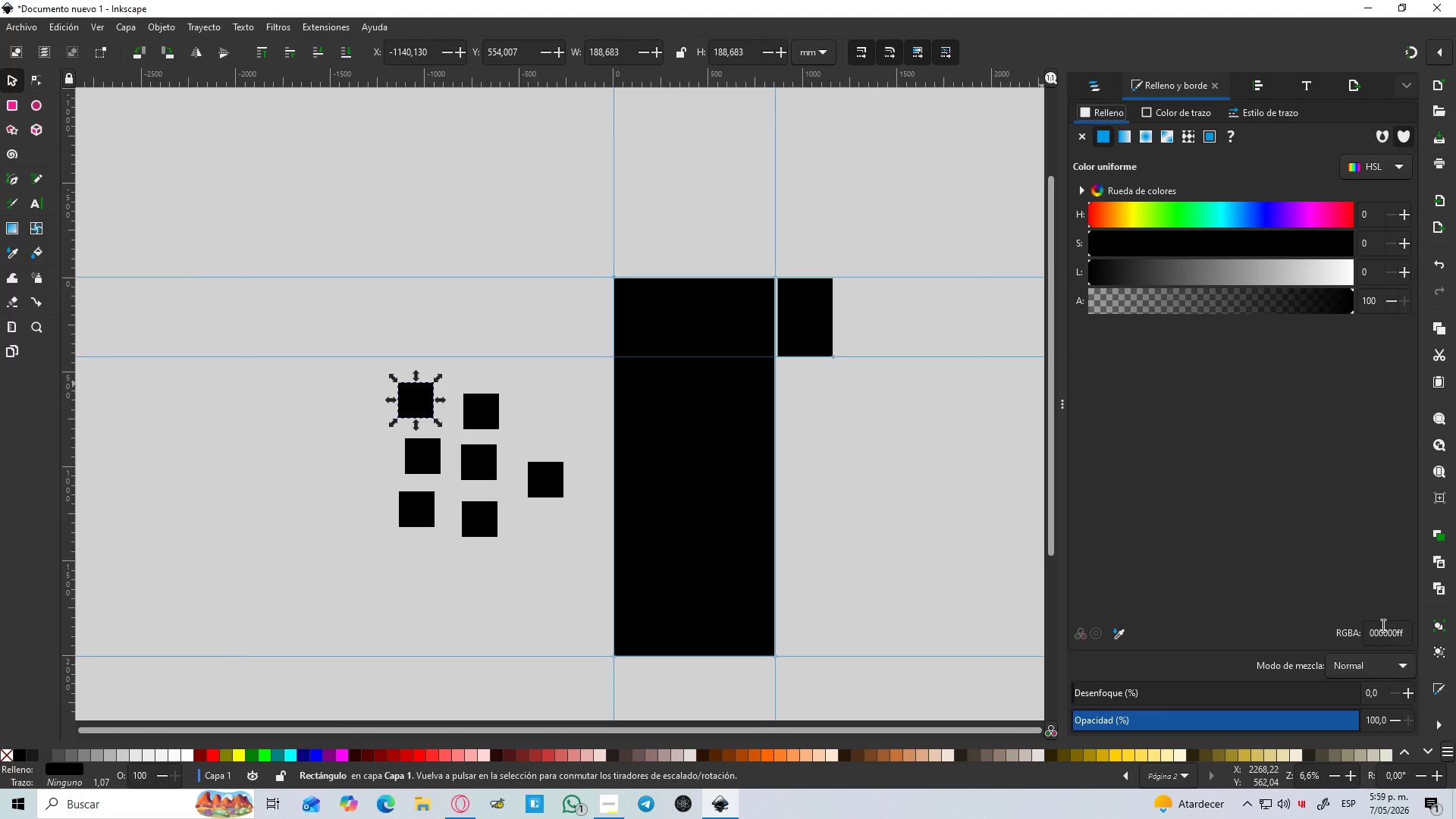 
double_click([1382, 625])
 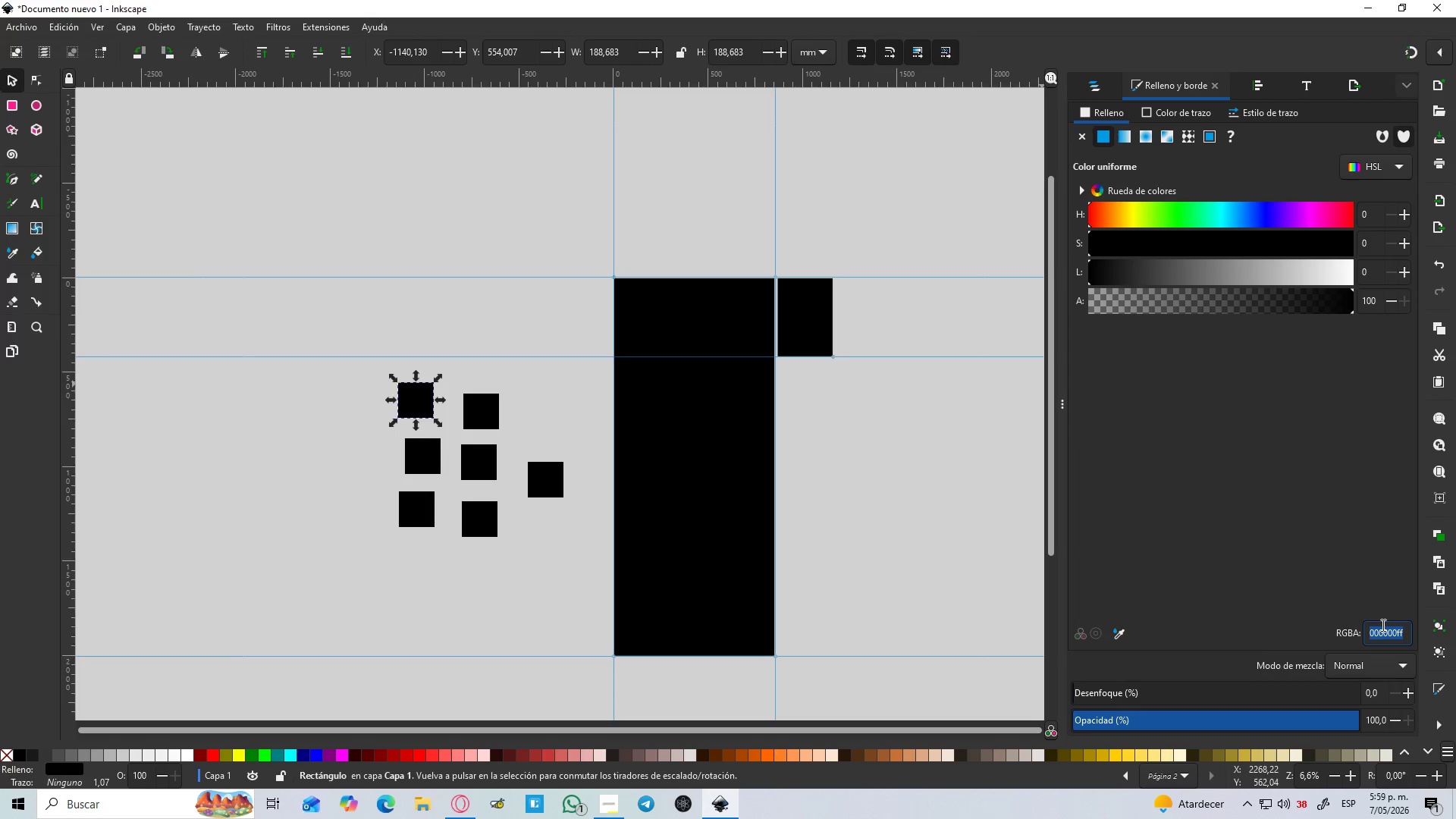 
key(Control+V)
 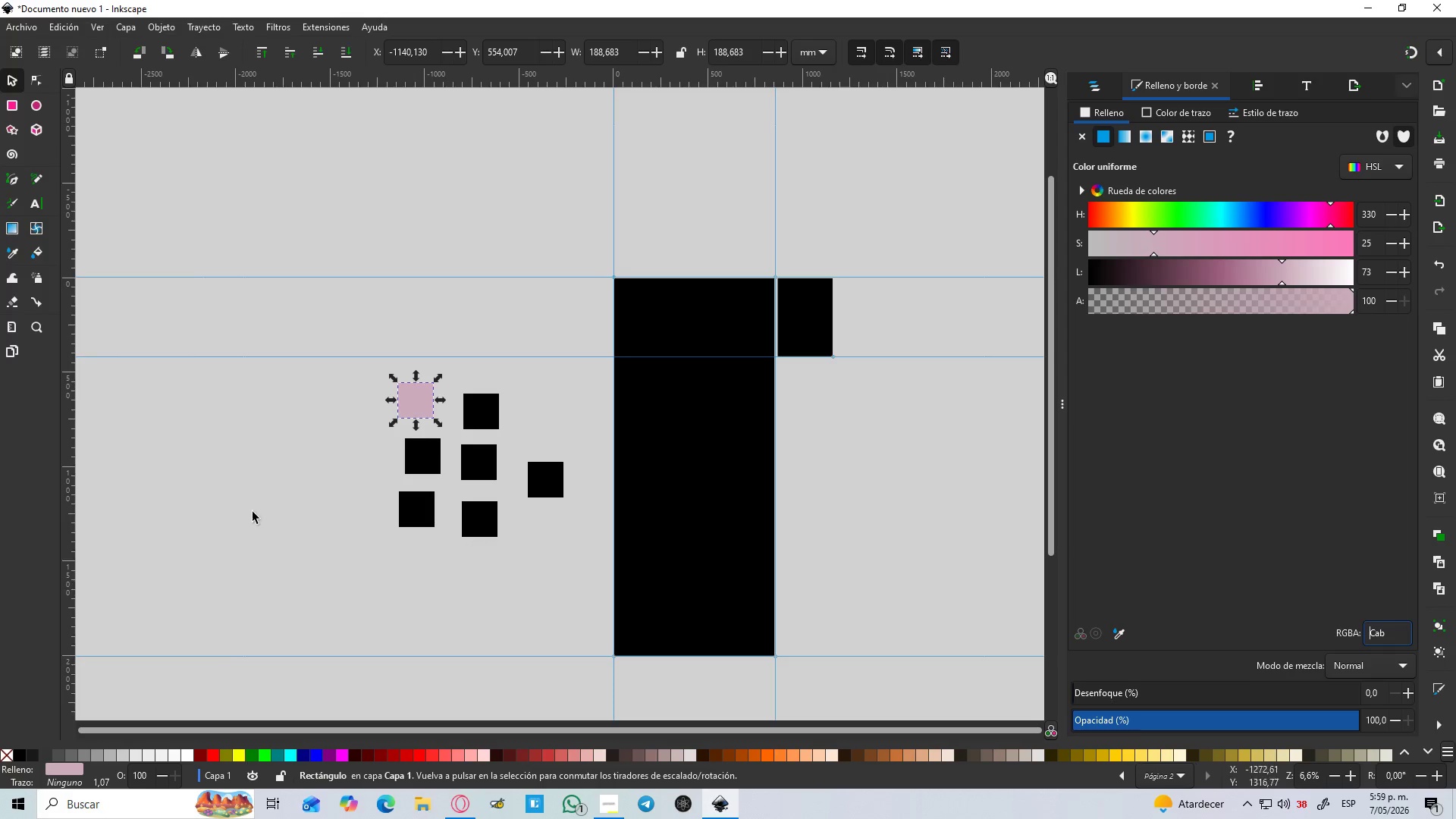 
left_click([253, 512])
 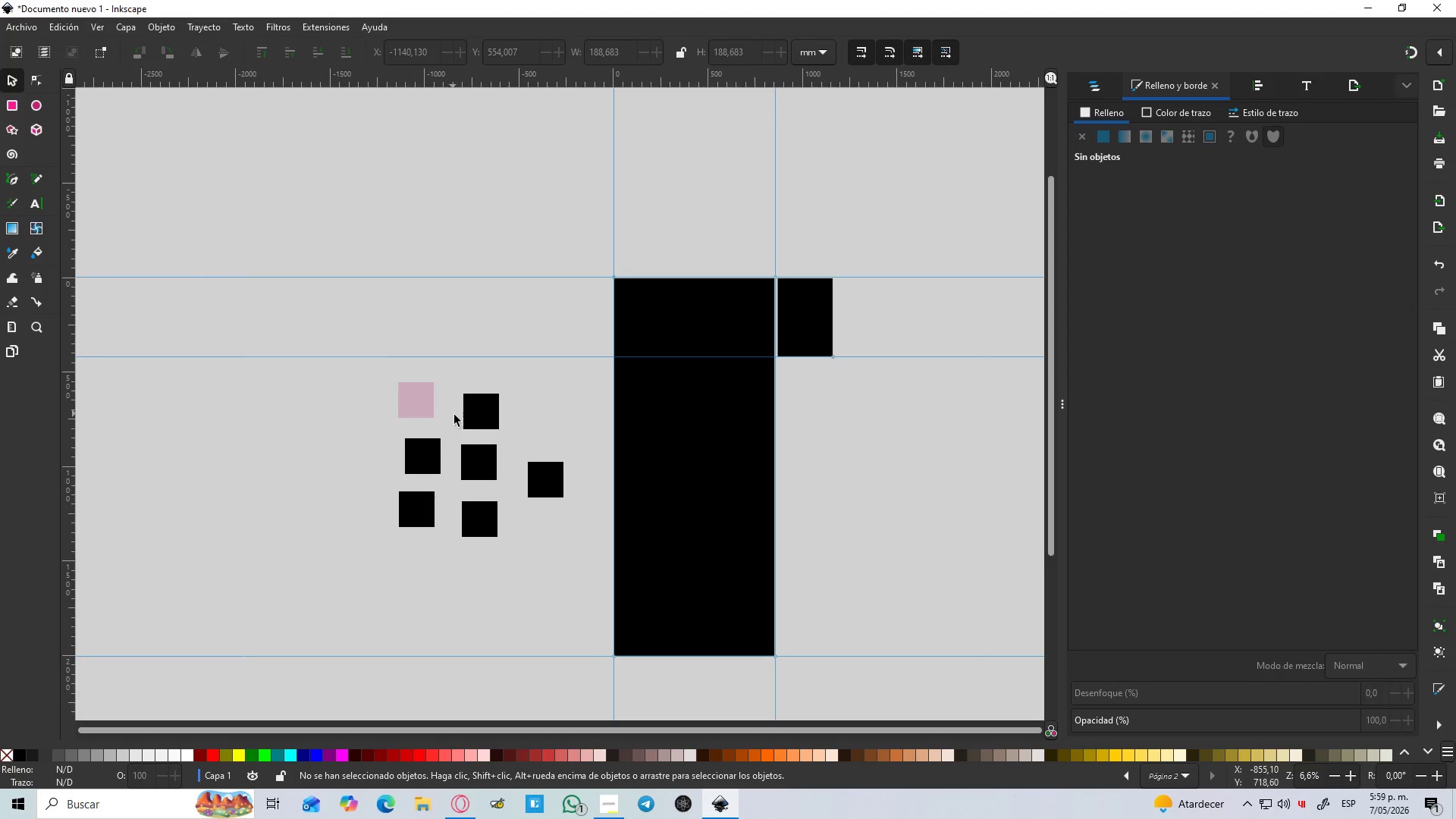 
double_click([476, 418])
 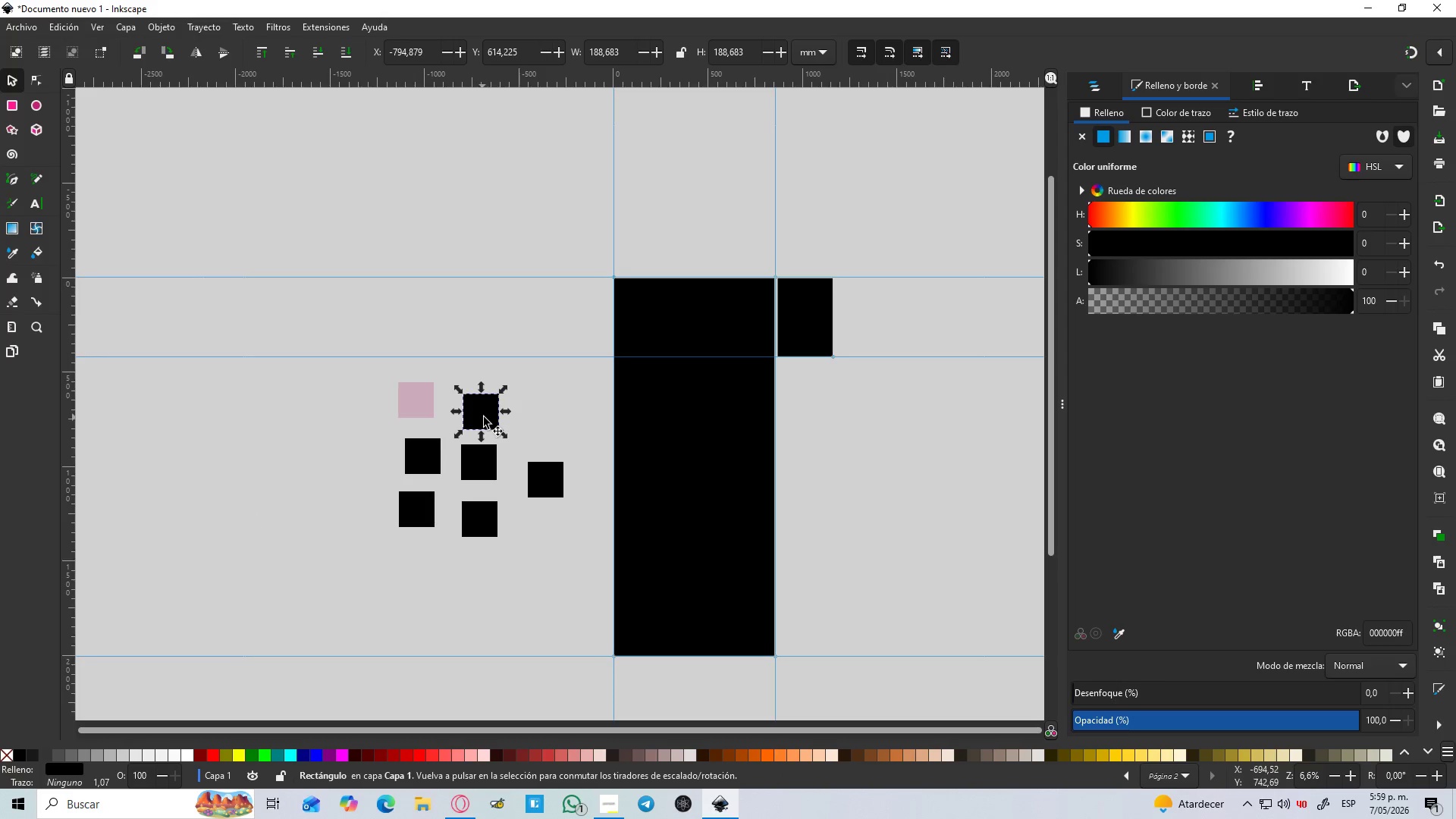 
key(Alt+AltLeft)
 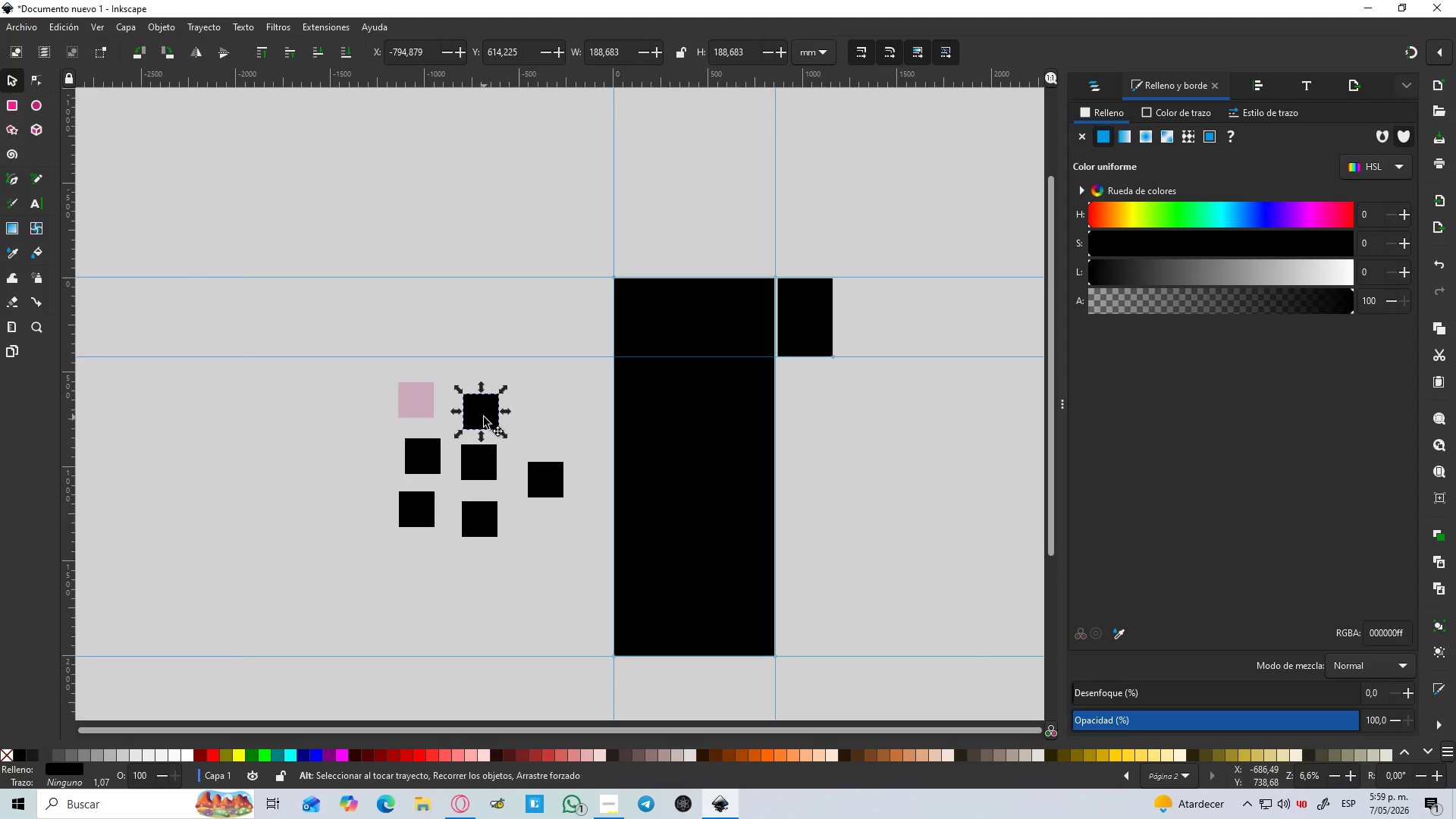 
key(Alt+Tab)
 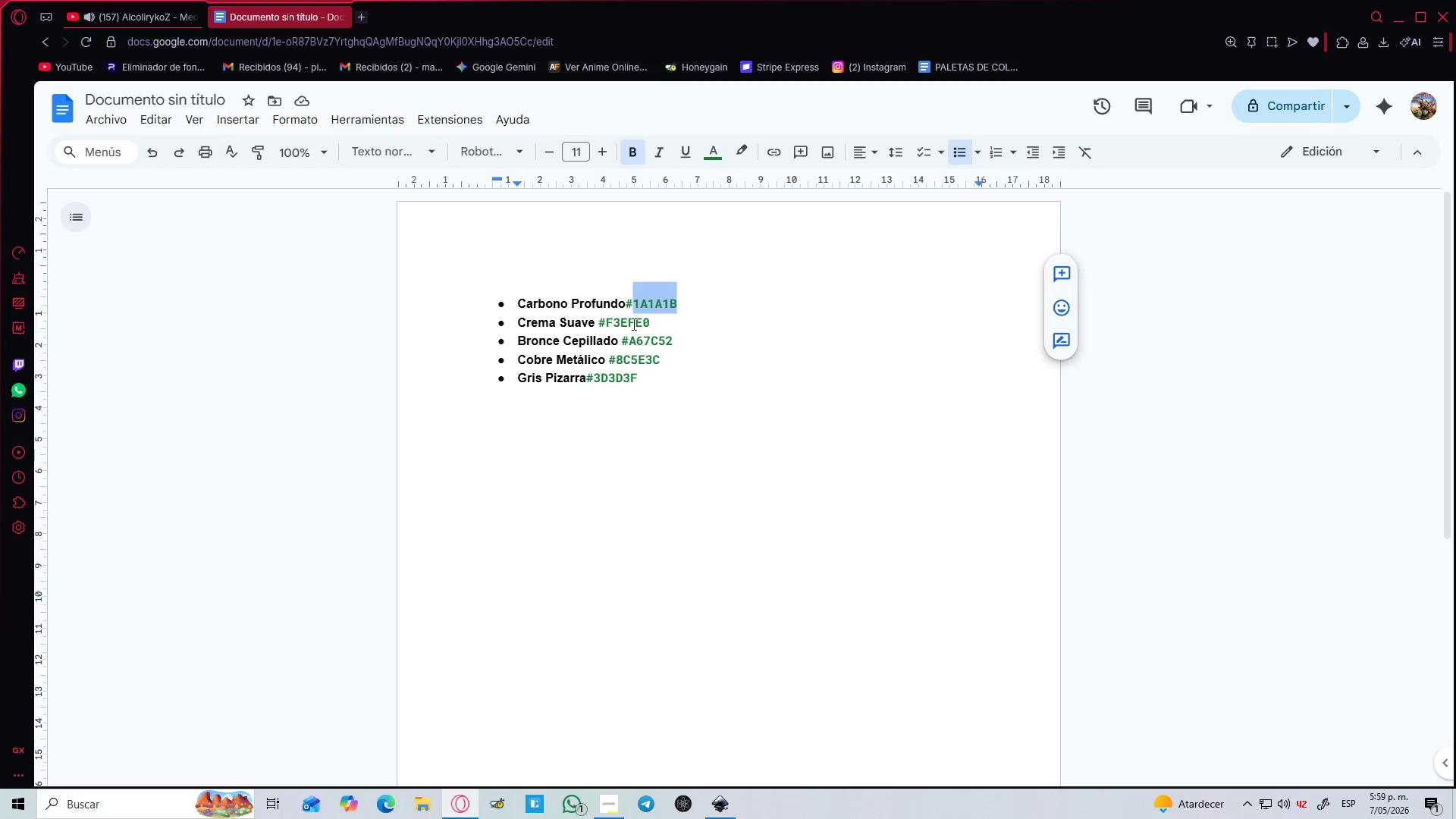 
double_click([632, 324])
 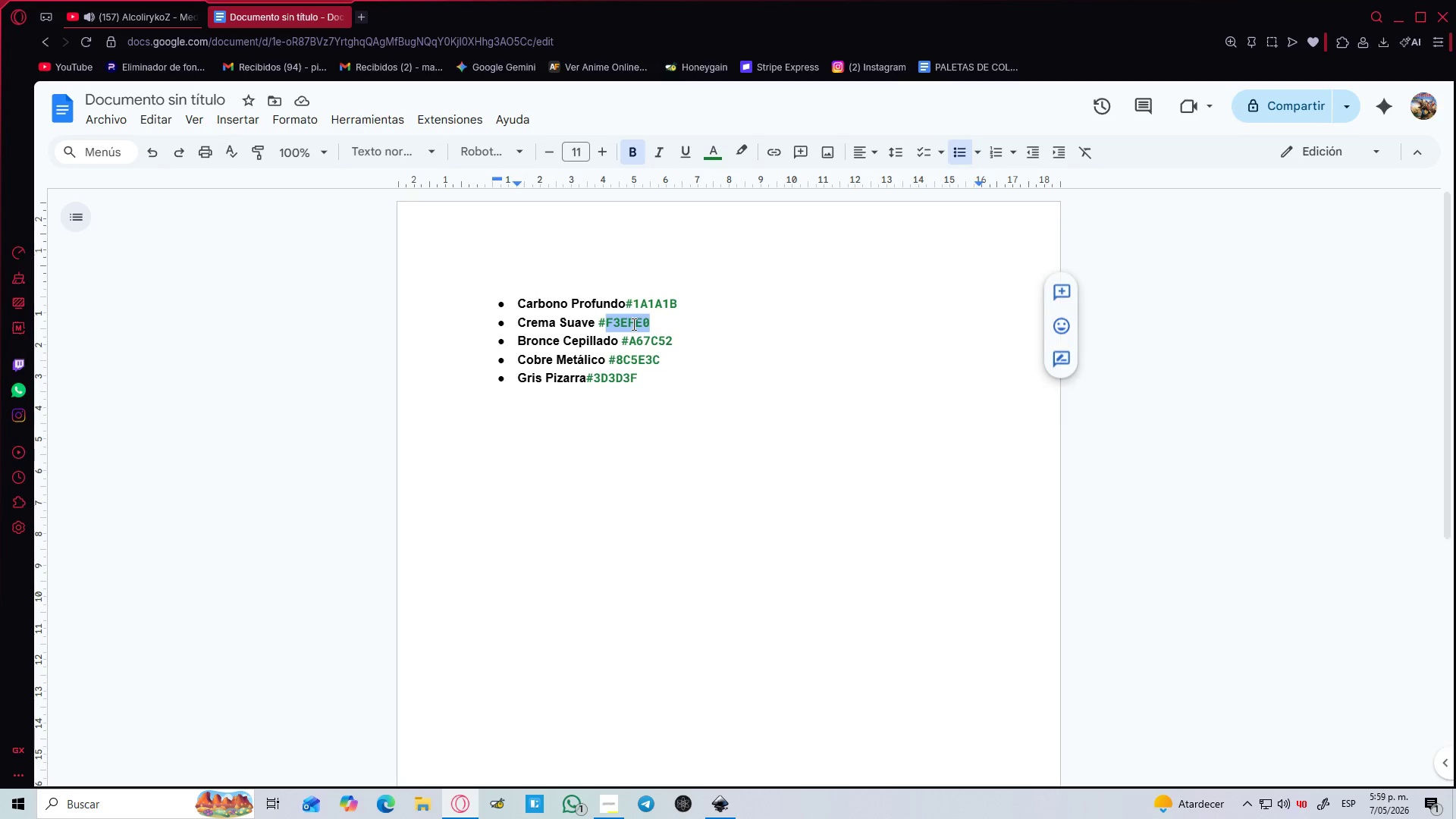 
key(Control+C)
 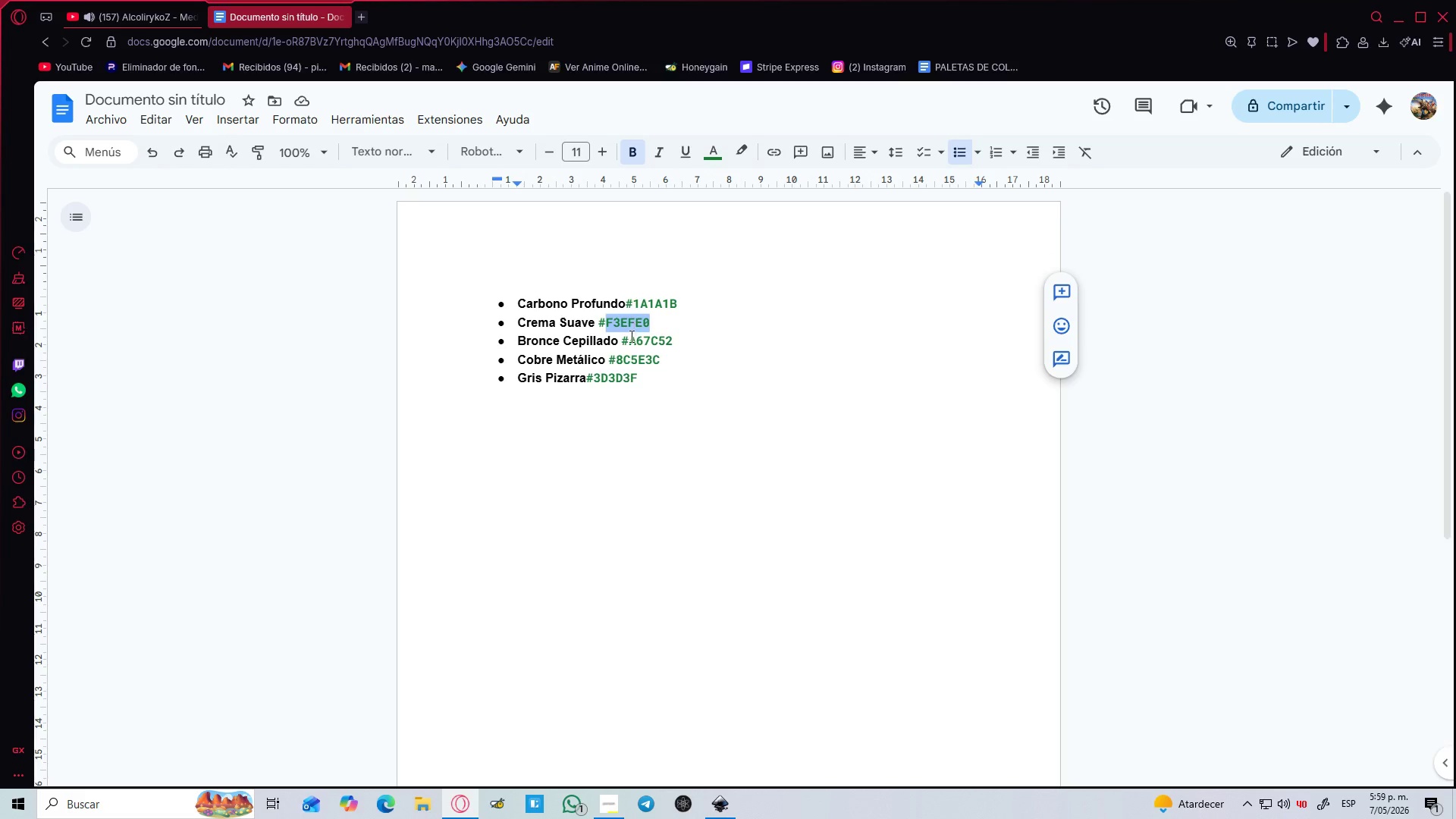 
key(Alt+AltLeft)
 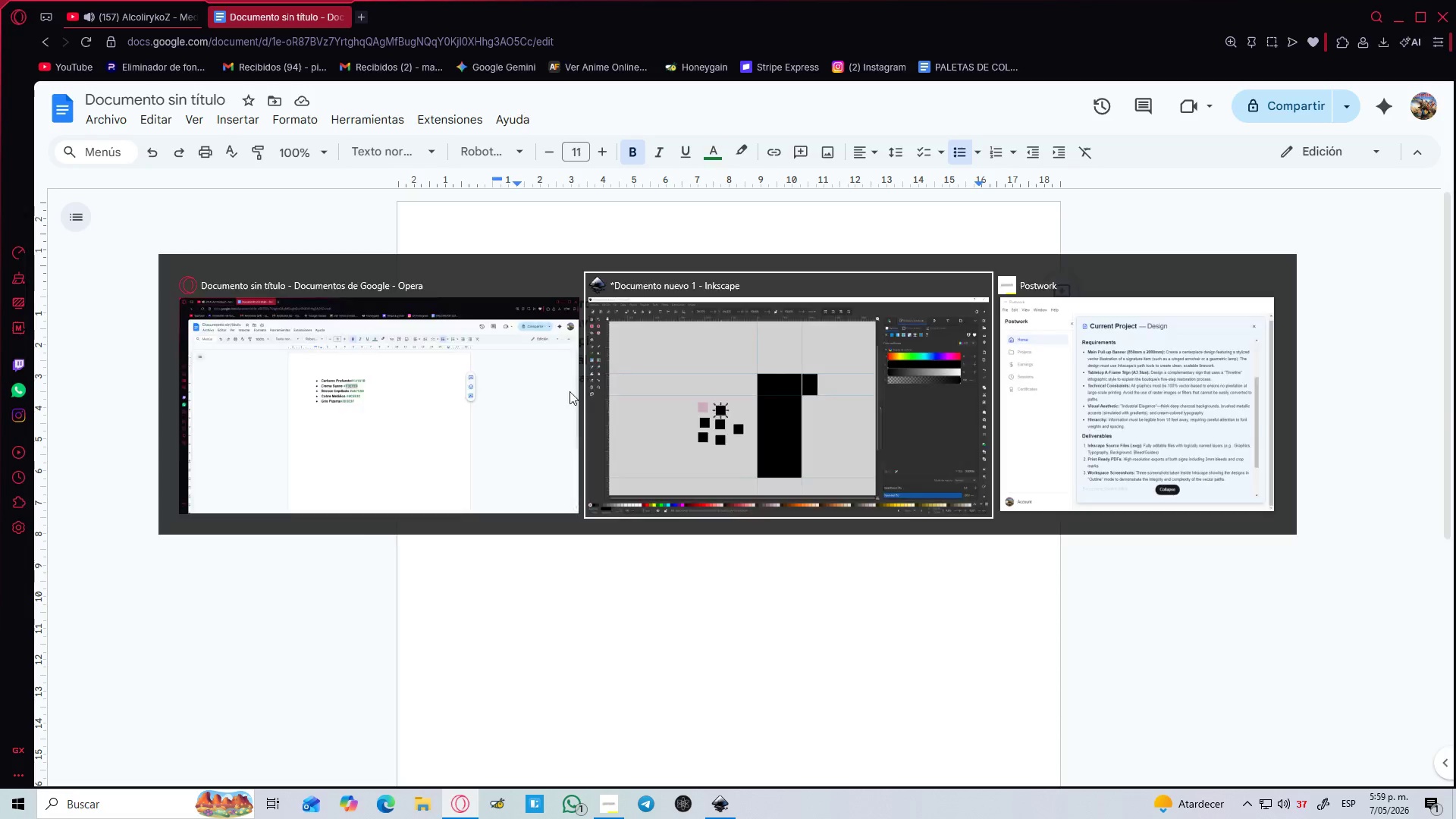 
key(Alt+Tab)
 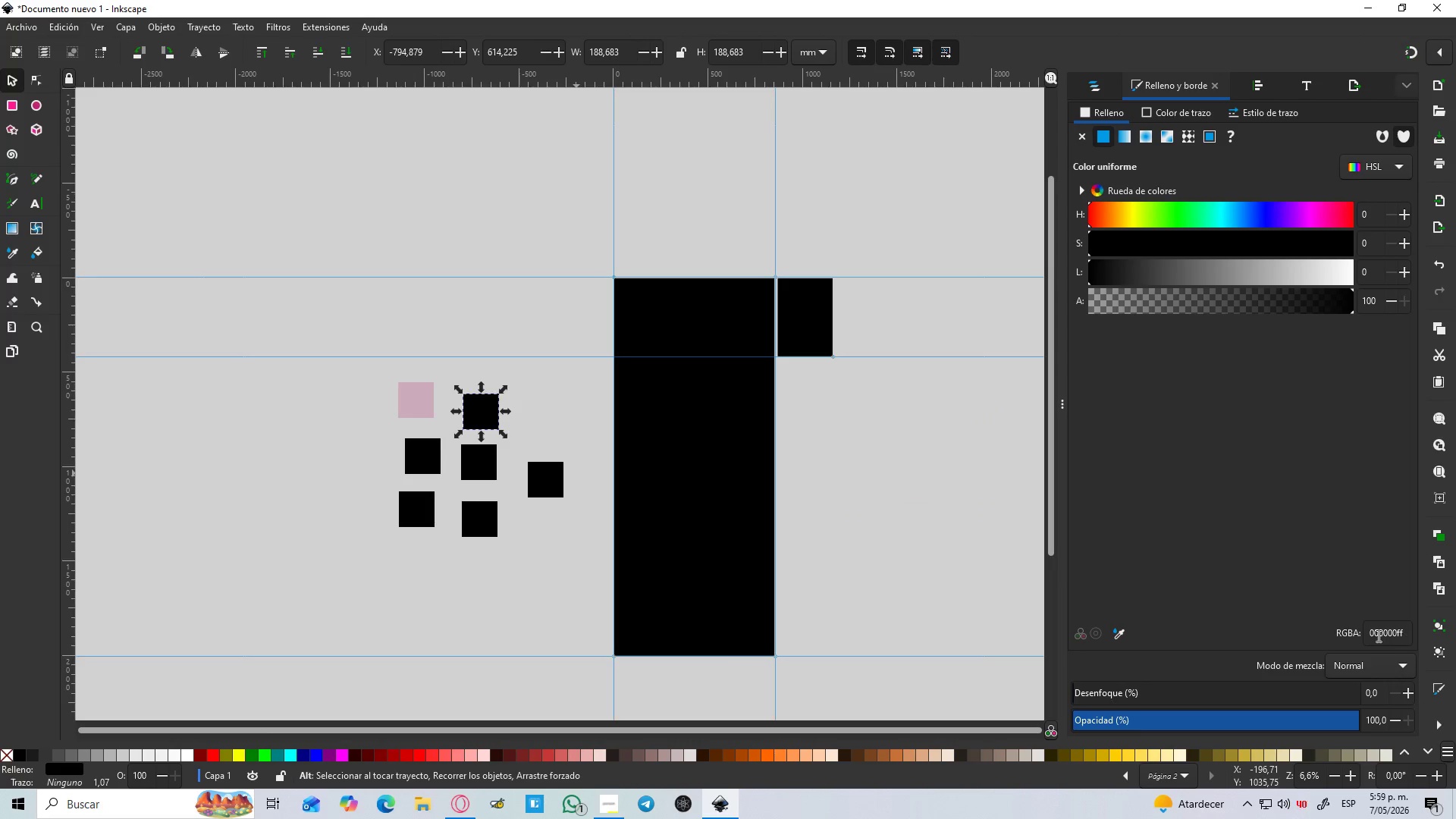 
double_click([1377, 635])
 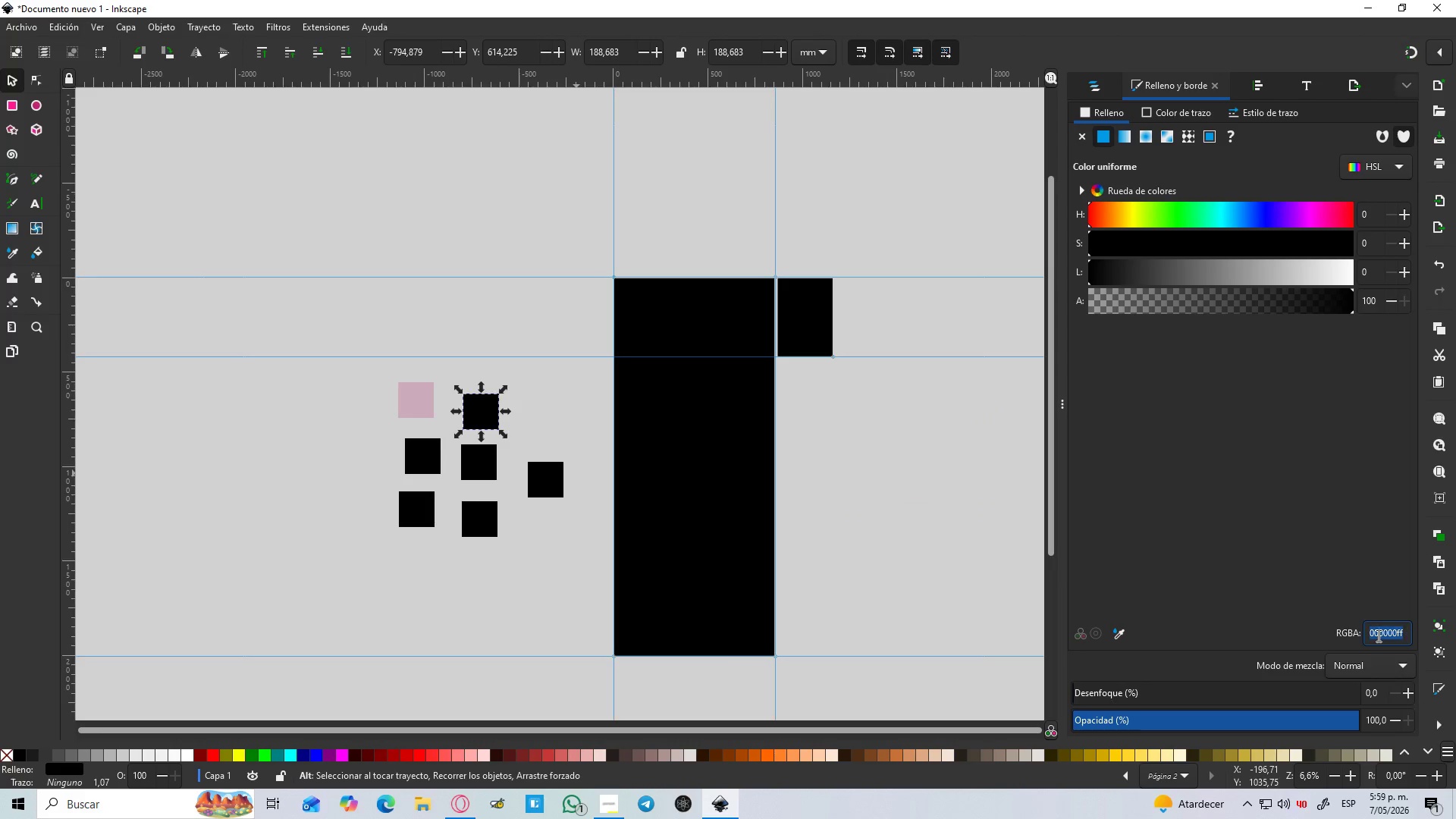 
key(Control+V)
 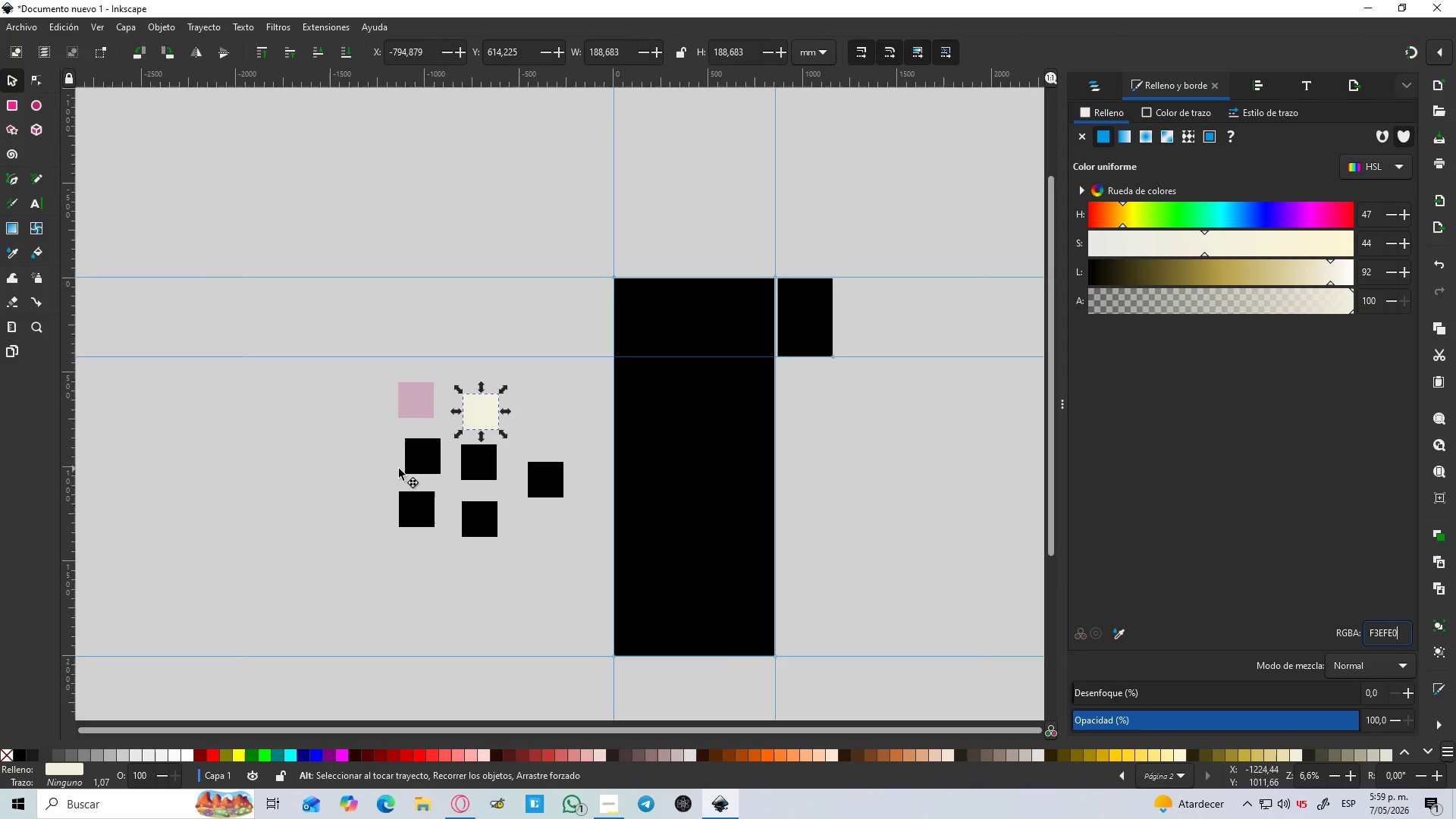 
left_click([414, 452])
 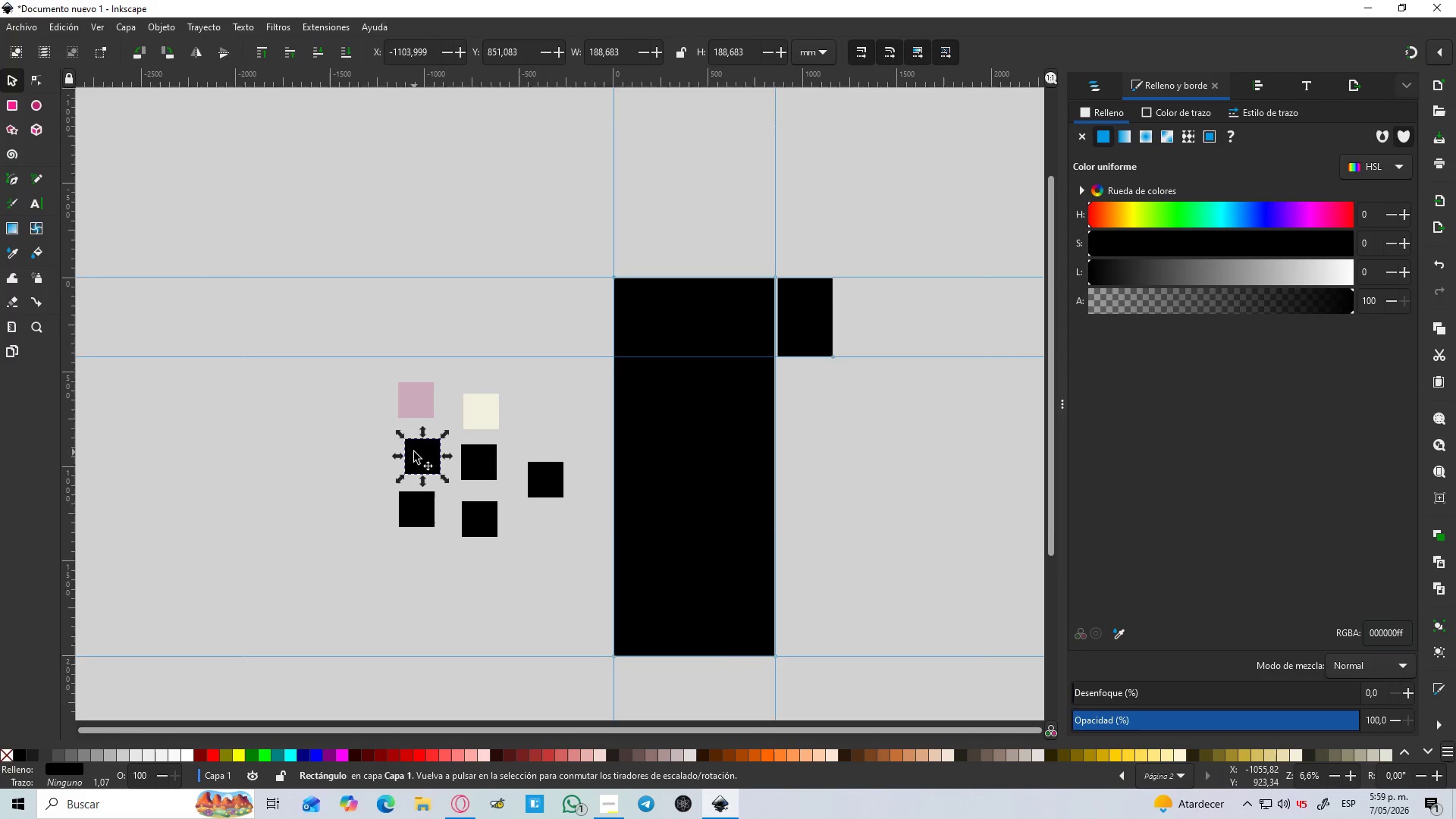 
key(Alt+AltLeft)
 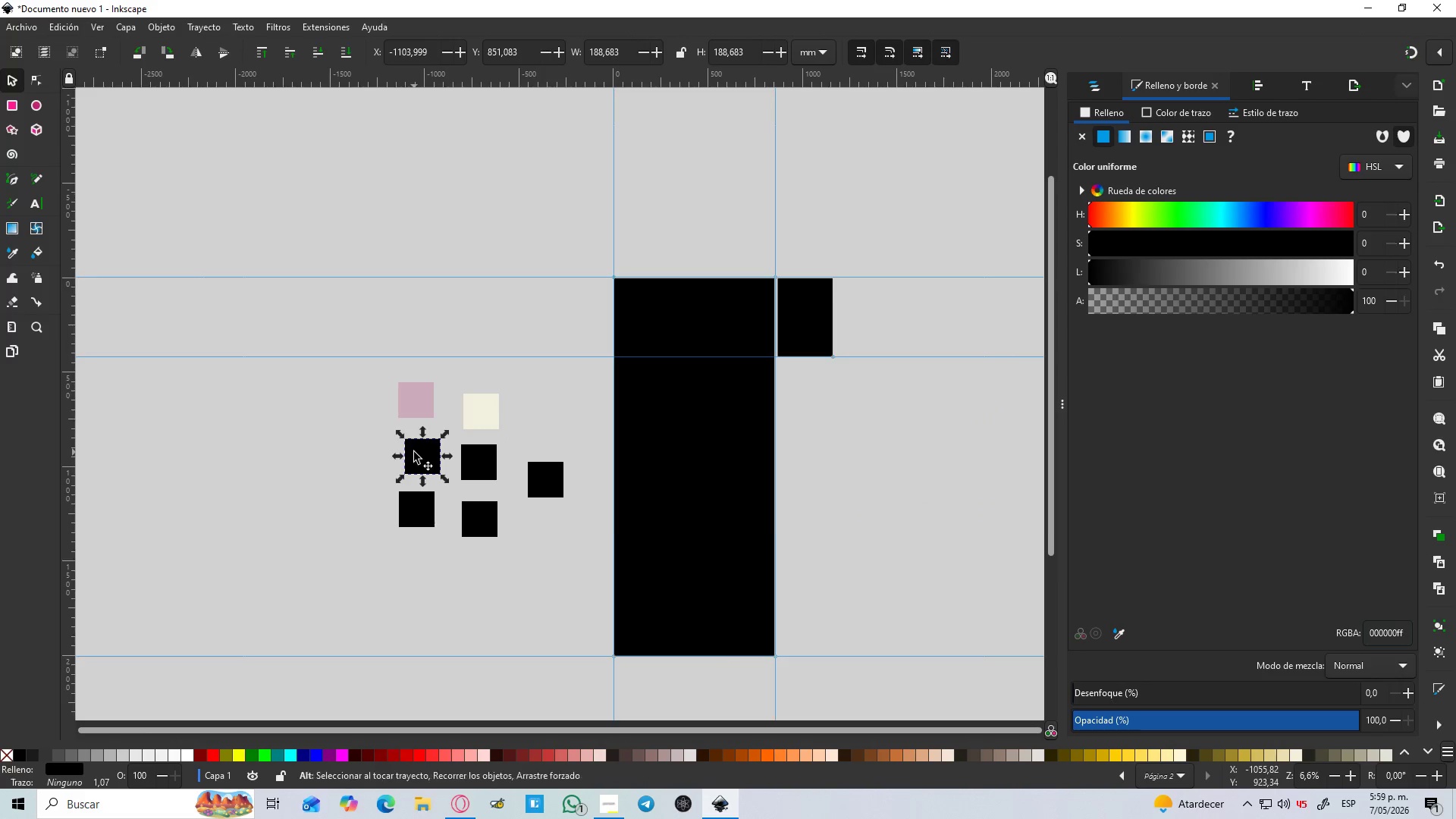 
key(Alt+Tab)
 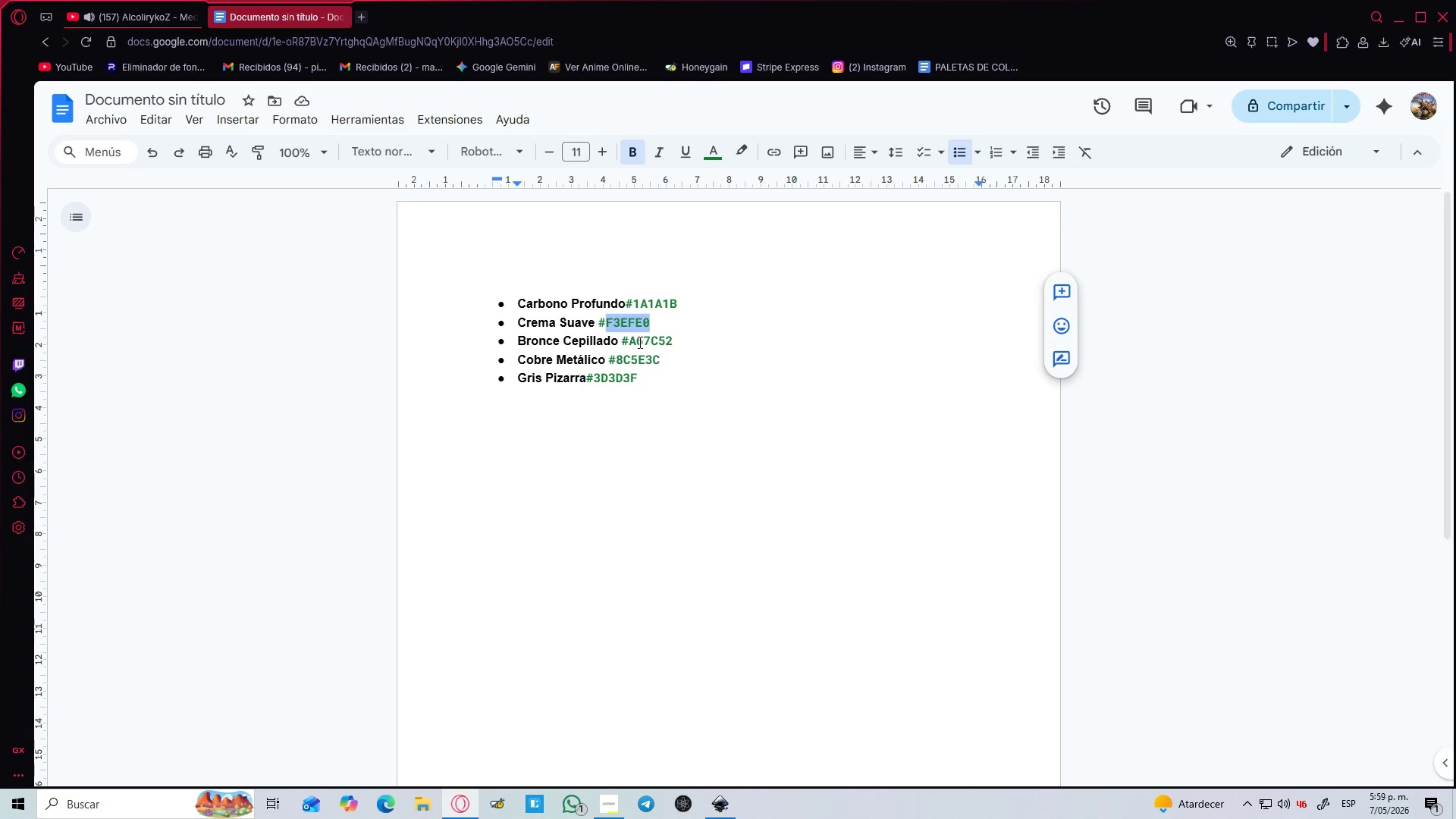 
double_click([639, 342])
 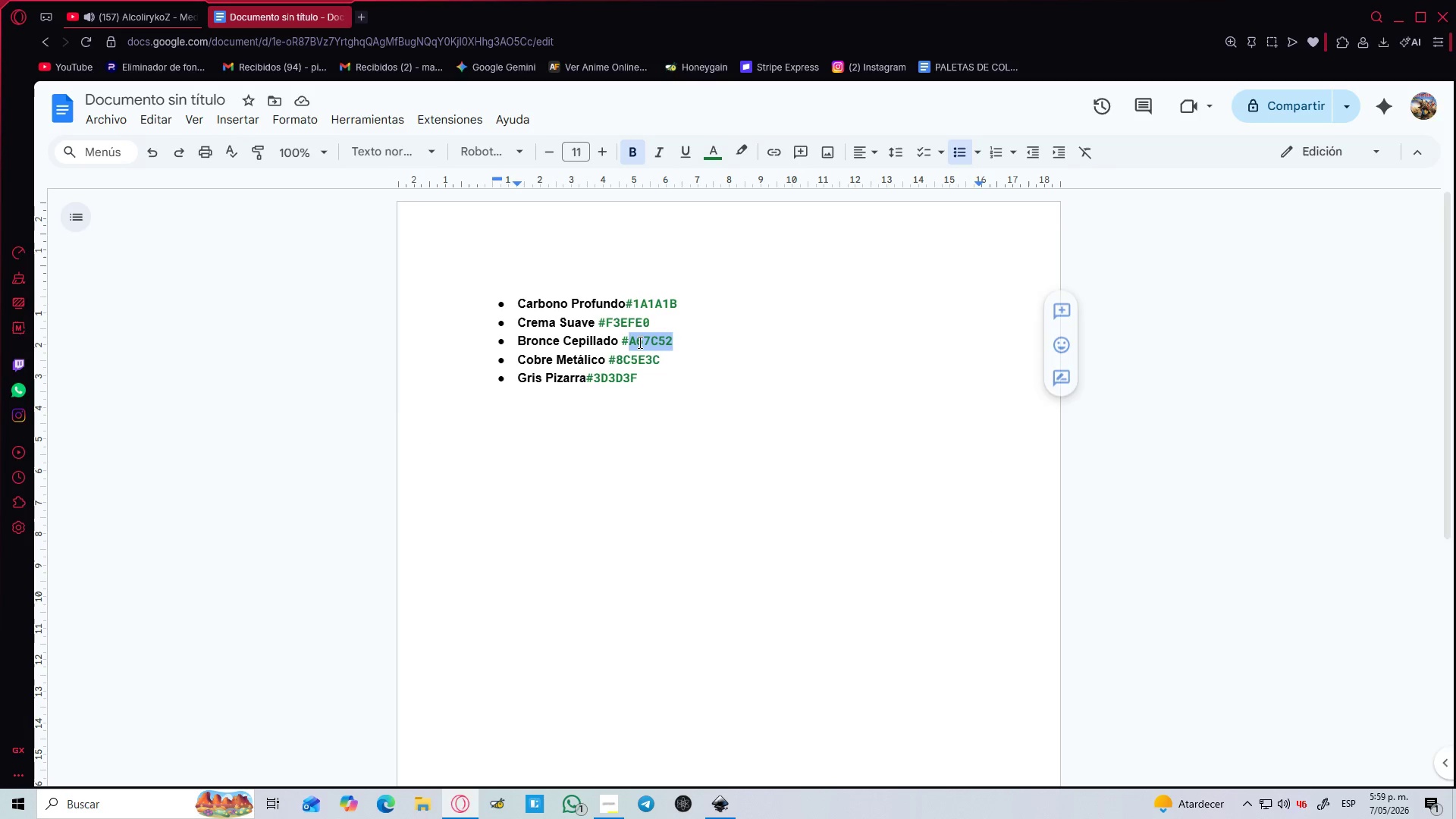 
key(Control+C)
 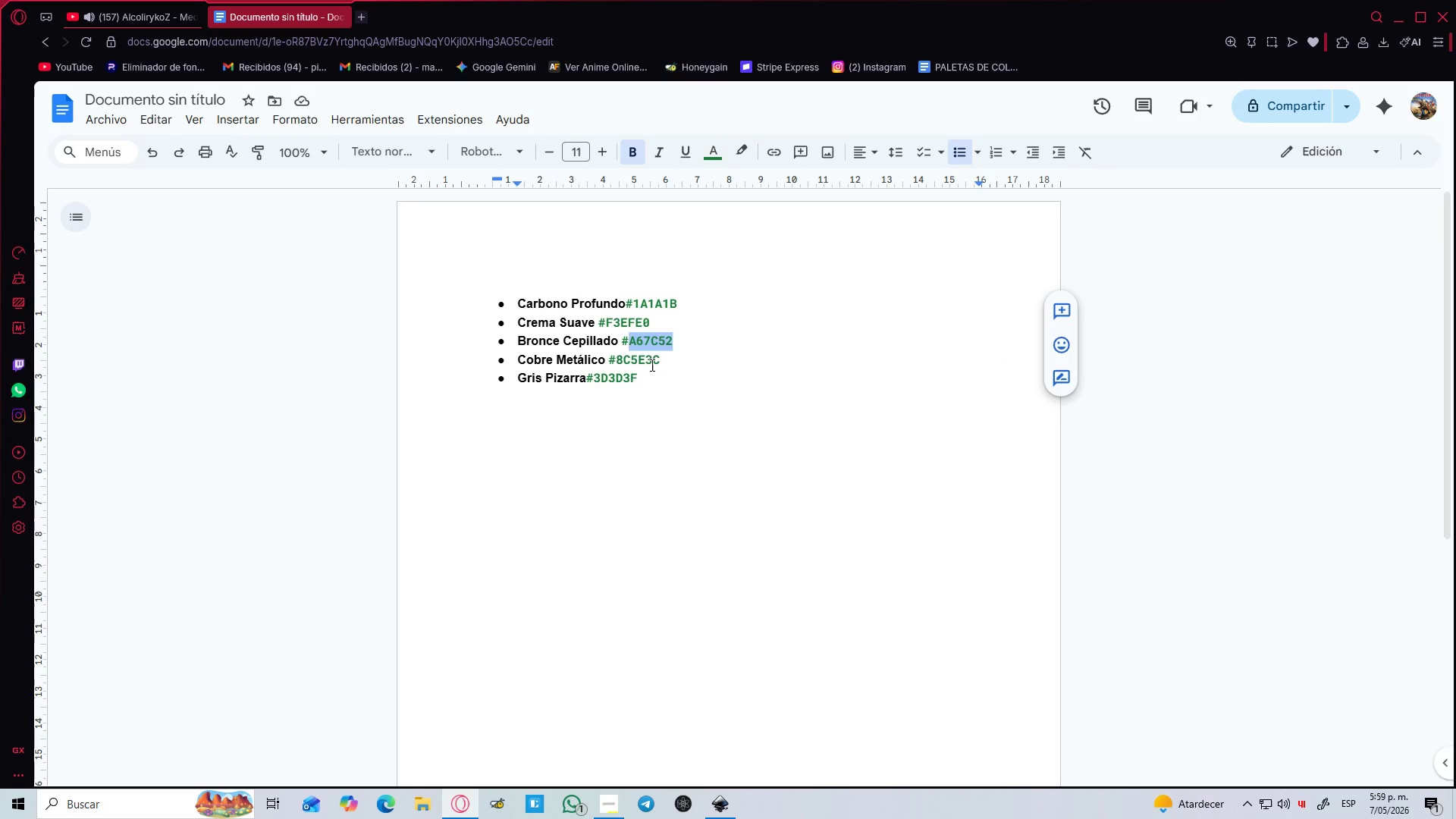 
key(Alt+AltLeft)
 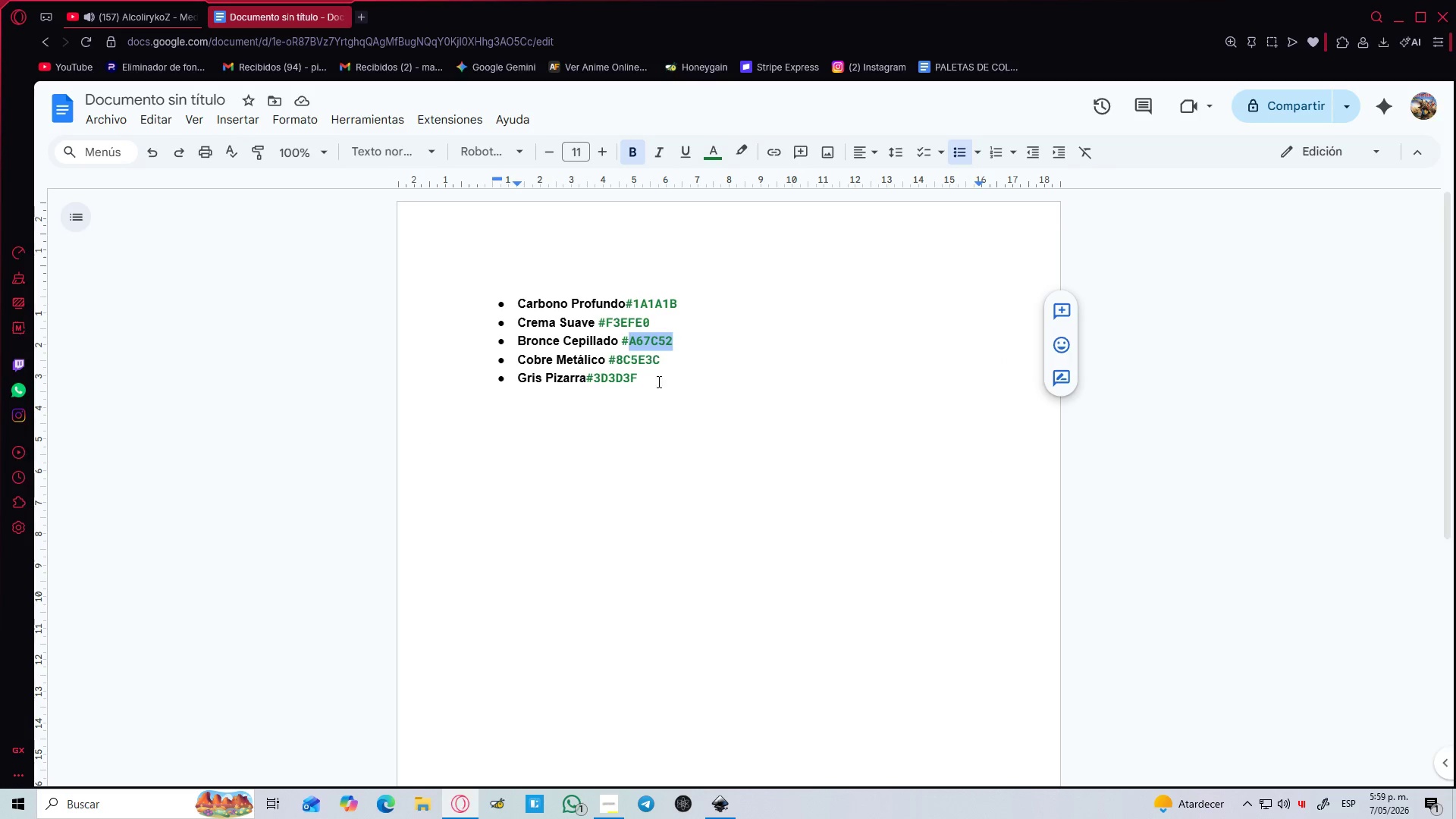 
key(Alt+Tab)
 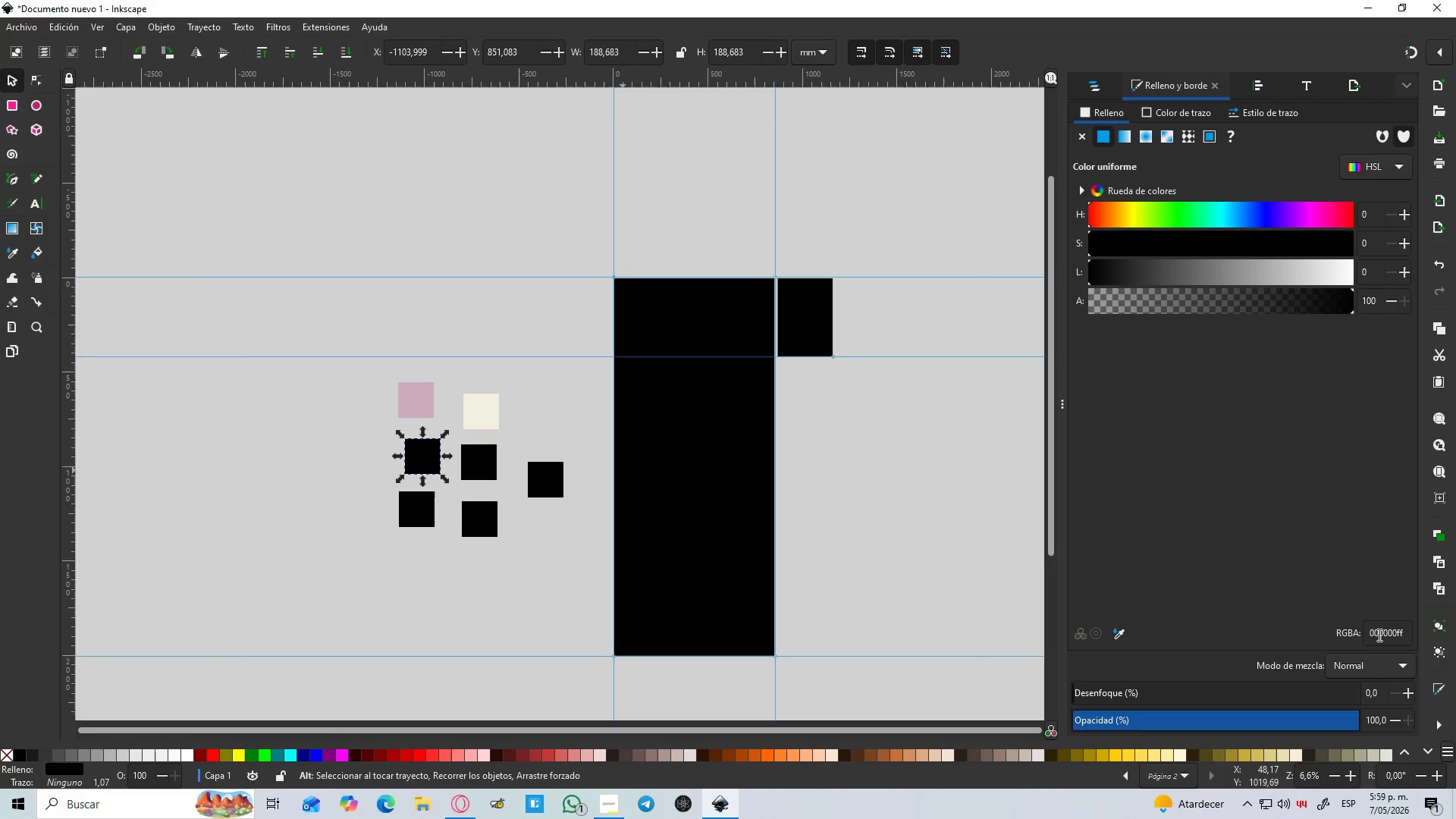 
double_click([1378, 635])
 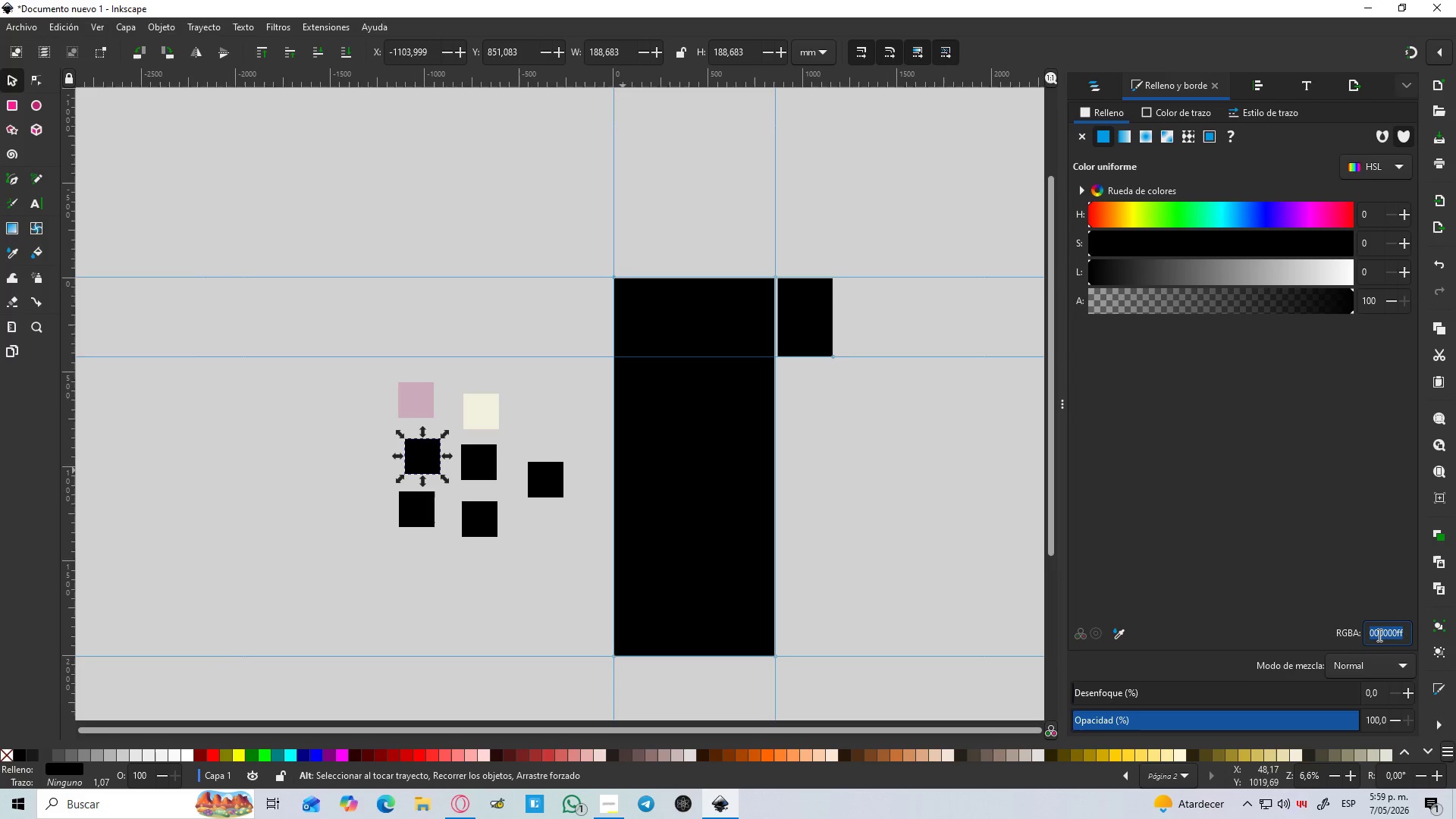 
key(Control+V)
 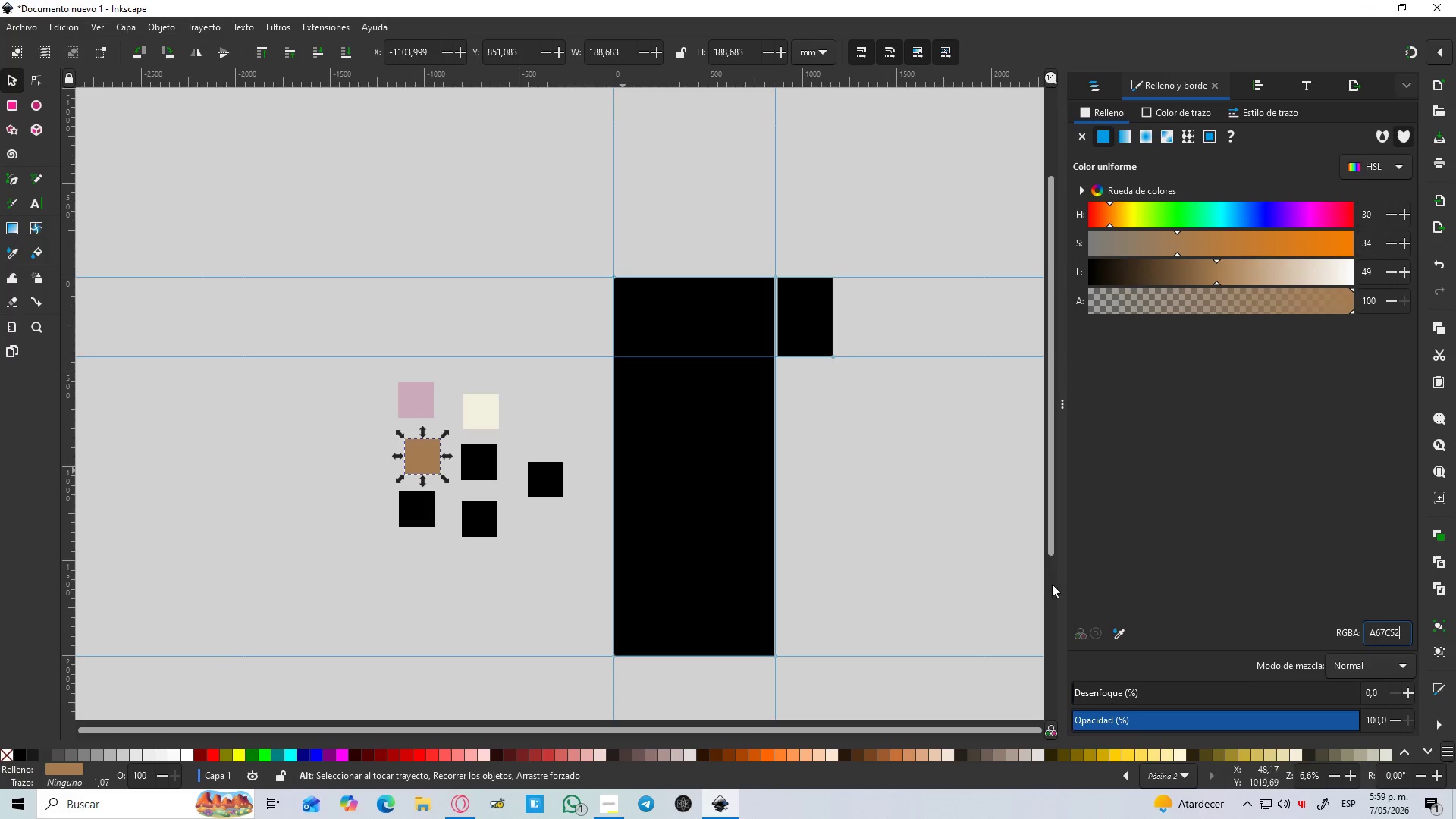 
key(Alt+AltLeft)
 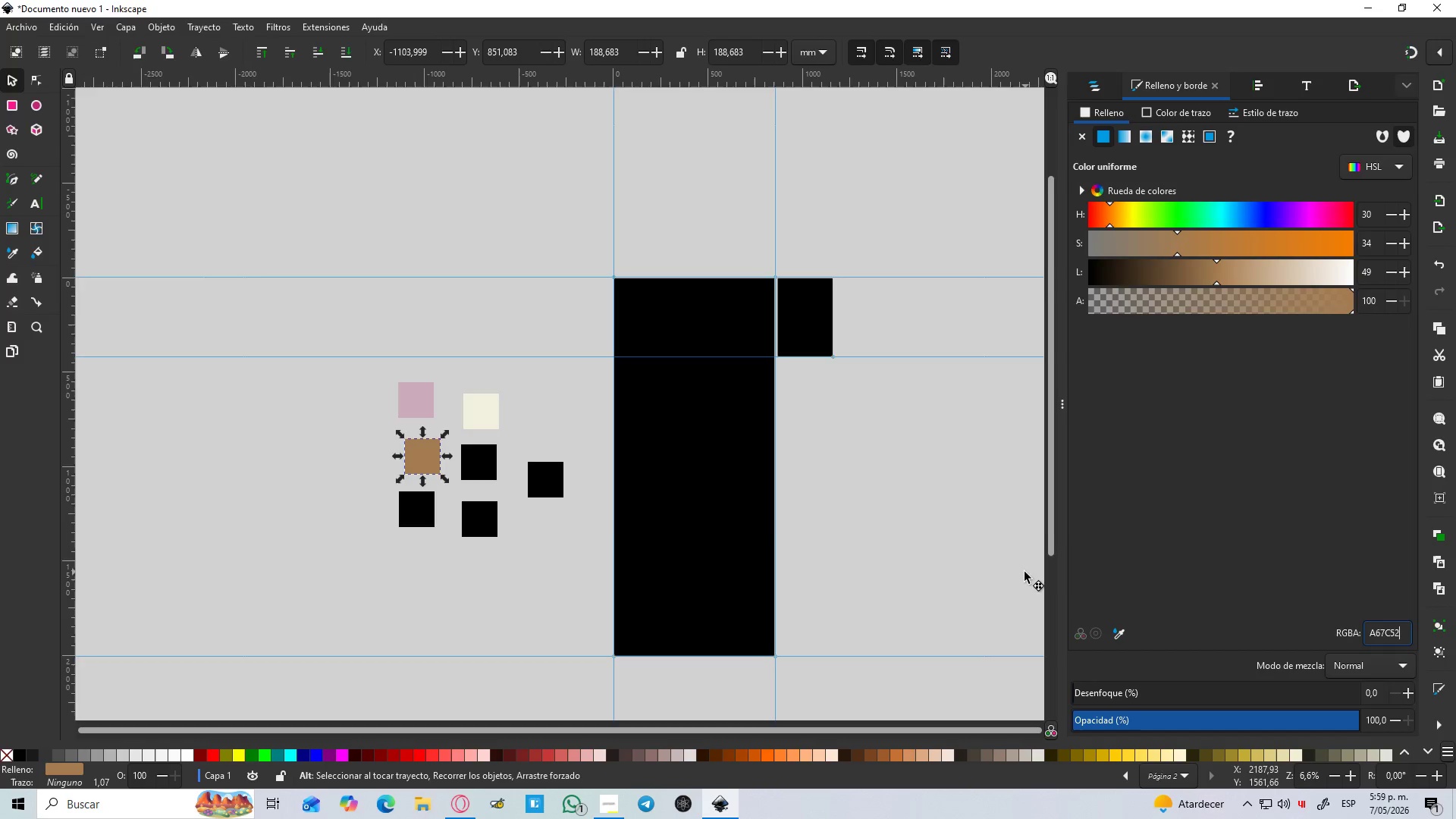 
key(Alt+Tab)
 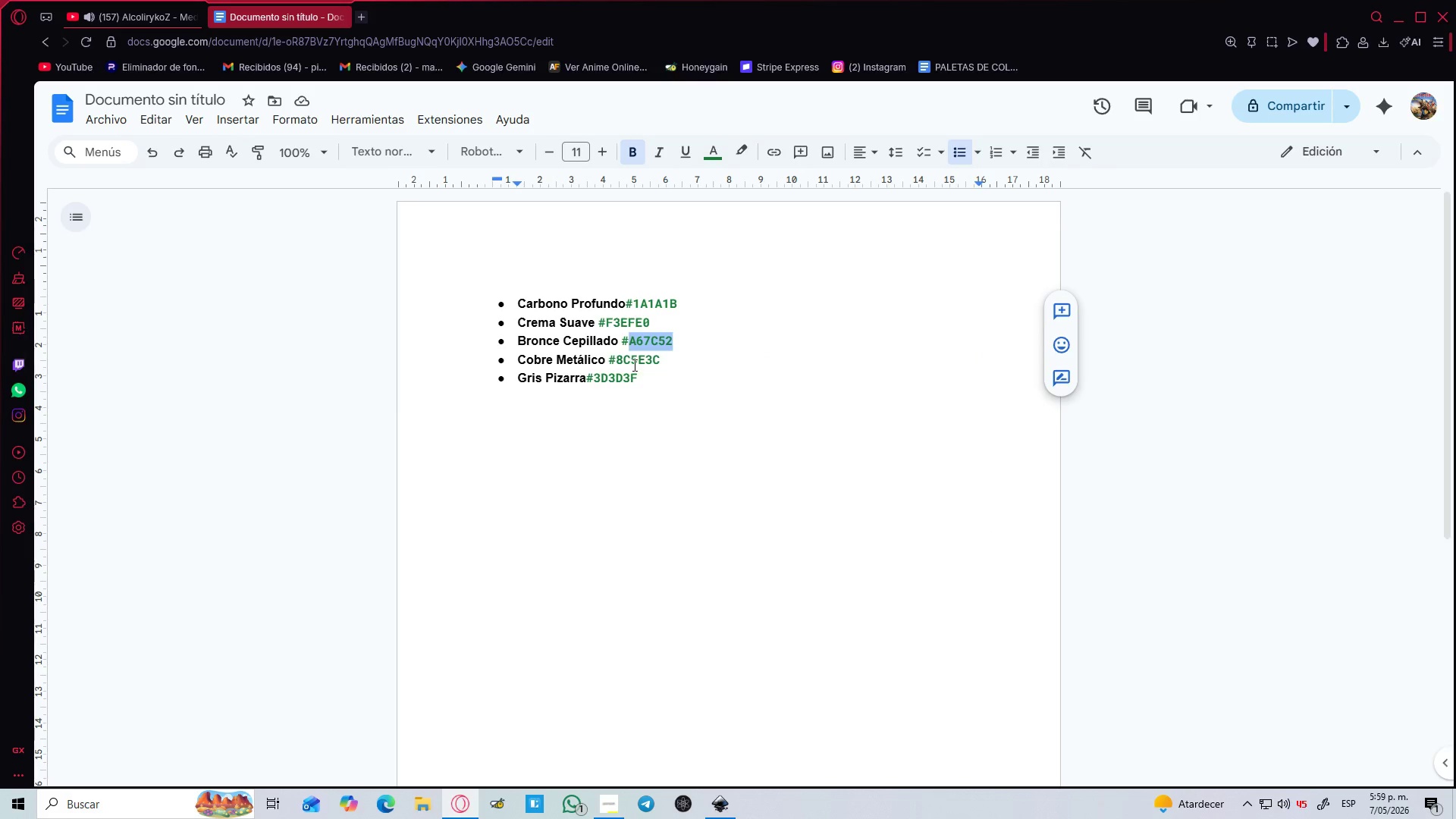 
double_click([633, 365])
 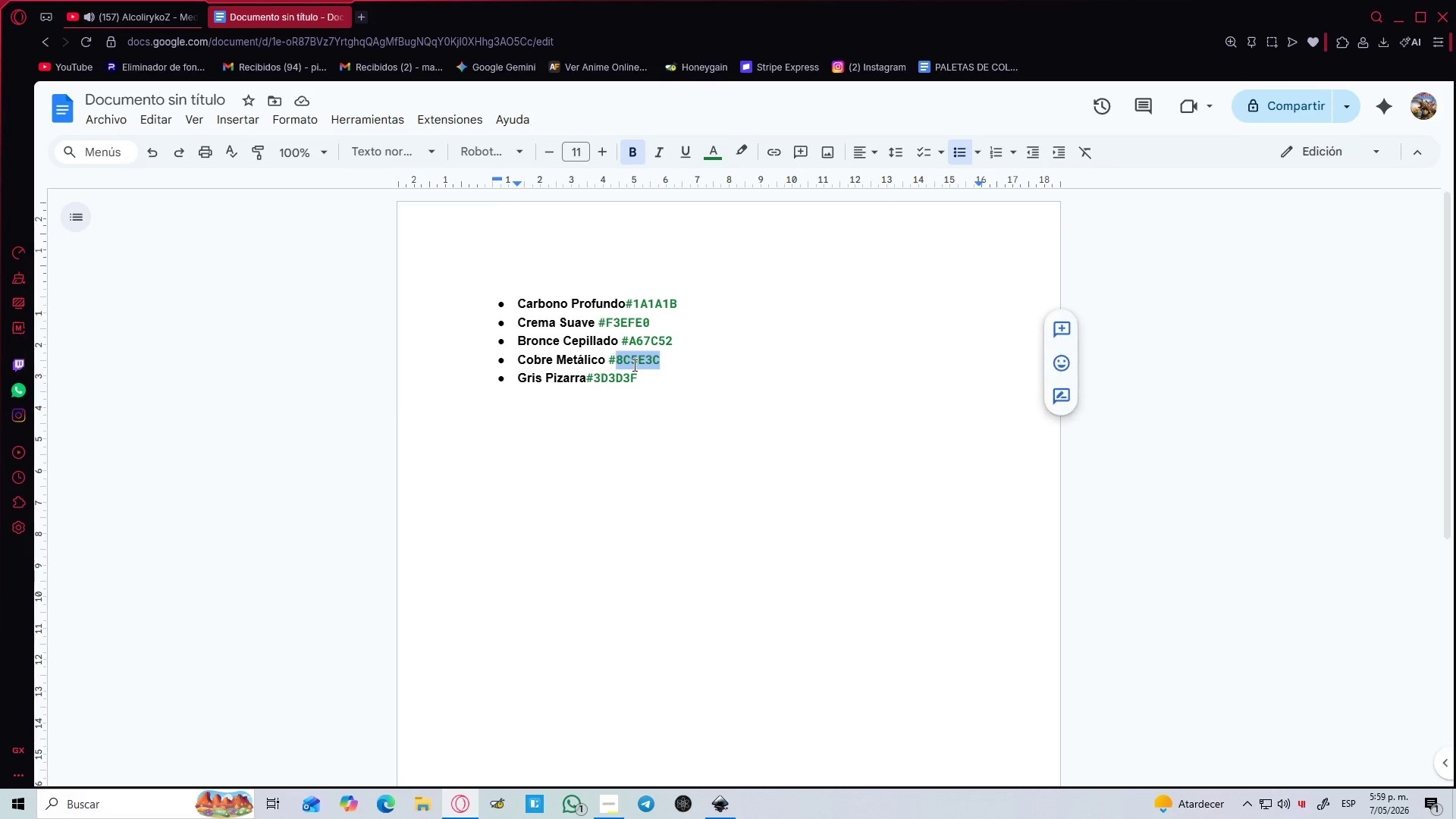 
key(Control+C)
 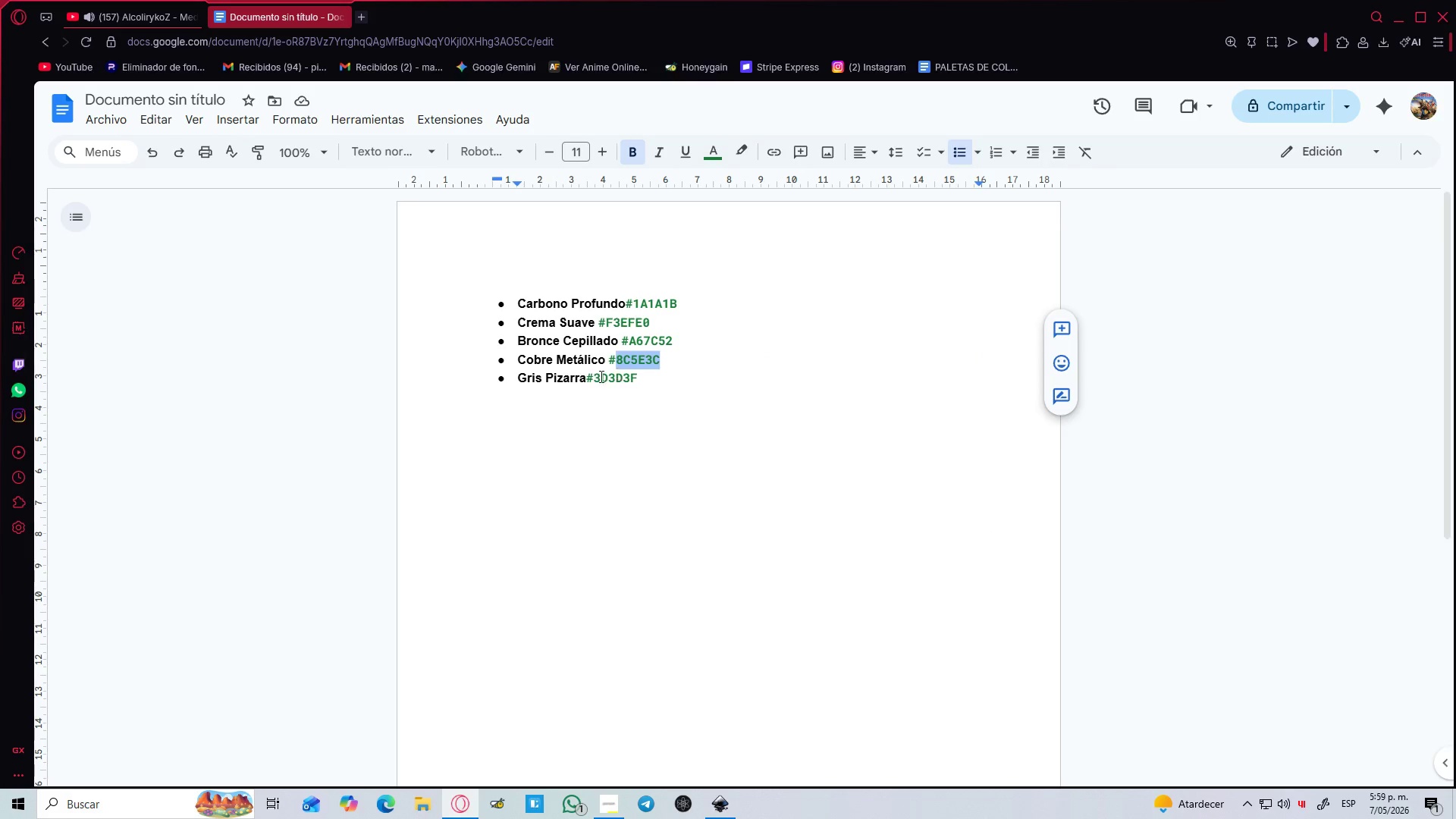 
key(Alt+AltLeft)
 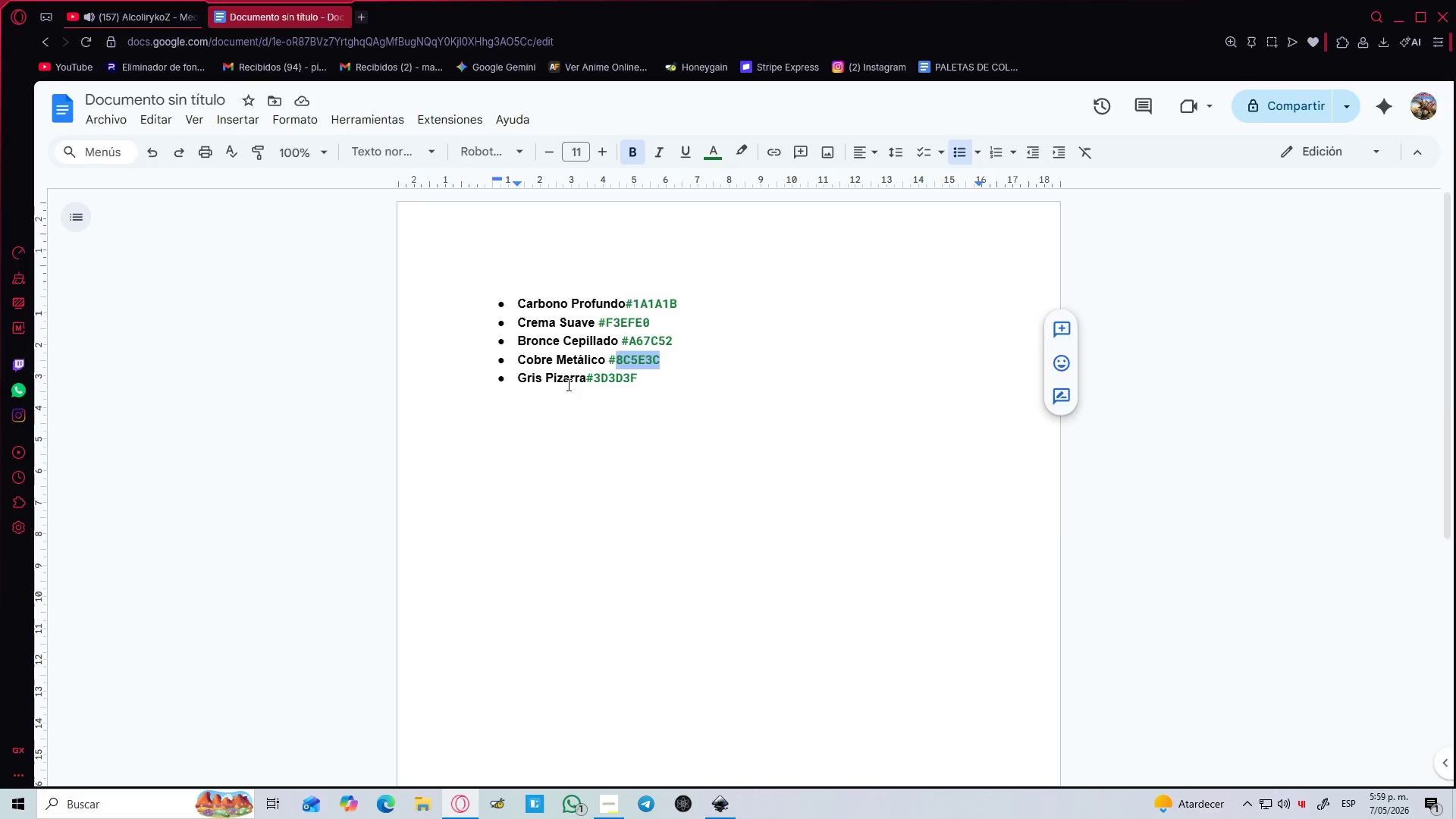 
key(Alt+Tab)
 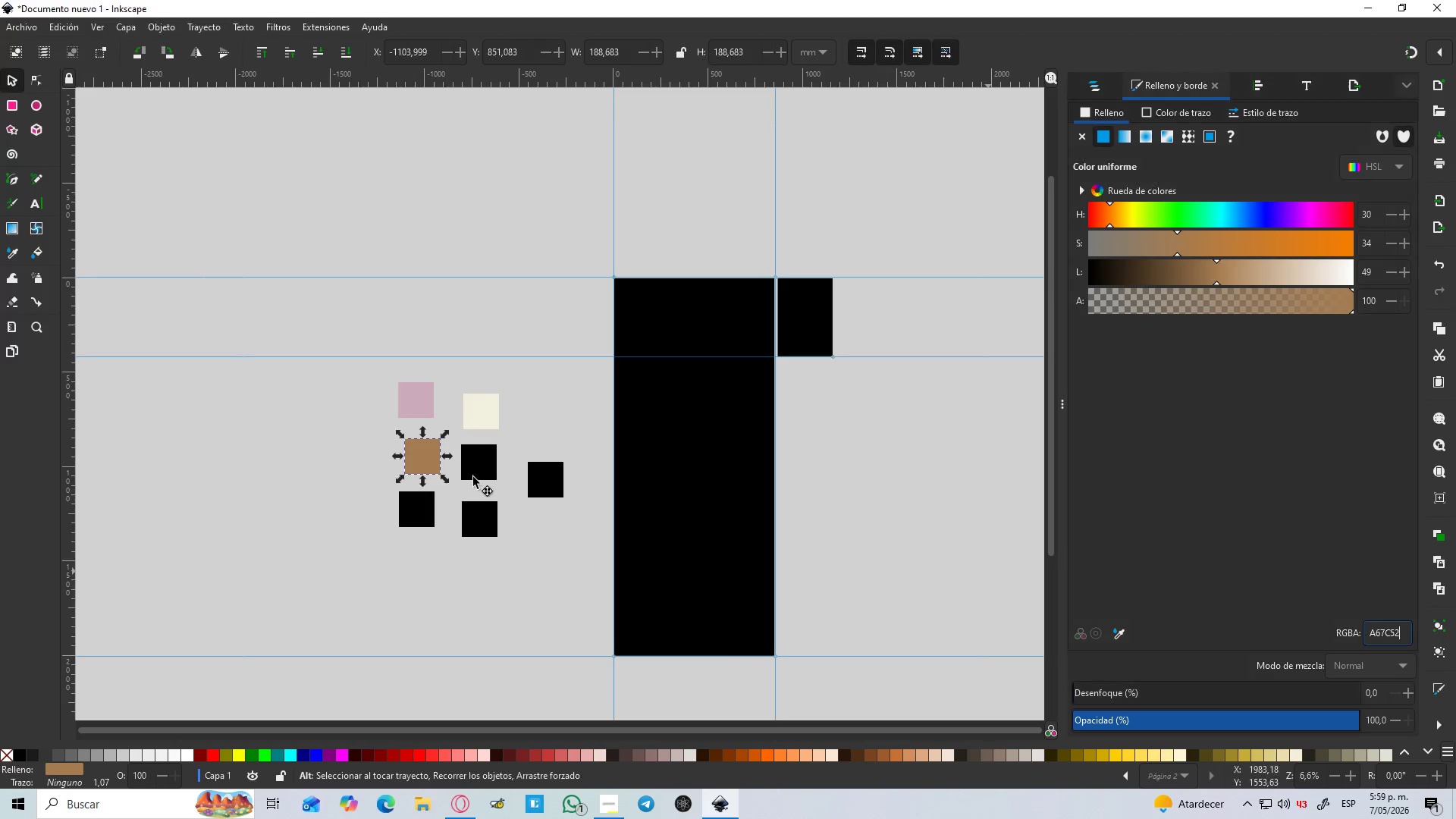 
left_click([473, 477])
 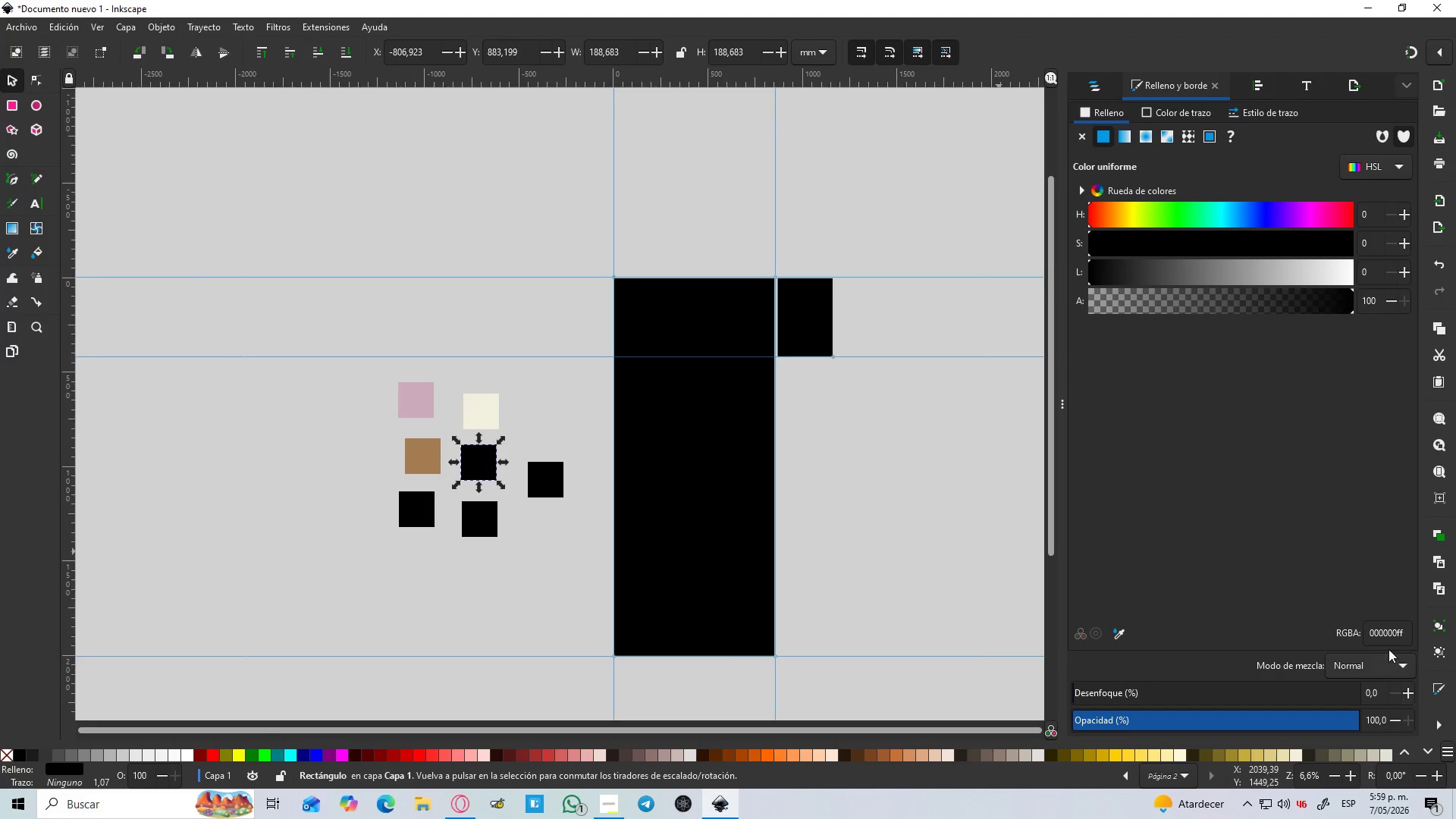 
double_click([1382, 635])
 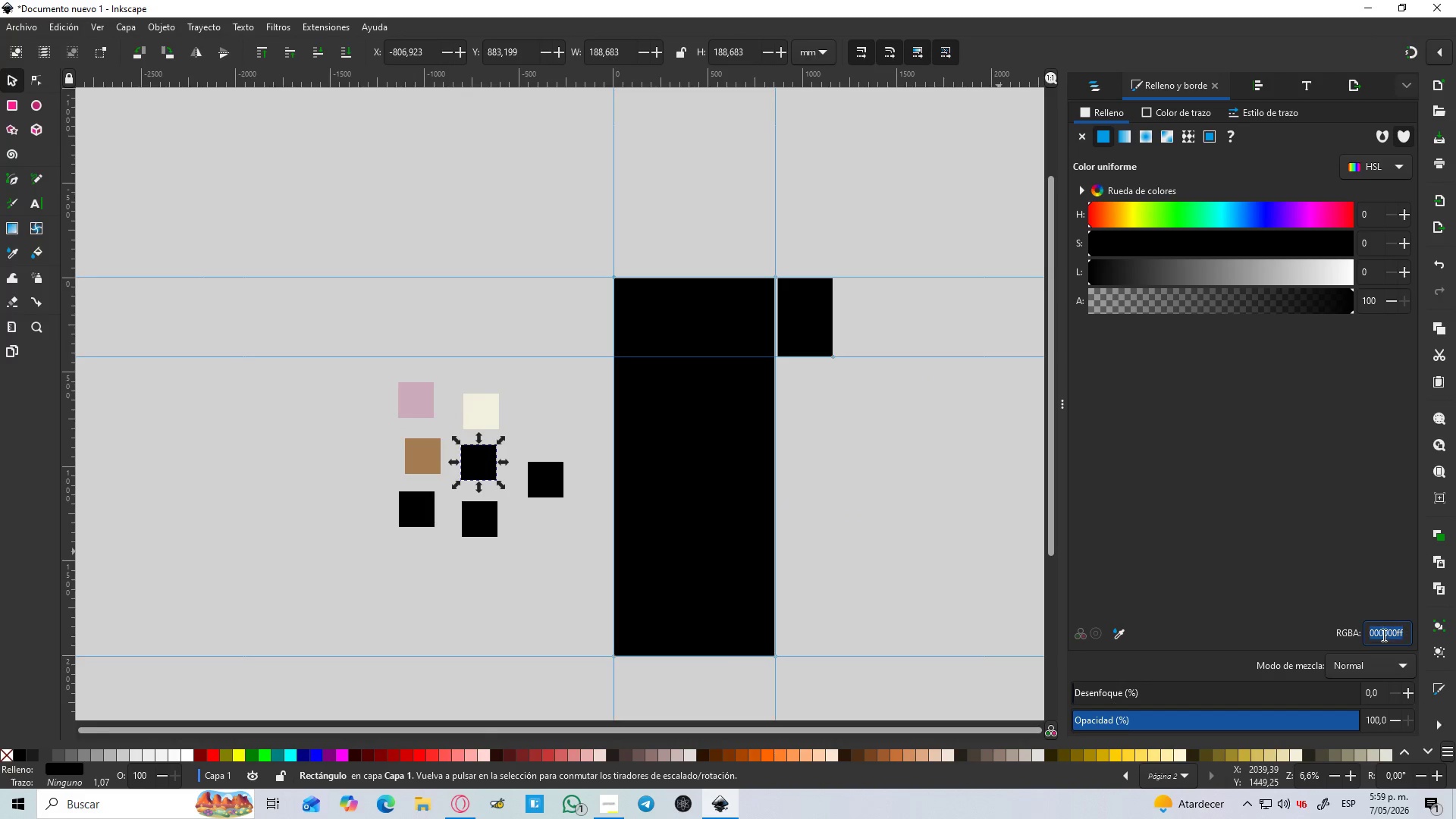 
key(Control+V)
 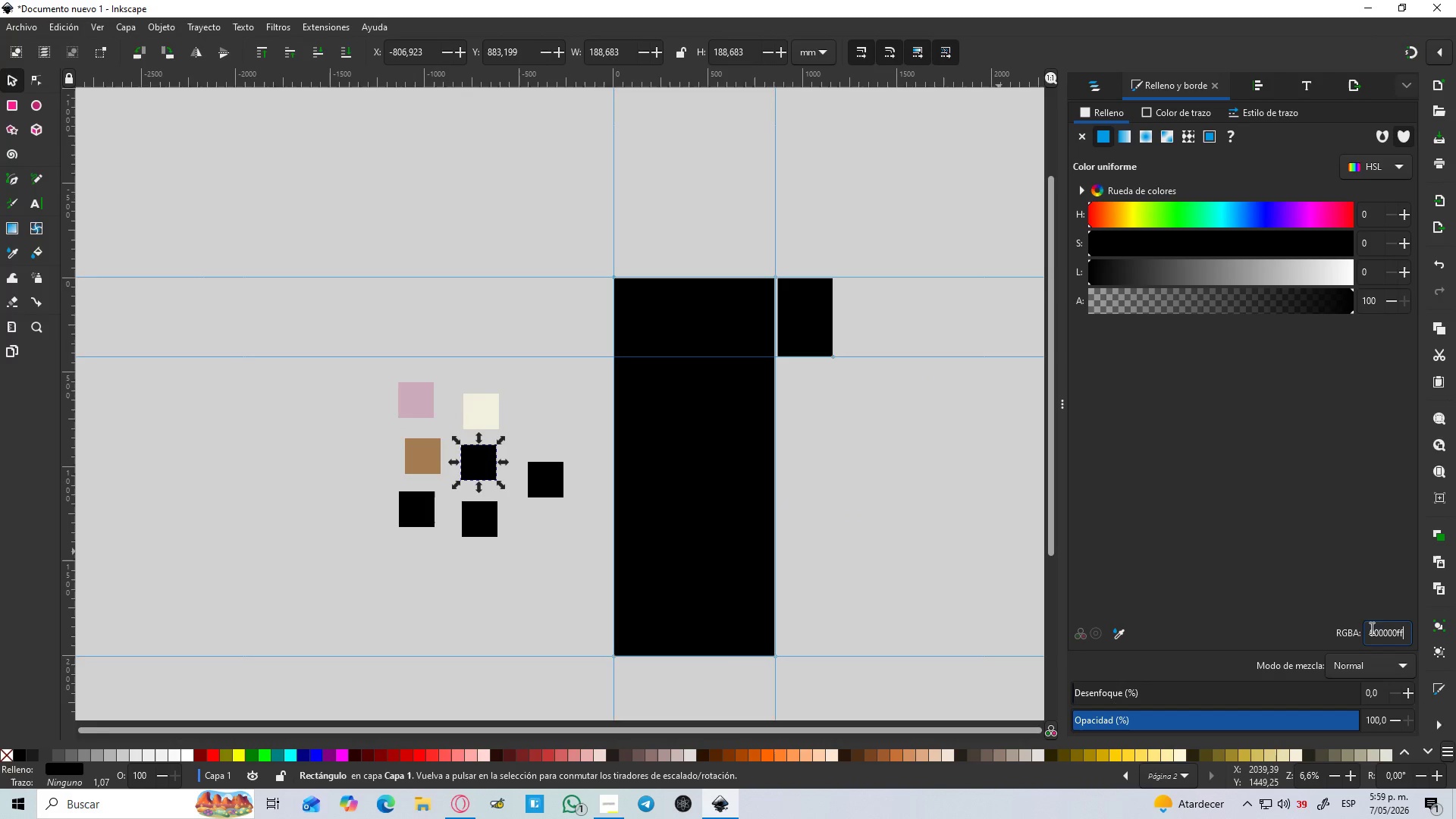 
key(Control+C)
 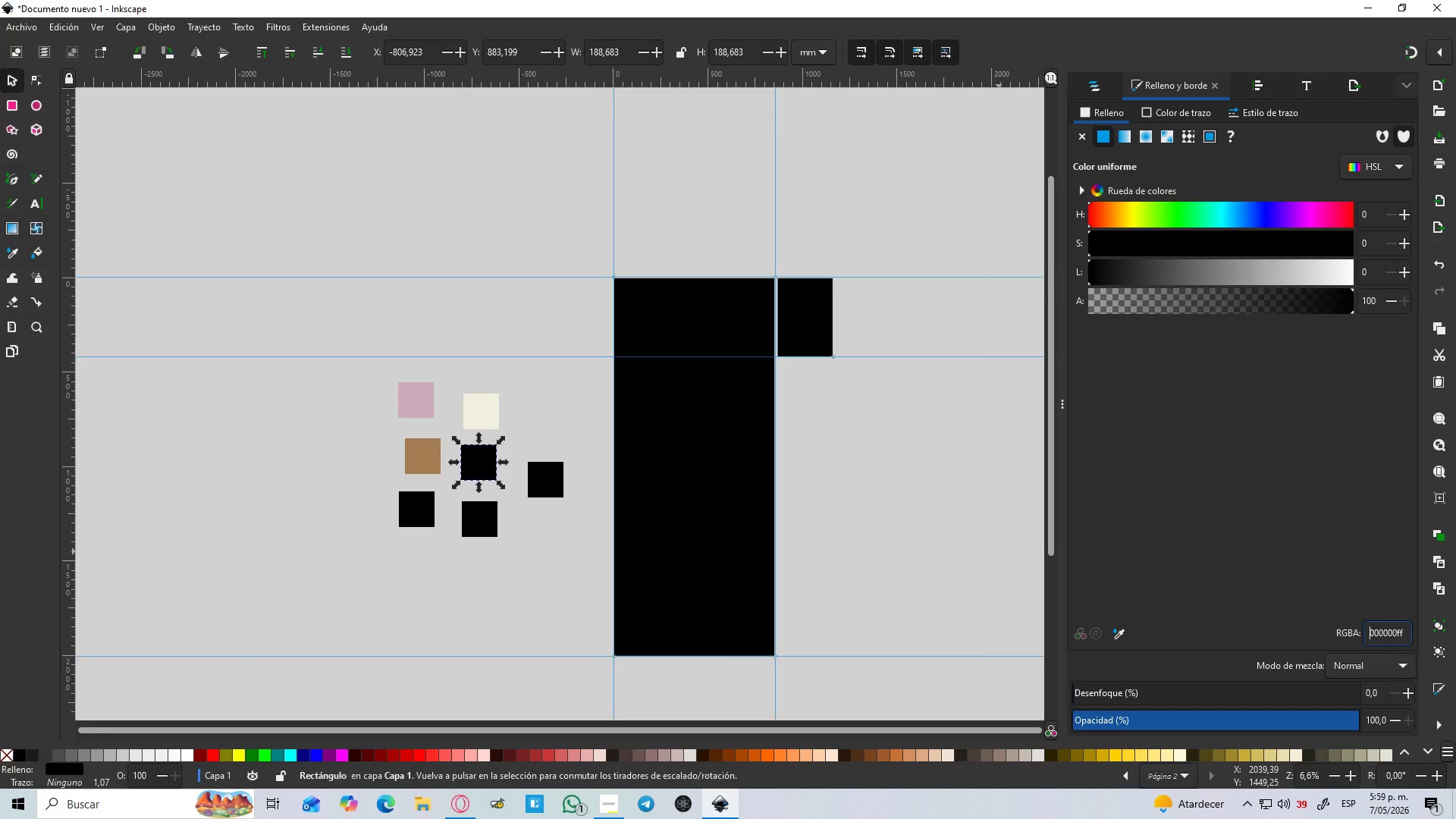 
key(Control+V)
 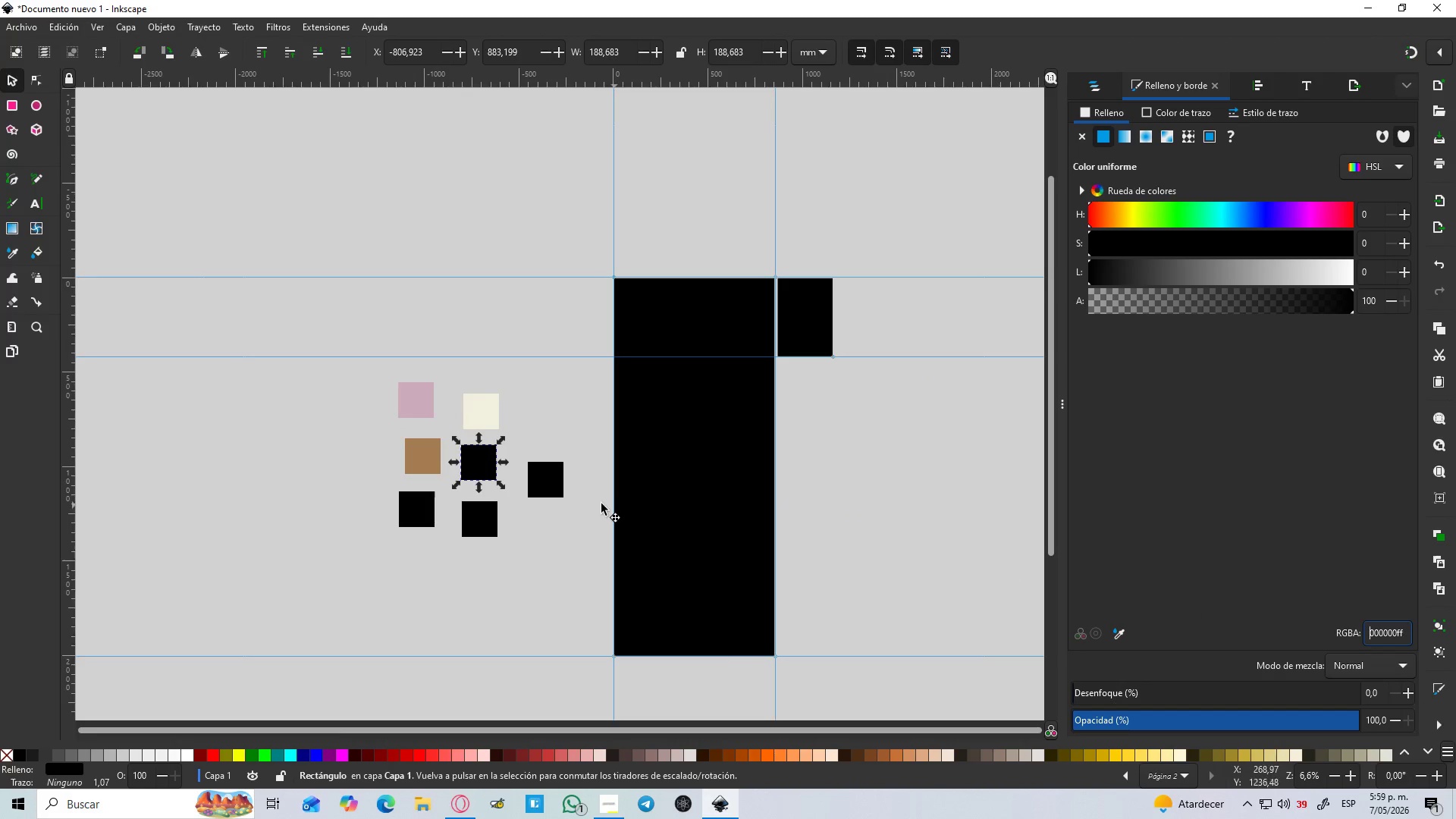 
key(Alt+AltLeft)
 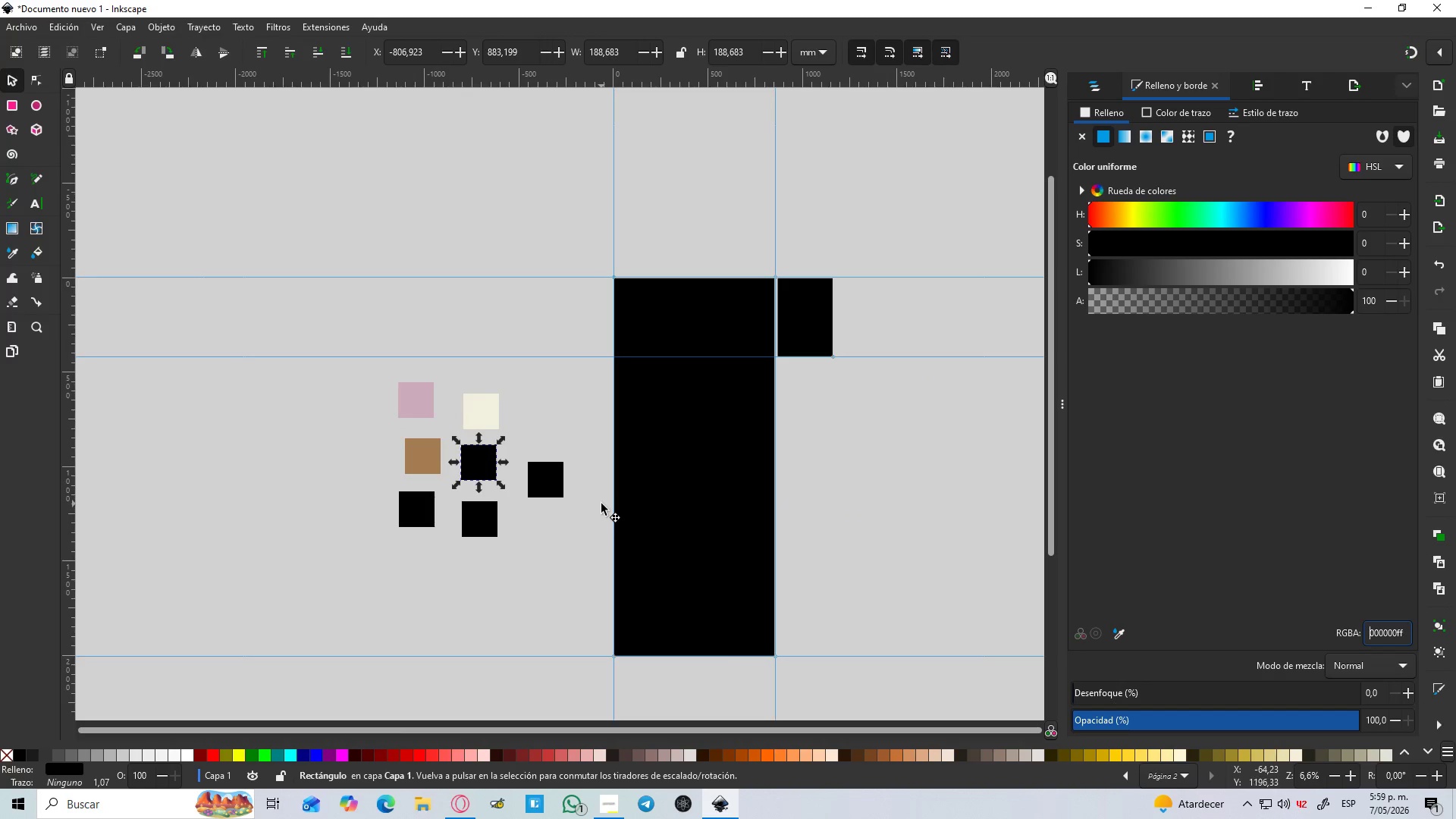 
key(Alt+Tab)
 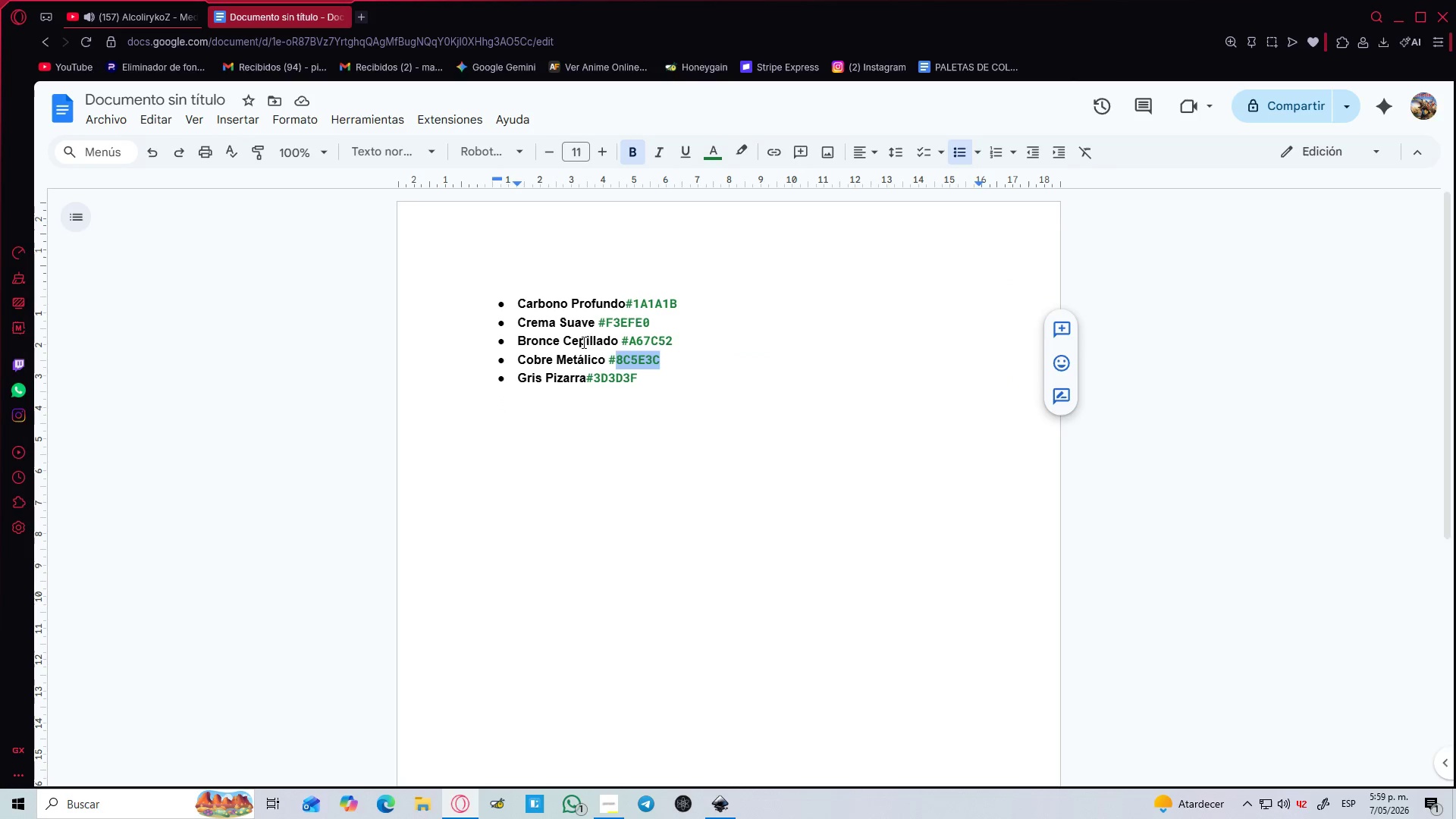 
key(Control+C)
 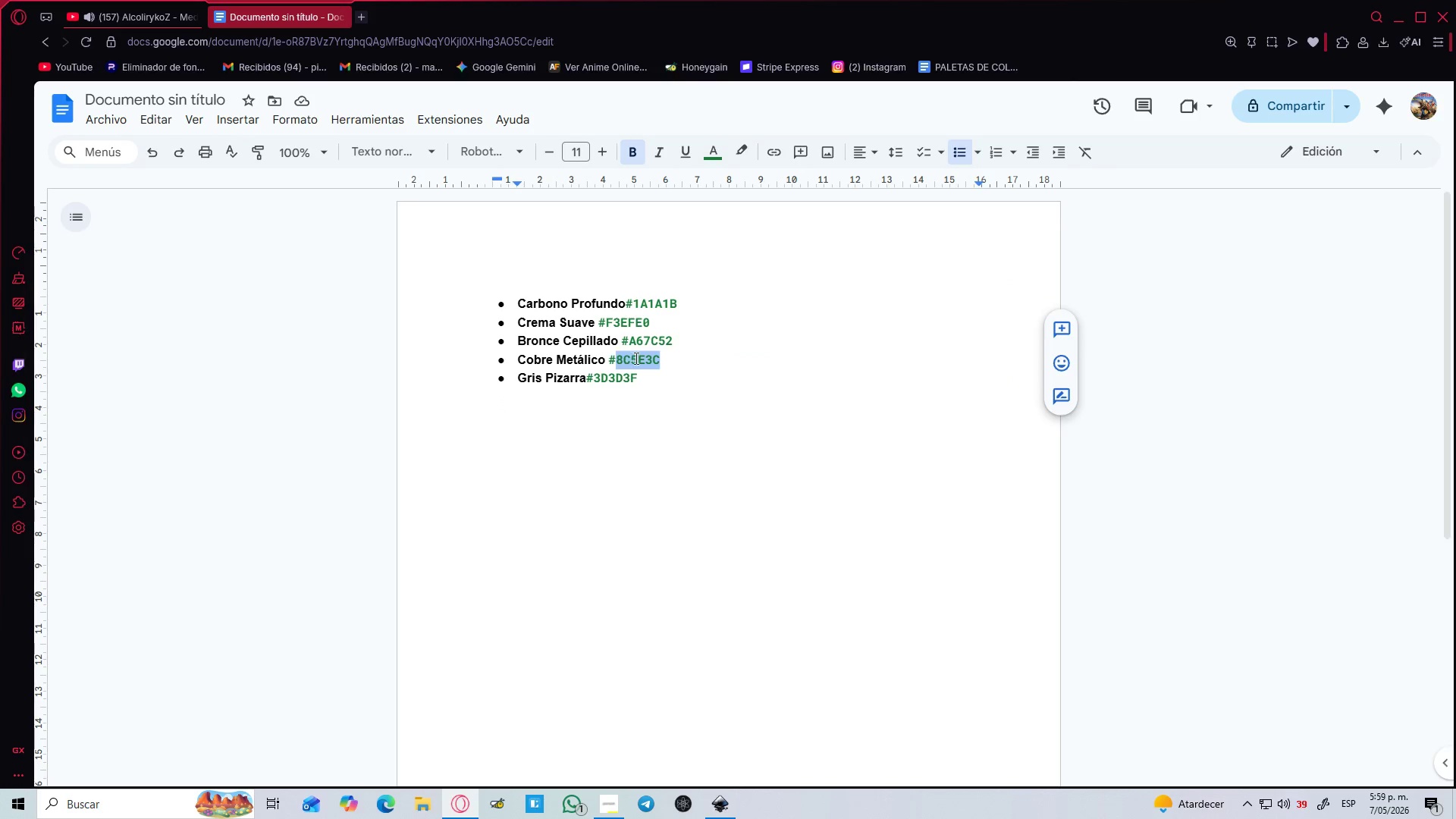 
left_click([637, 358])
 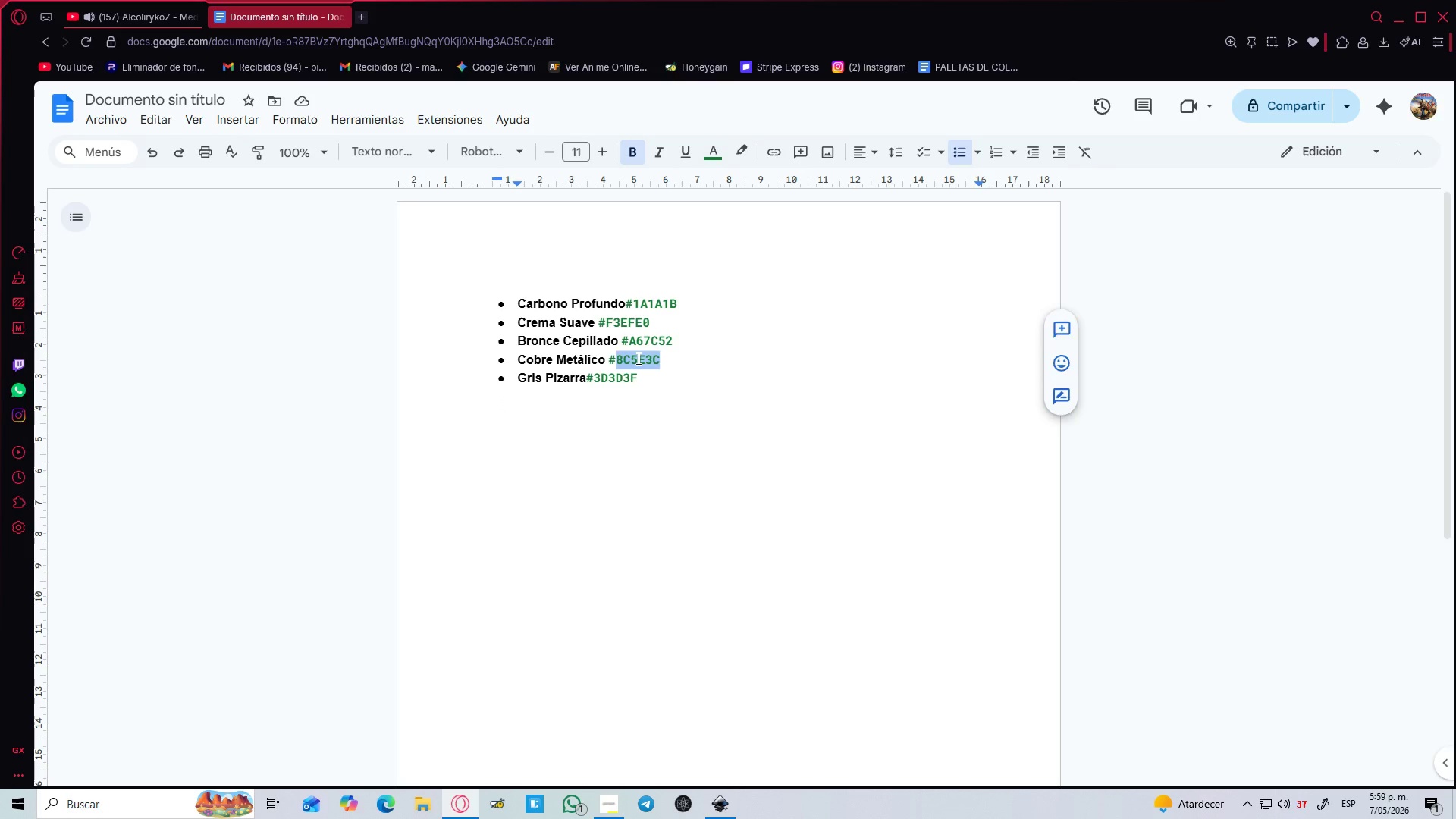 
key(Control+C)
 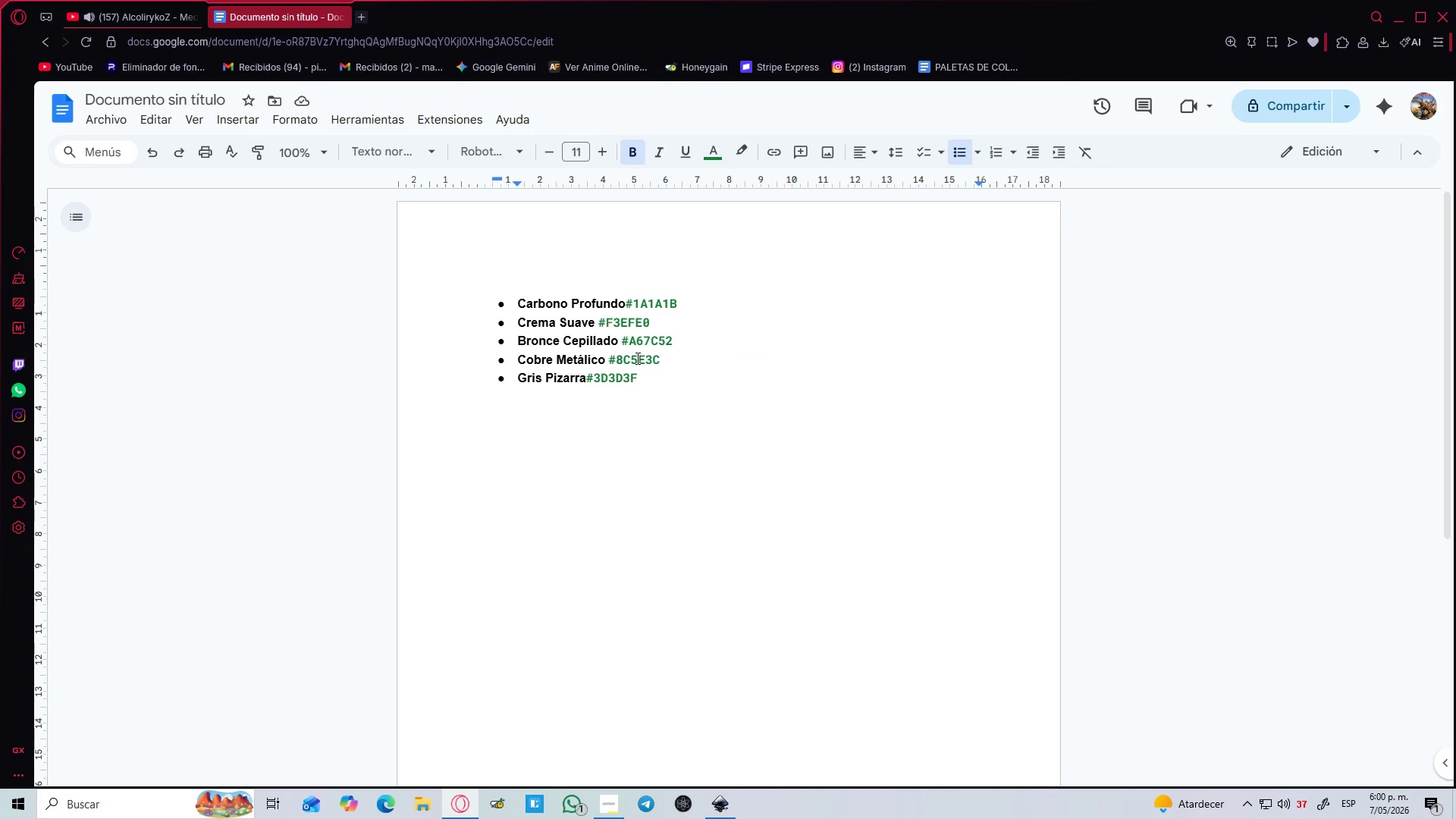 
double_click([636, 358])
 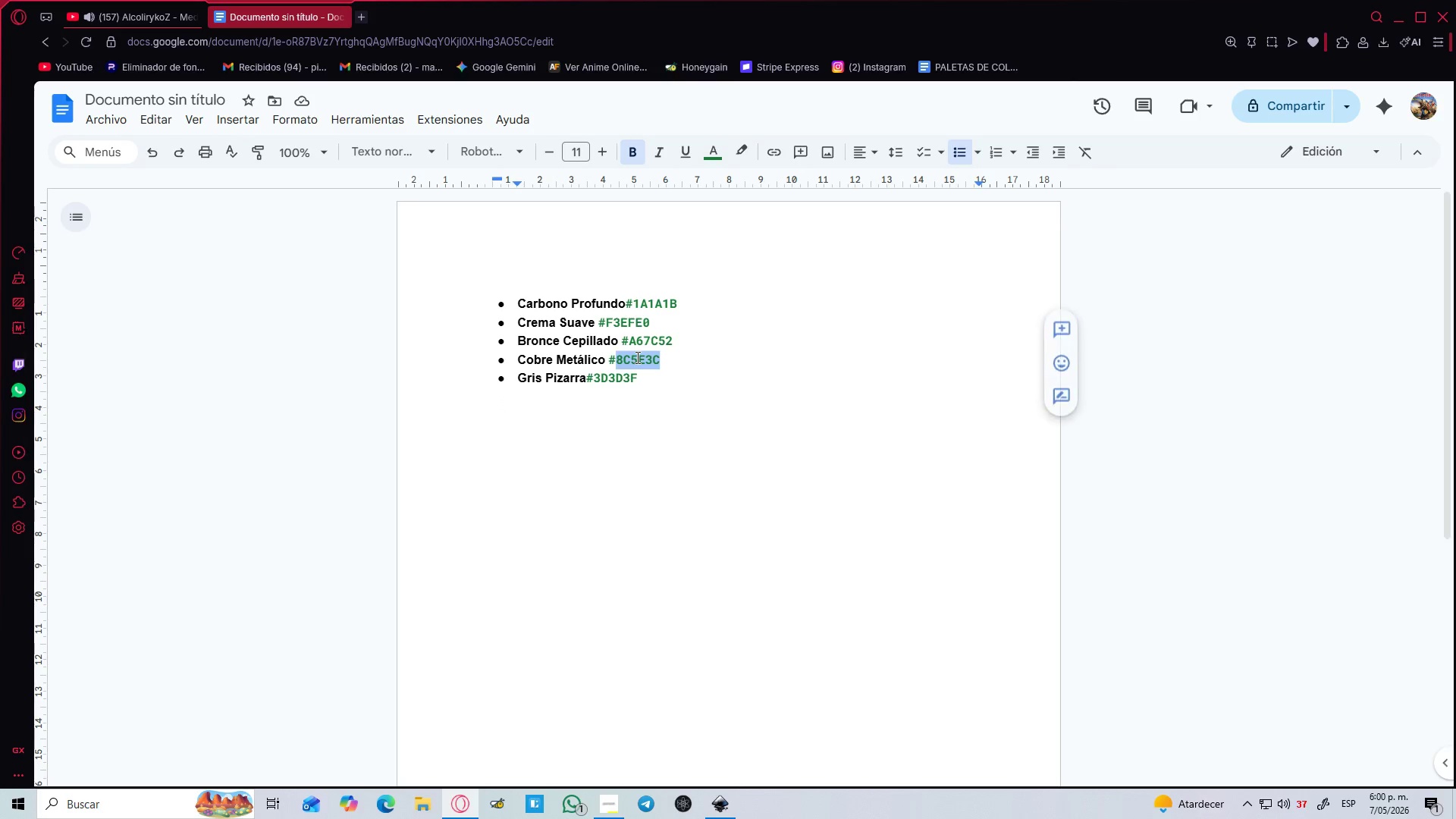 
key(Control+C)
 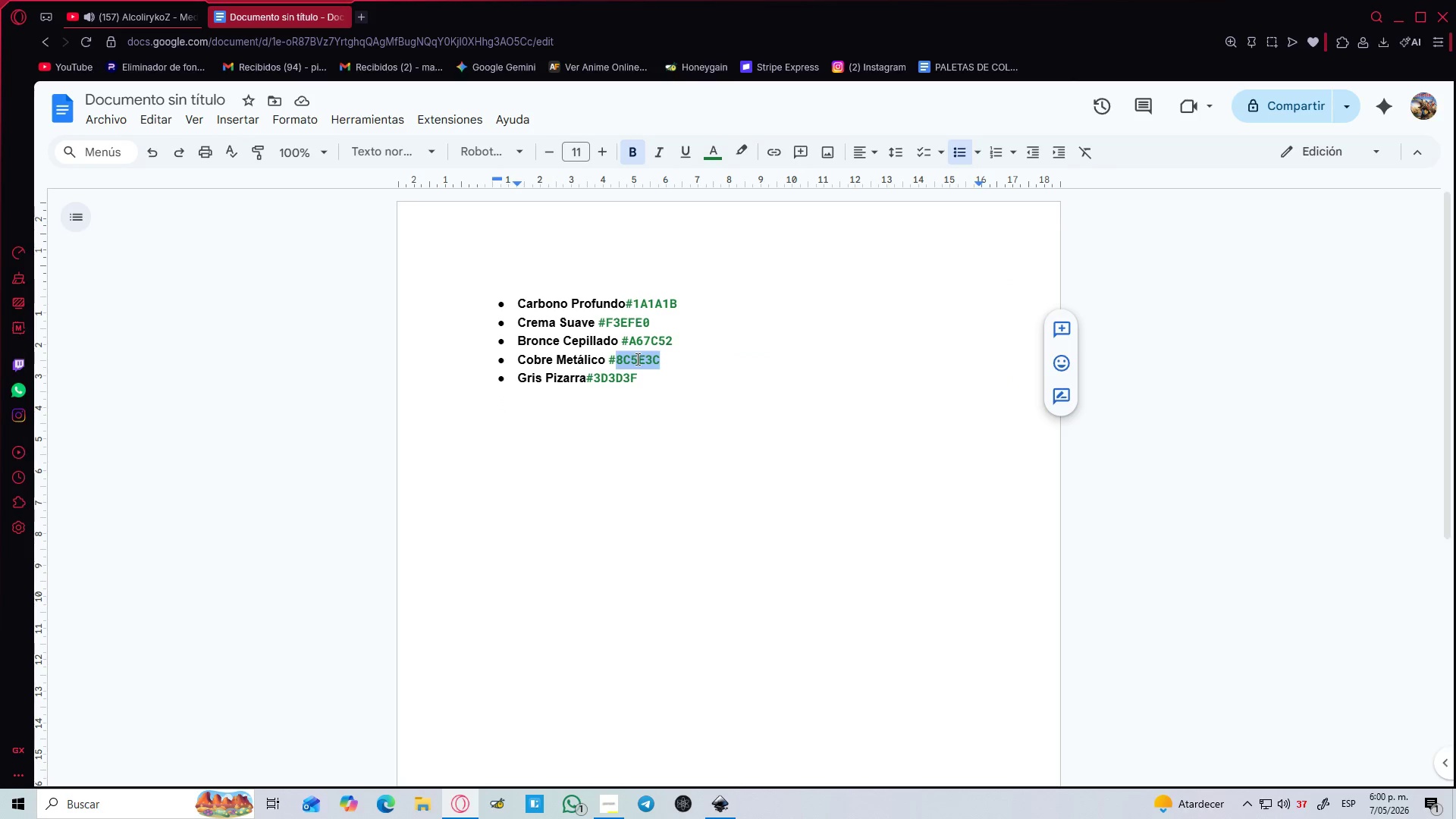 
key(Alt+AltLeft)
 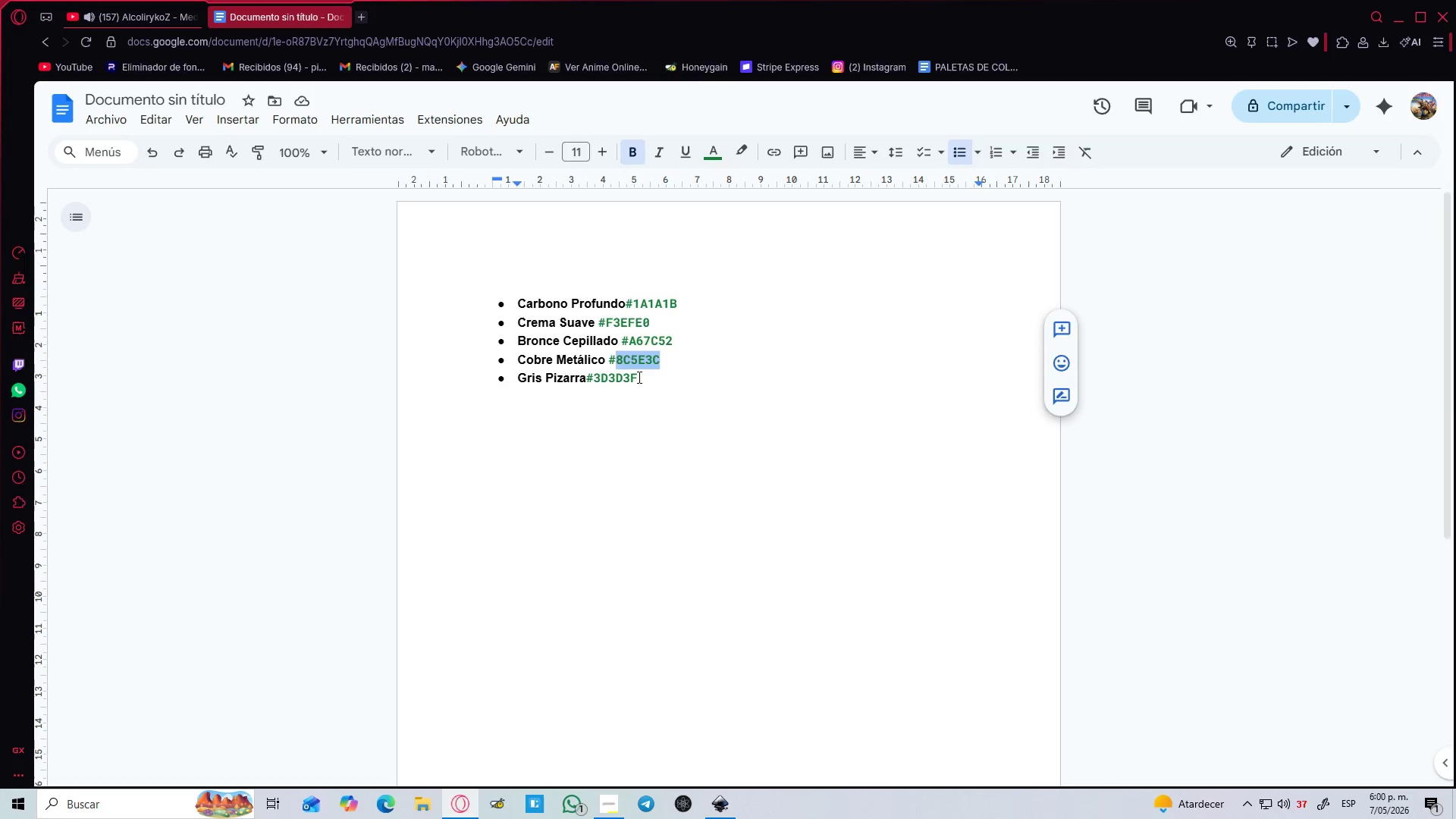 
key(Alt+Tab)
 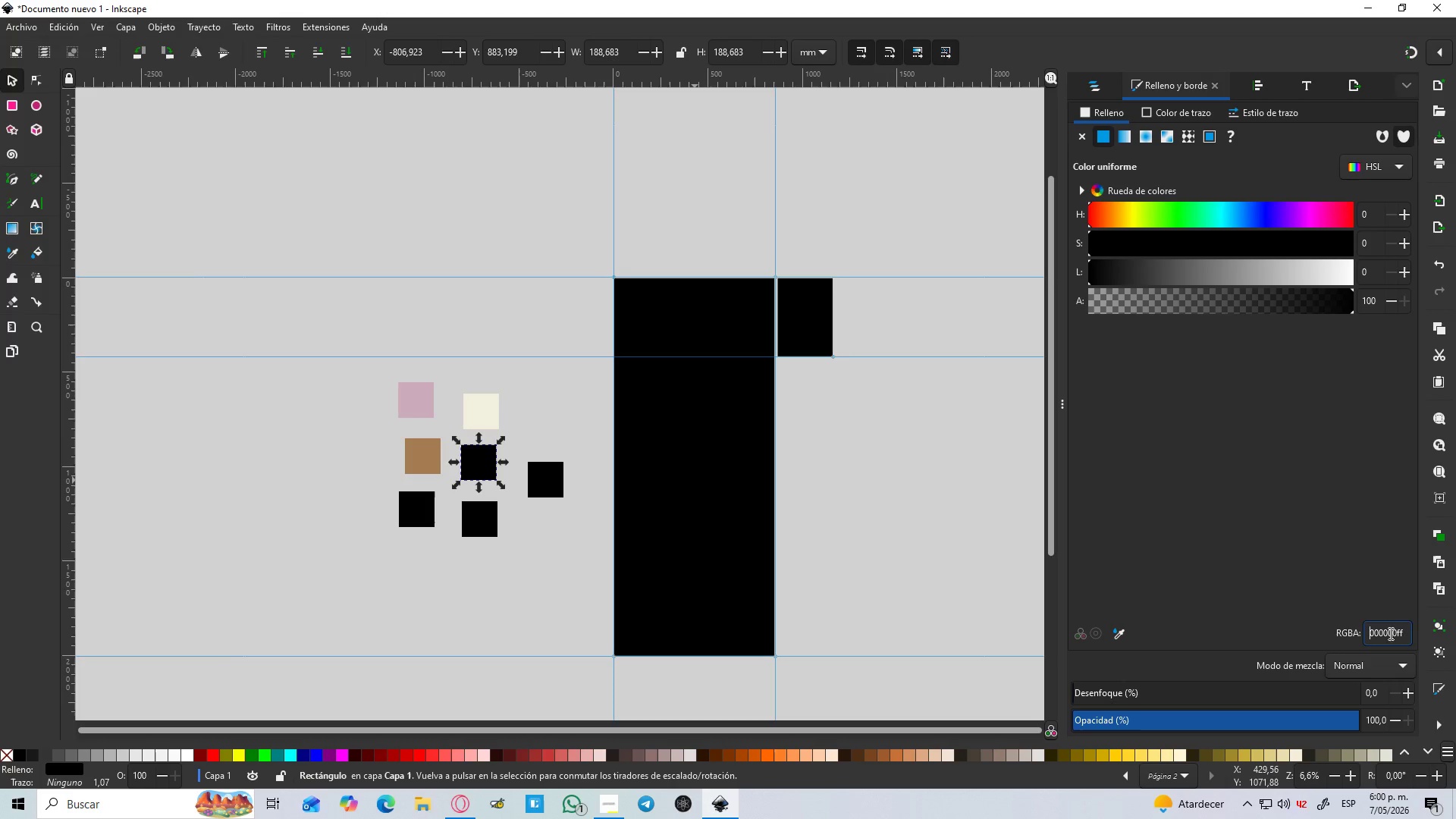 
double_click([1386, 633])
 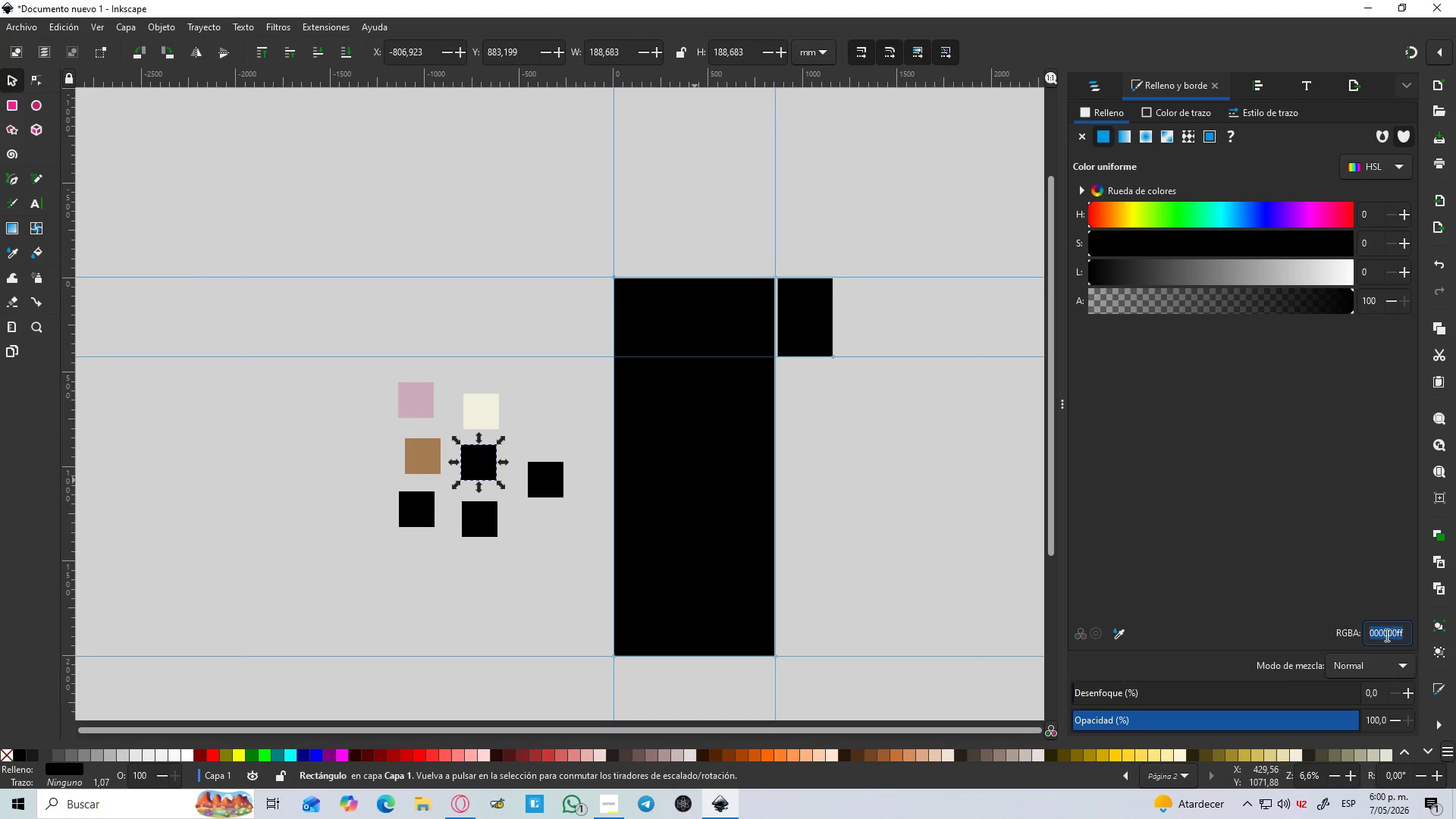 
key(Control+V)
 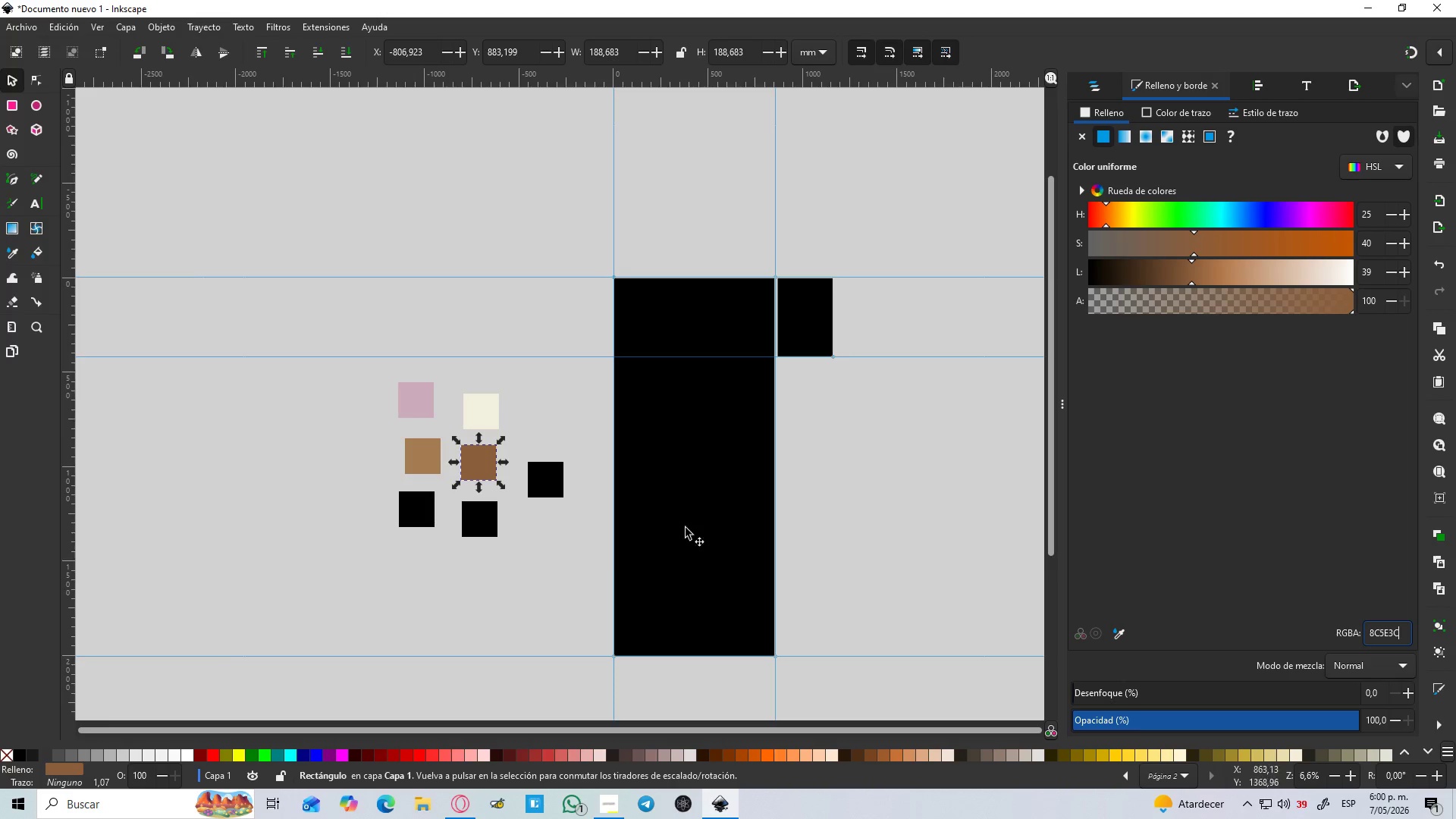 
left_click([576, 567])
 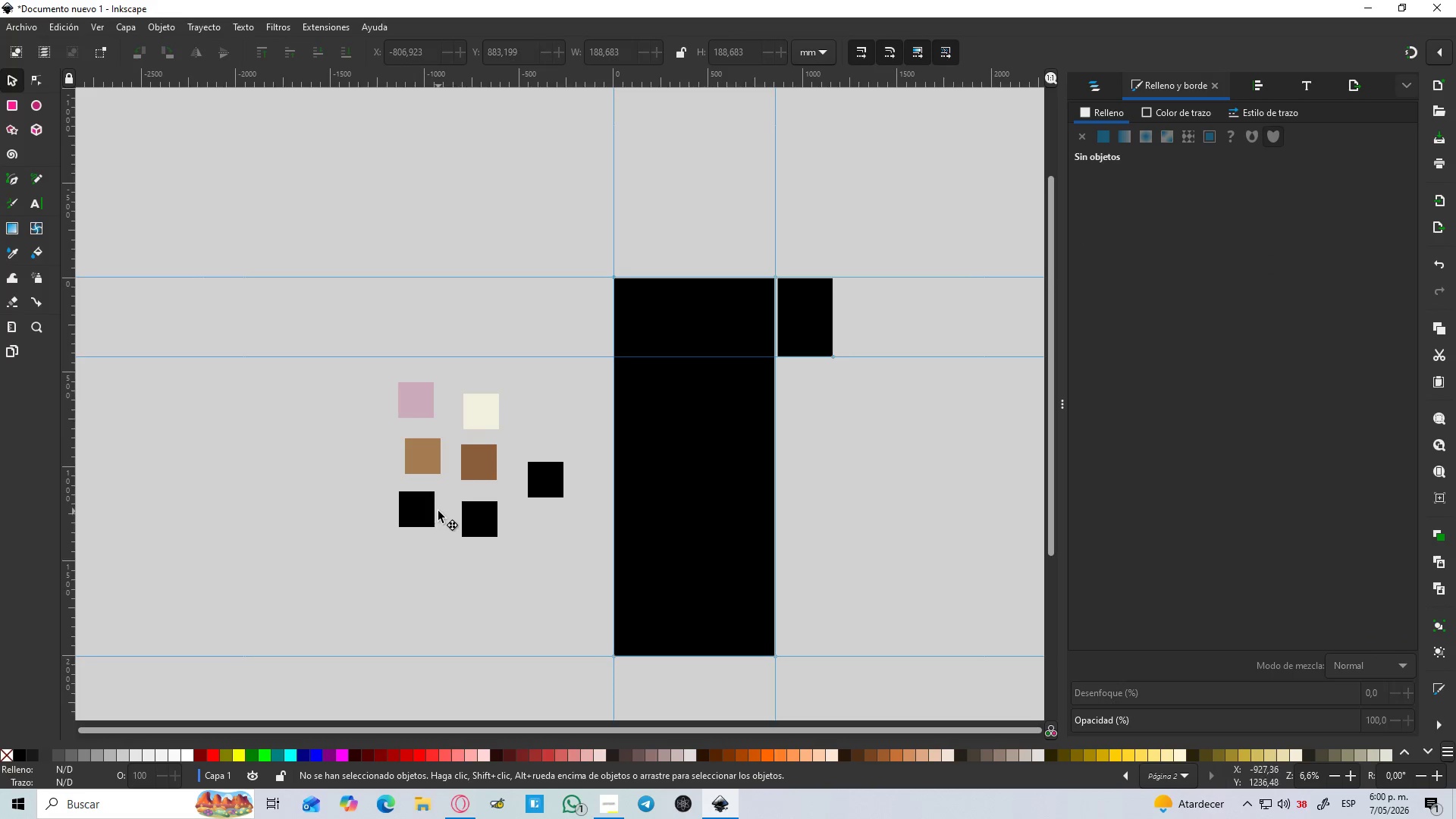 
left_click([429, 511])
 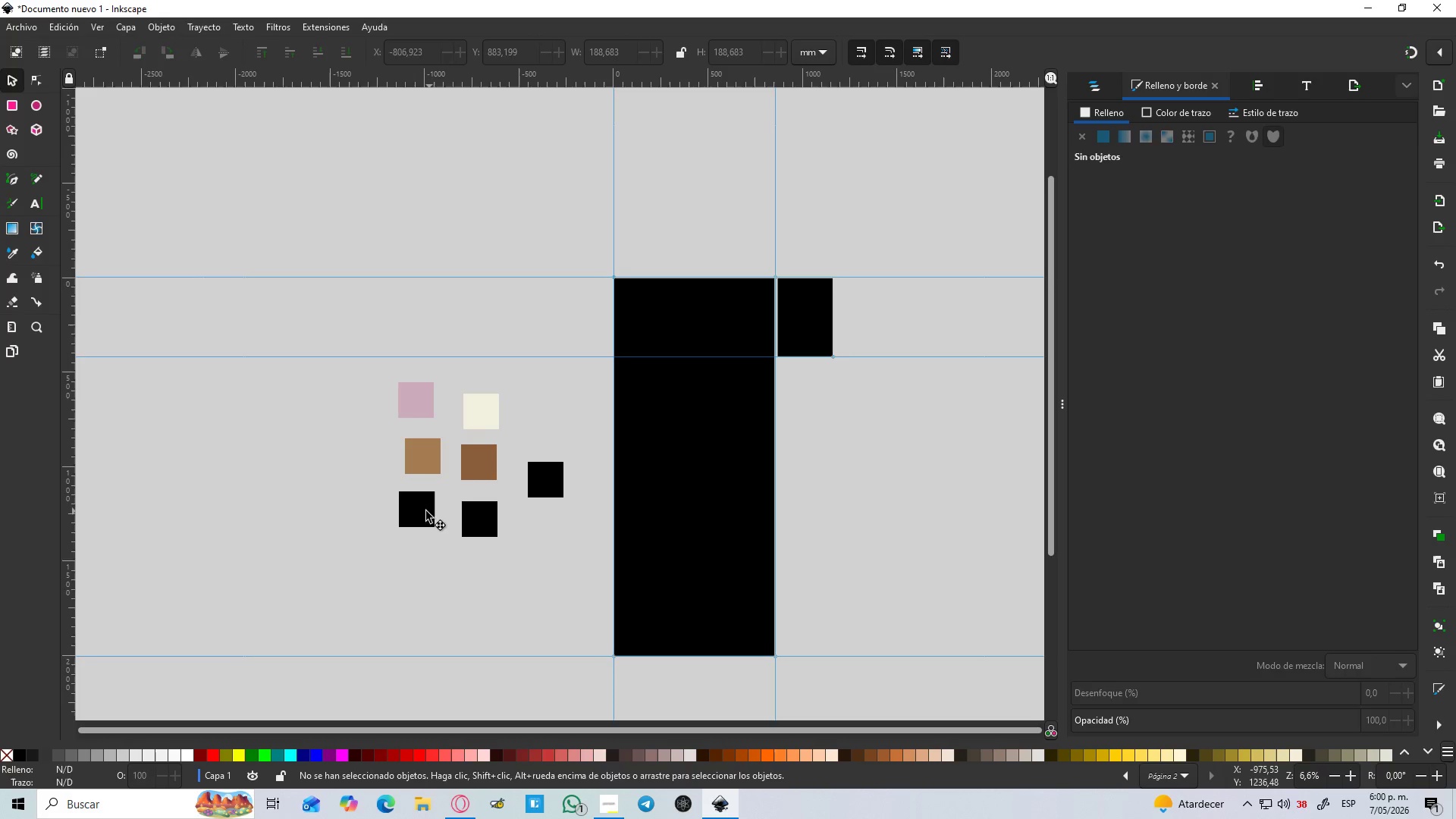 
key(Alt+AltLeft)
 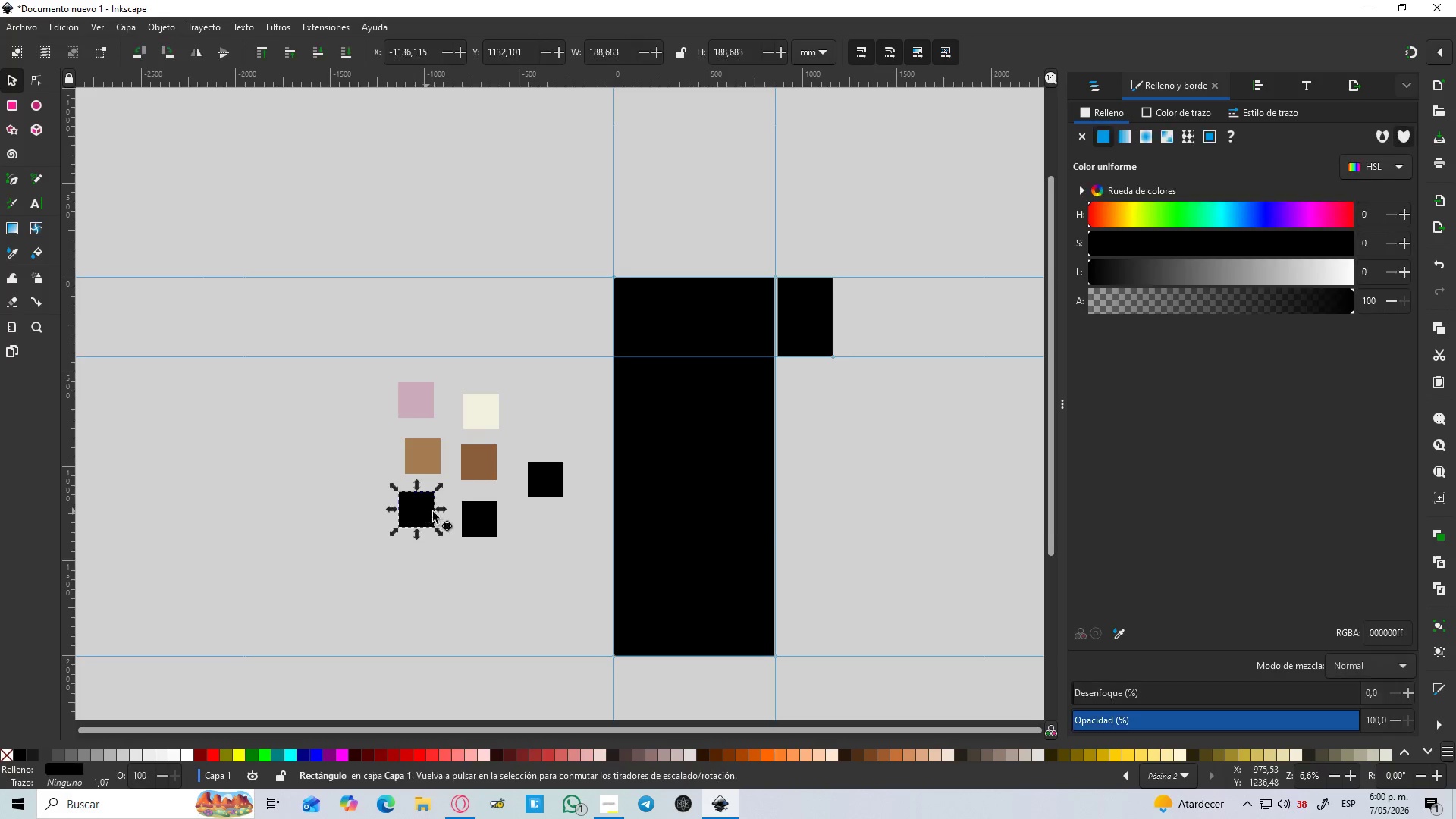 
key(Alt+Tab)
 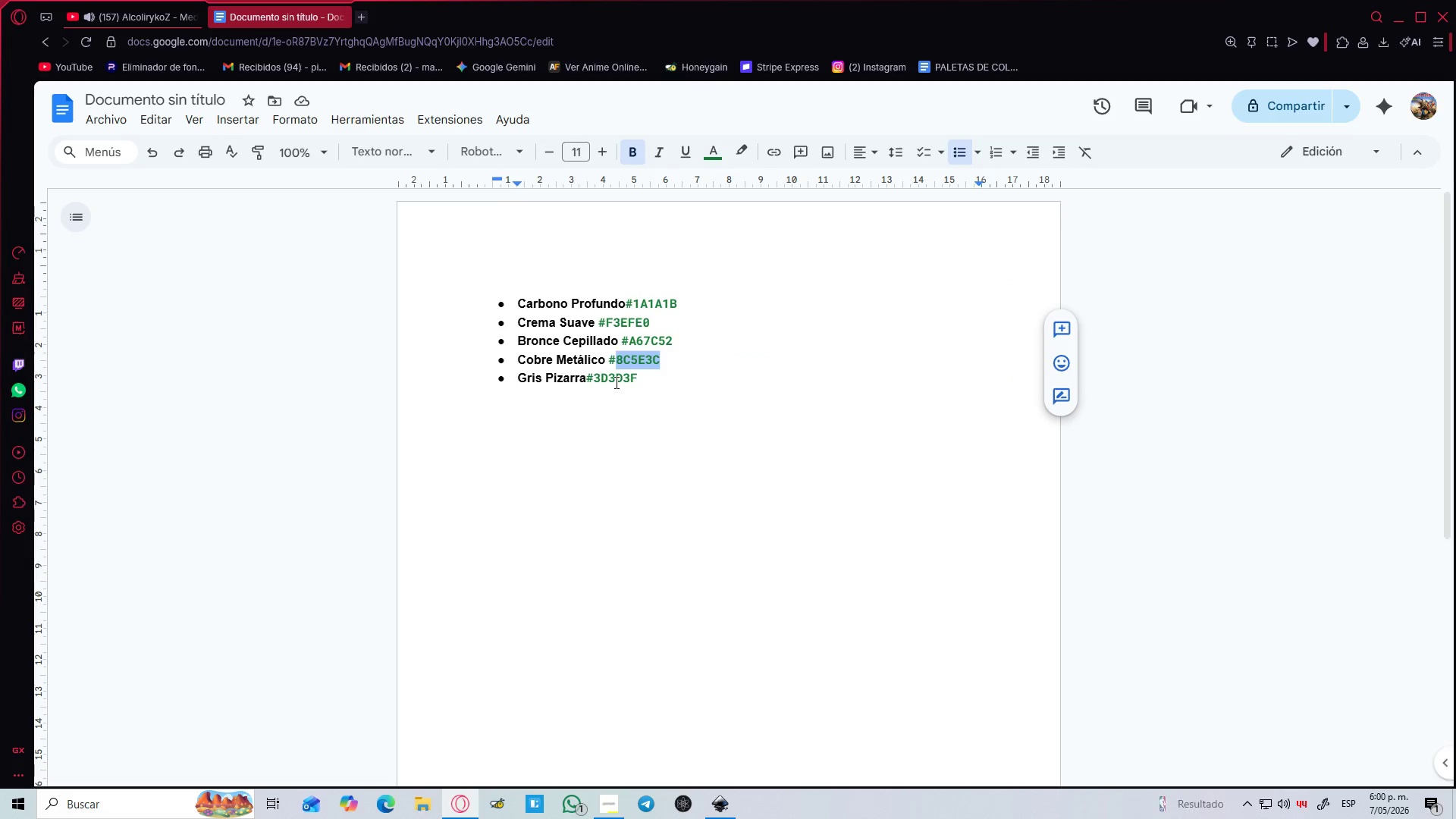 
double_click([615, 382])
 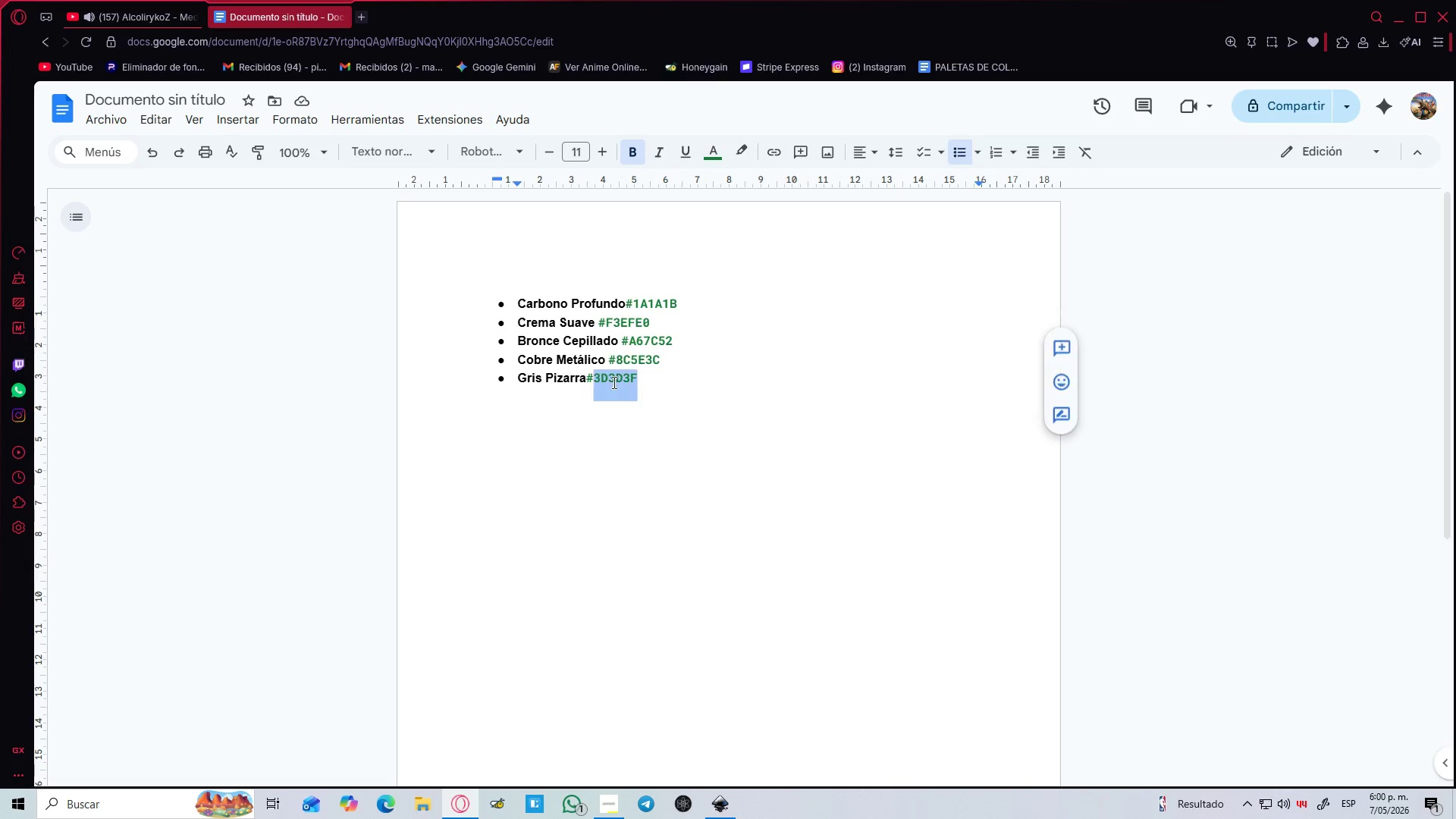 
key(Control+C)
 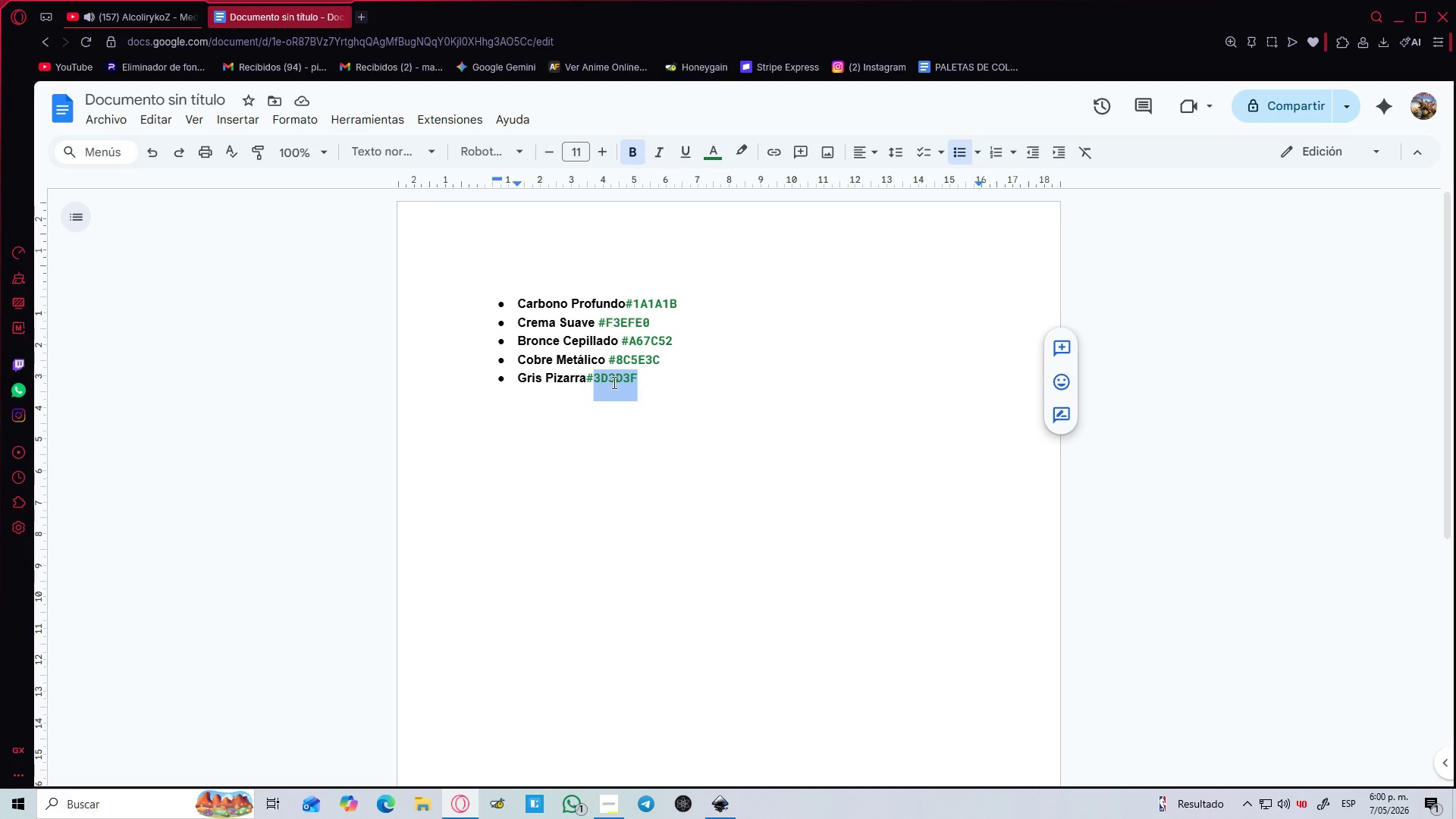 
key(Alt+AltLeft)
 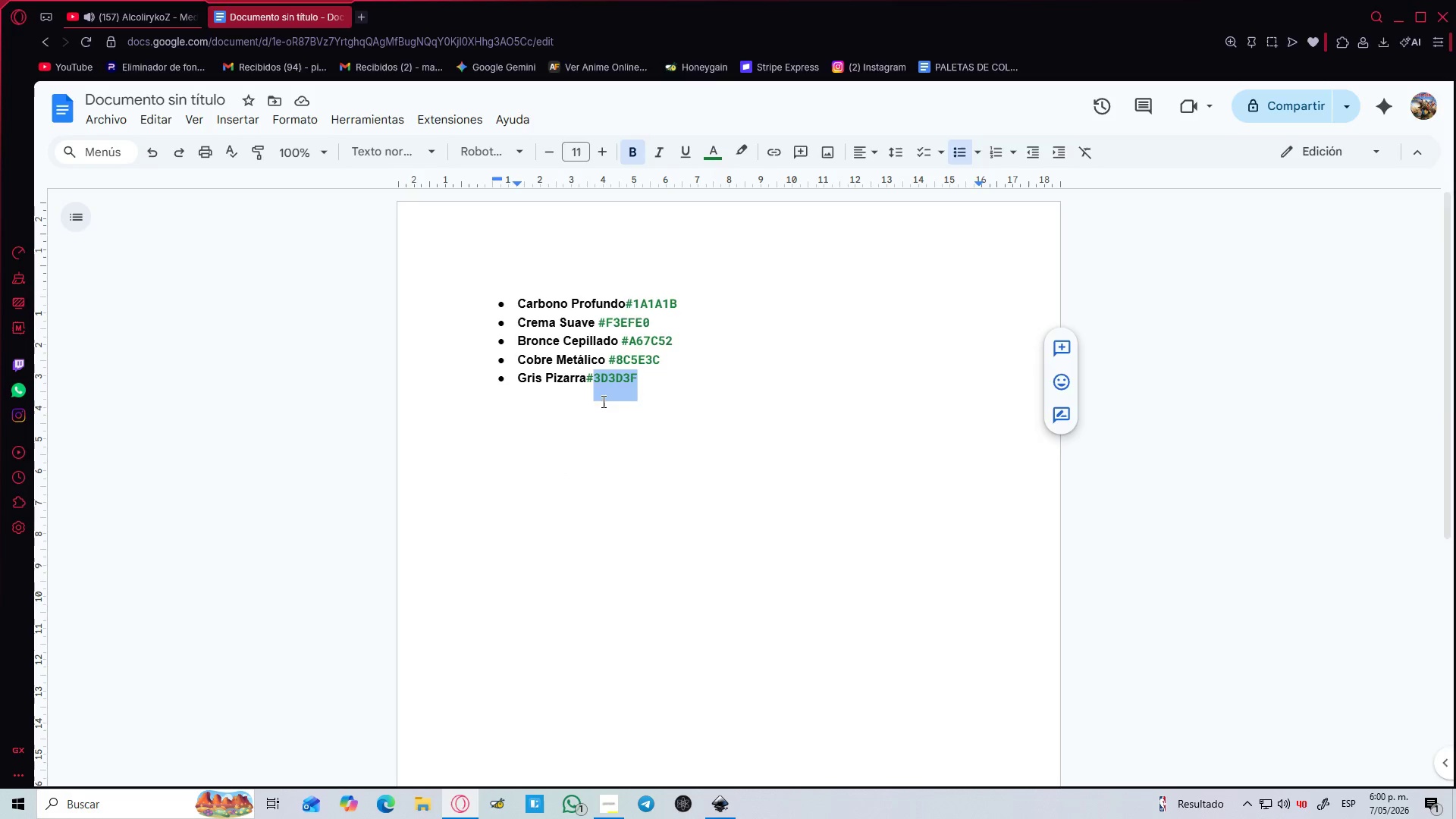 
key(Alt+Tab)
 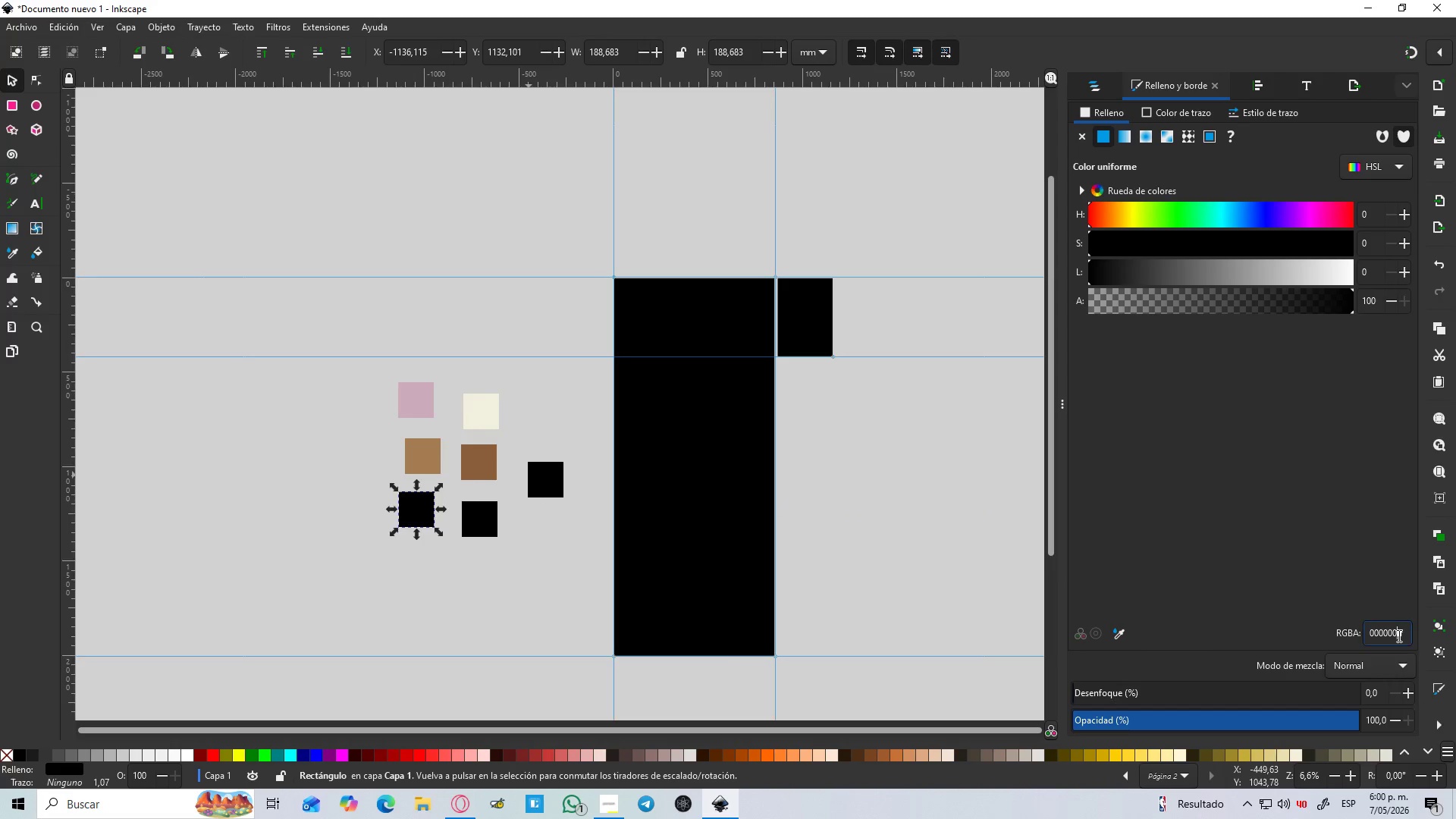 
double_click([1395, 635])
 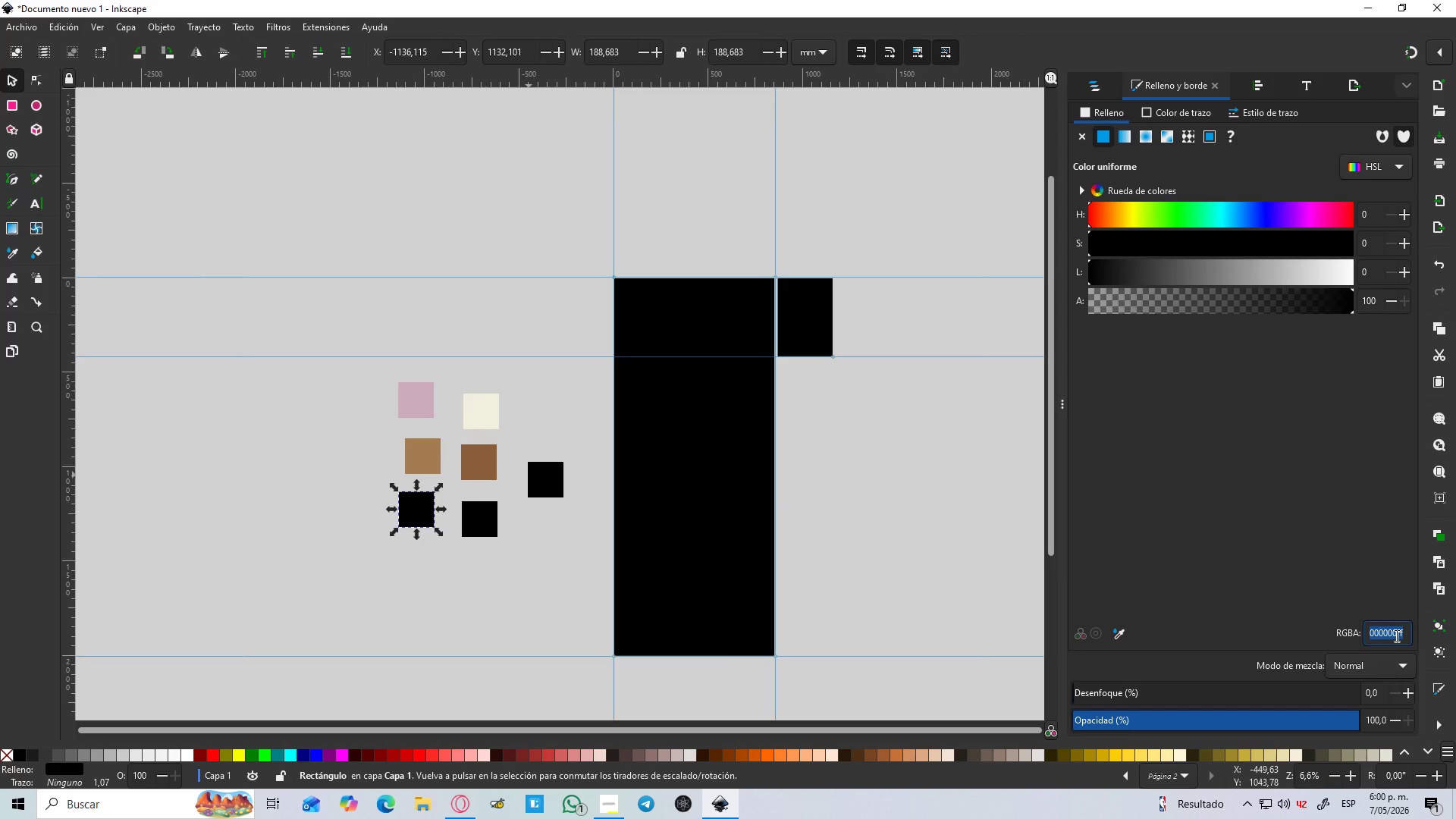 
key(Control+V)
 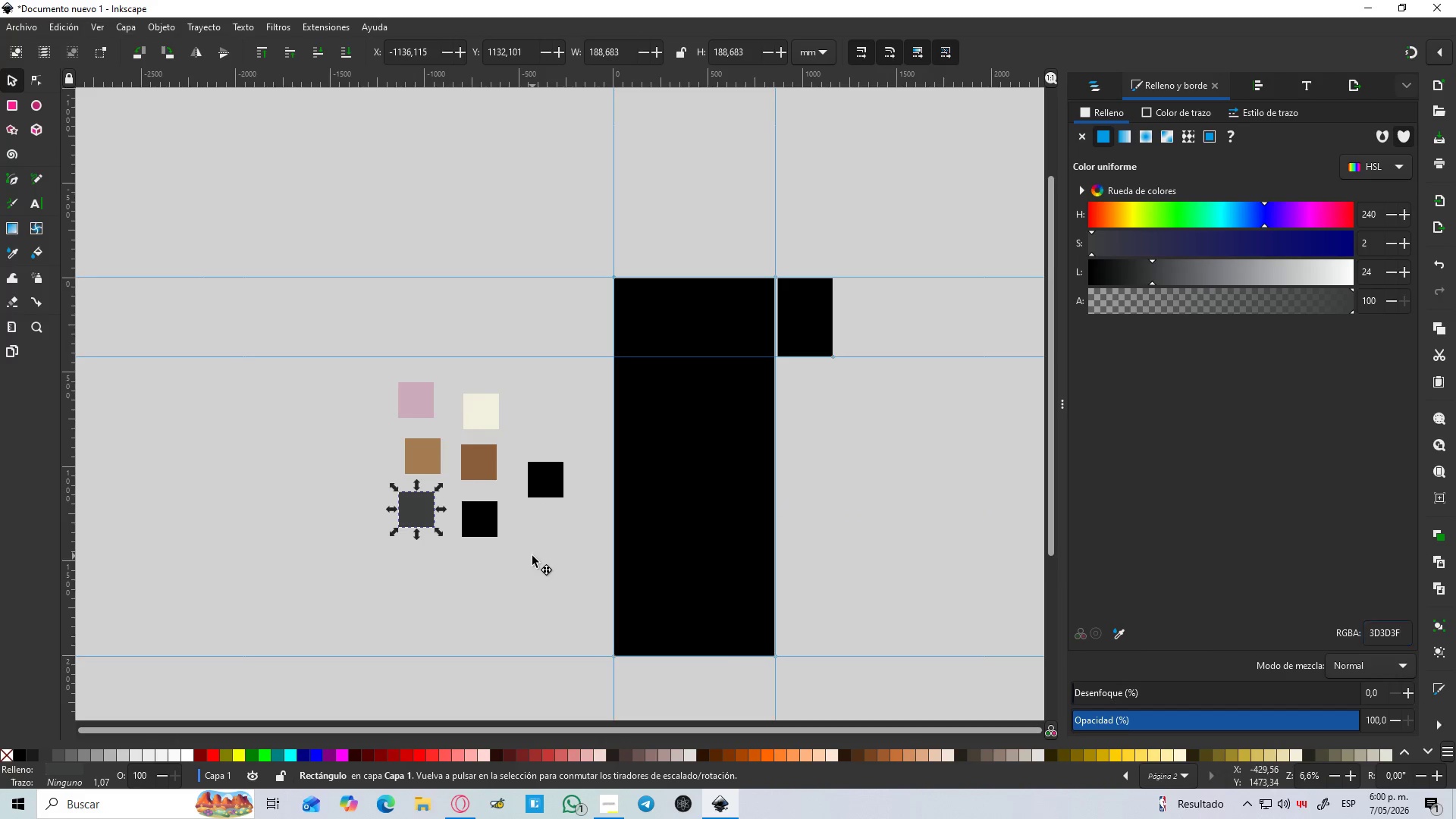 
double_click([490, 522])
 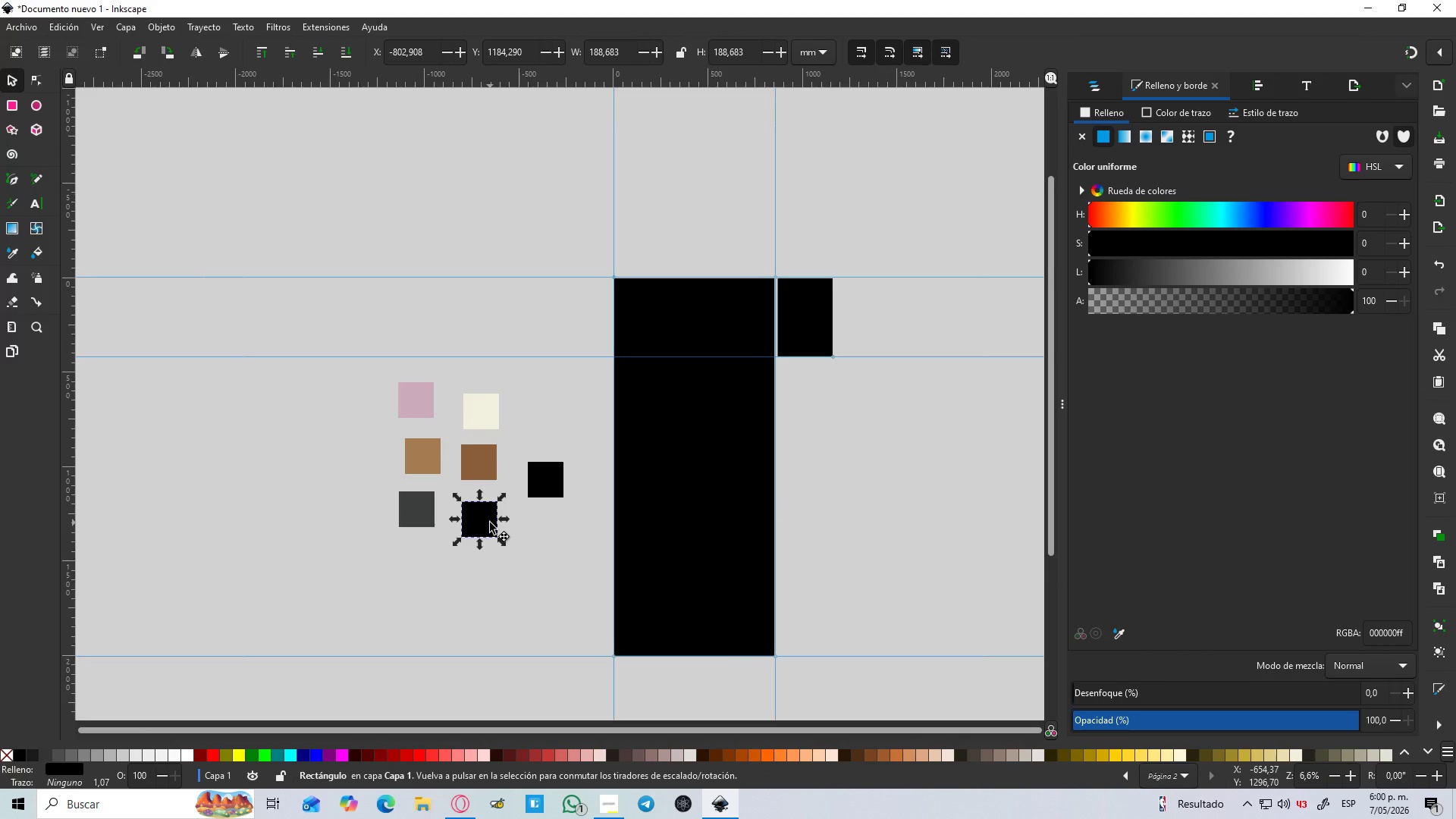 
key(Delete)
 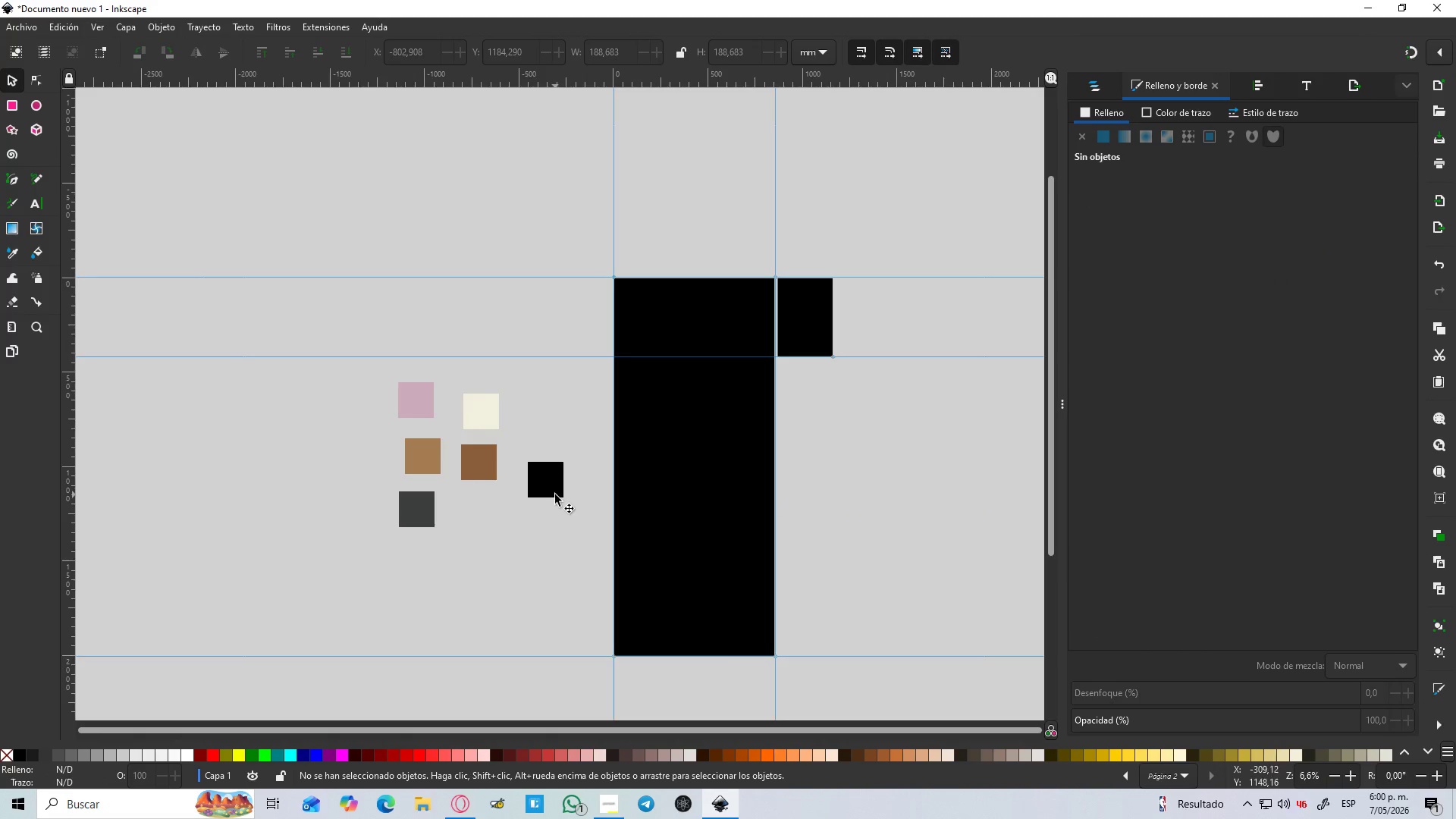 
key(Delete)
 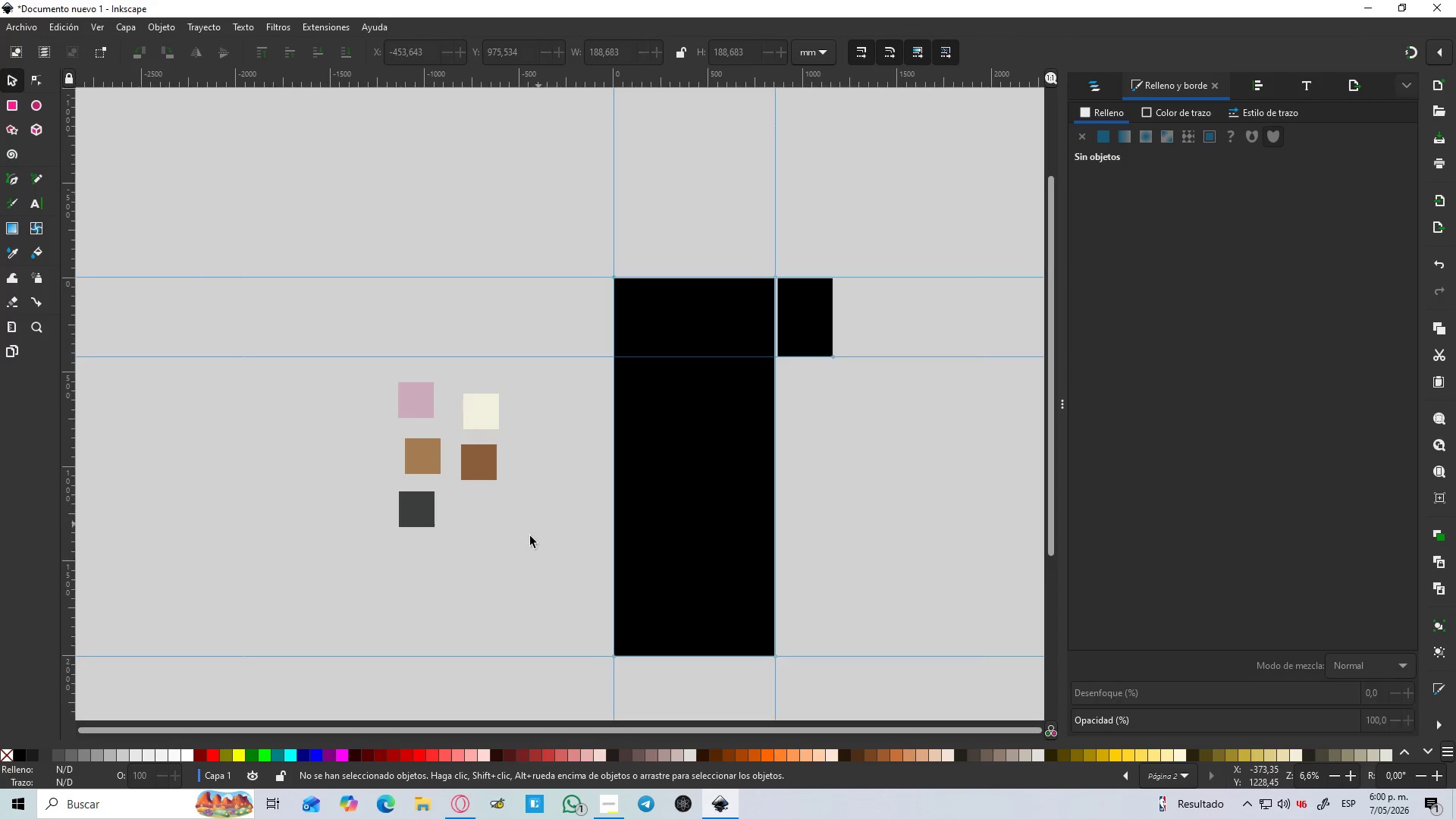 
left_click([530, 536])
 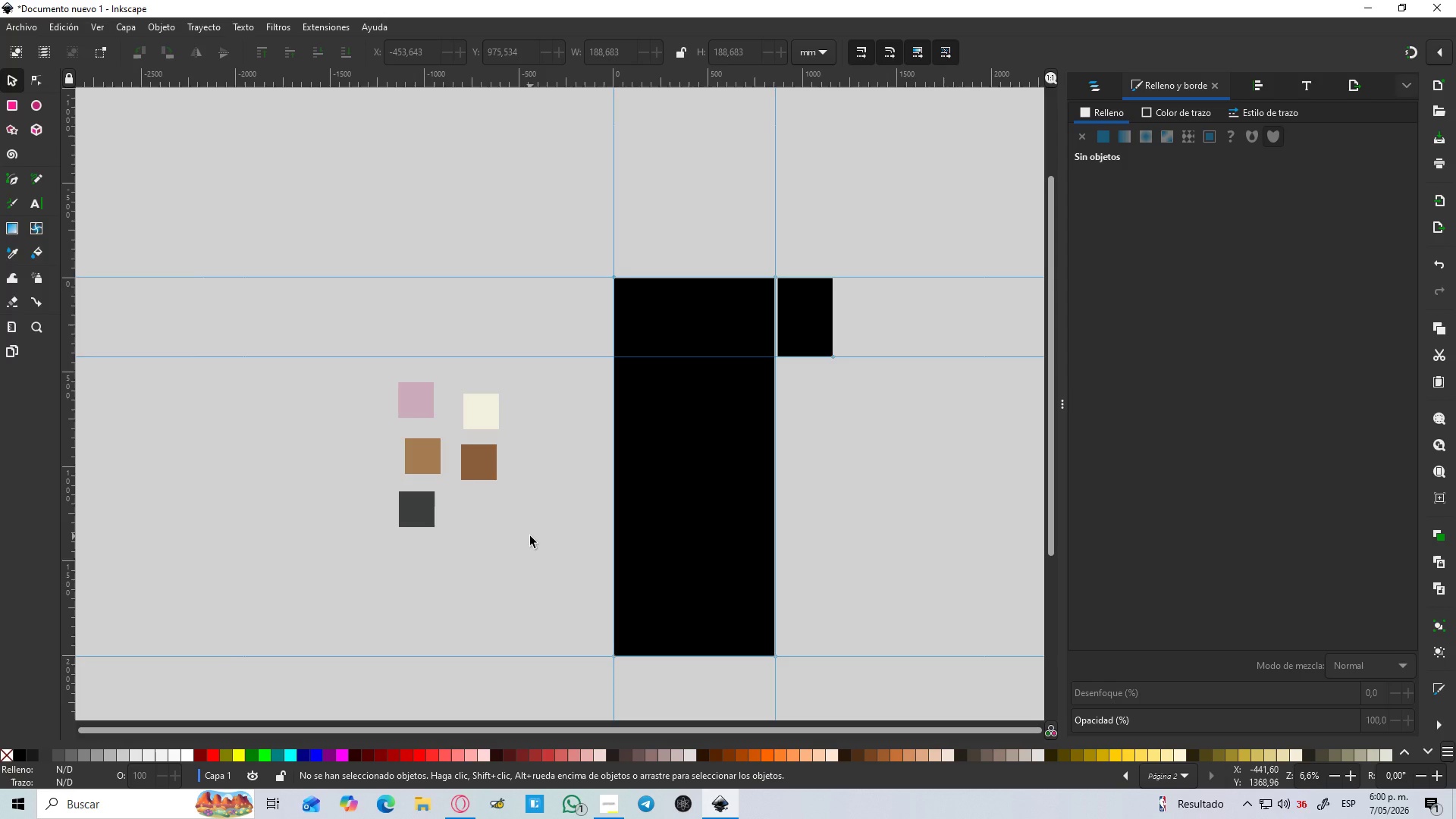 
wait(8.41)
 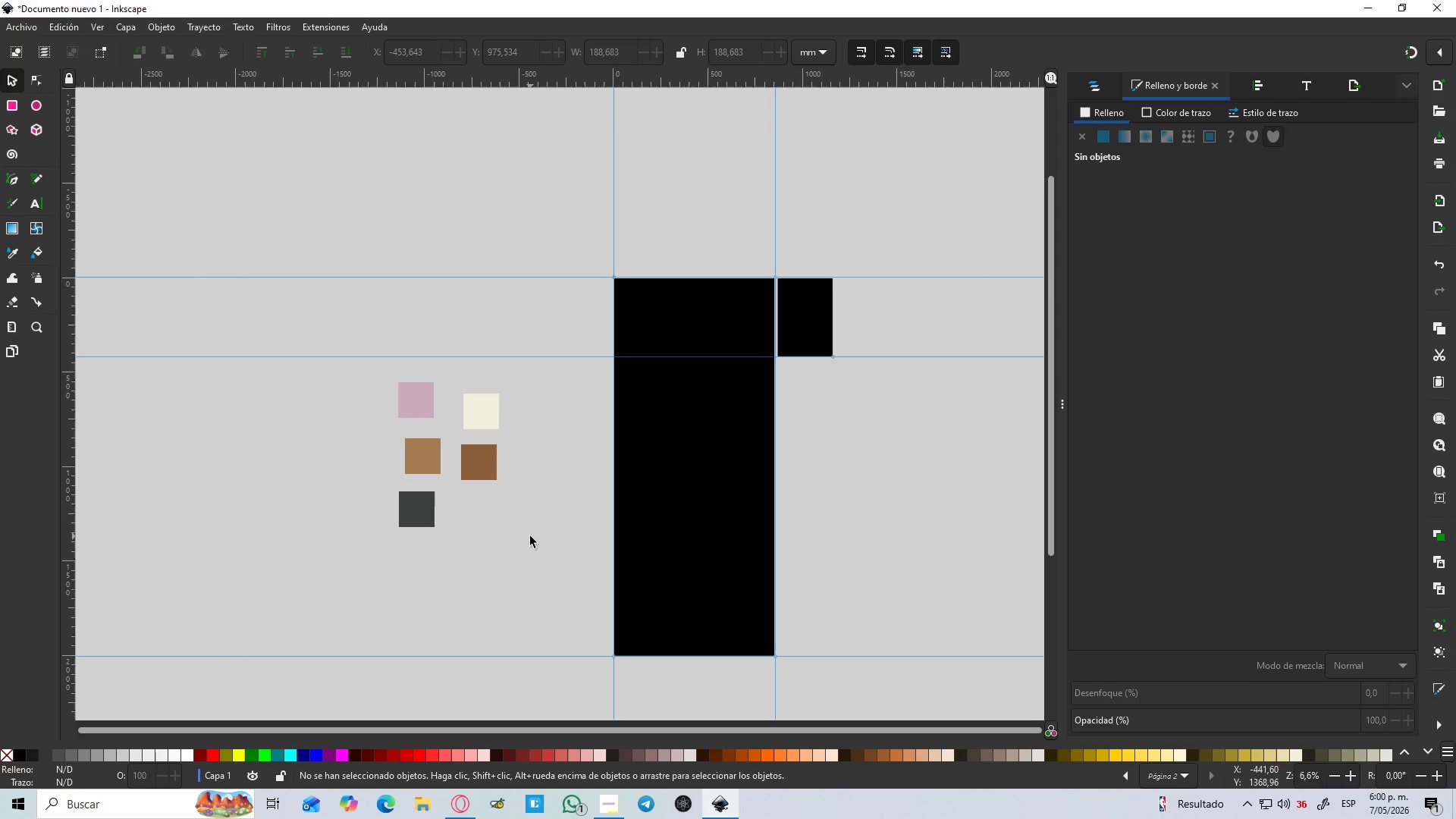 
left_click([685, 519])
 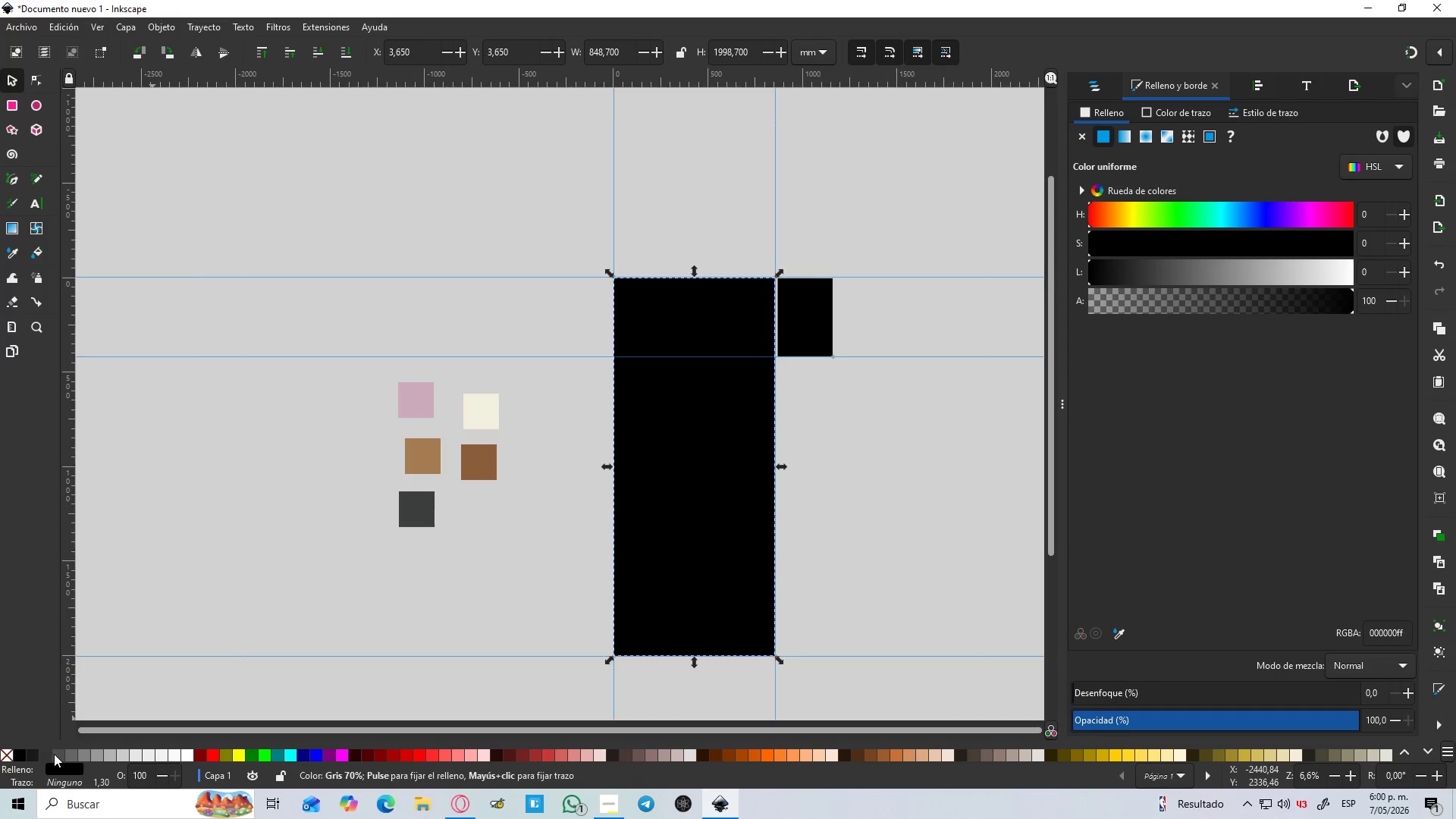 
left_click([44, 752])
 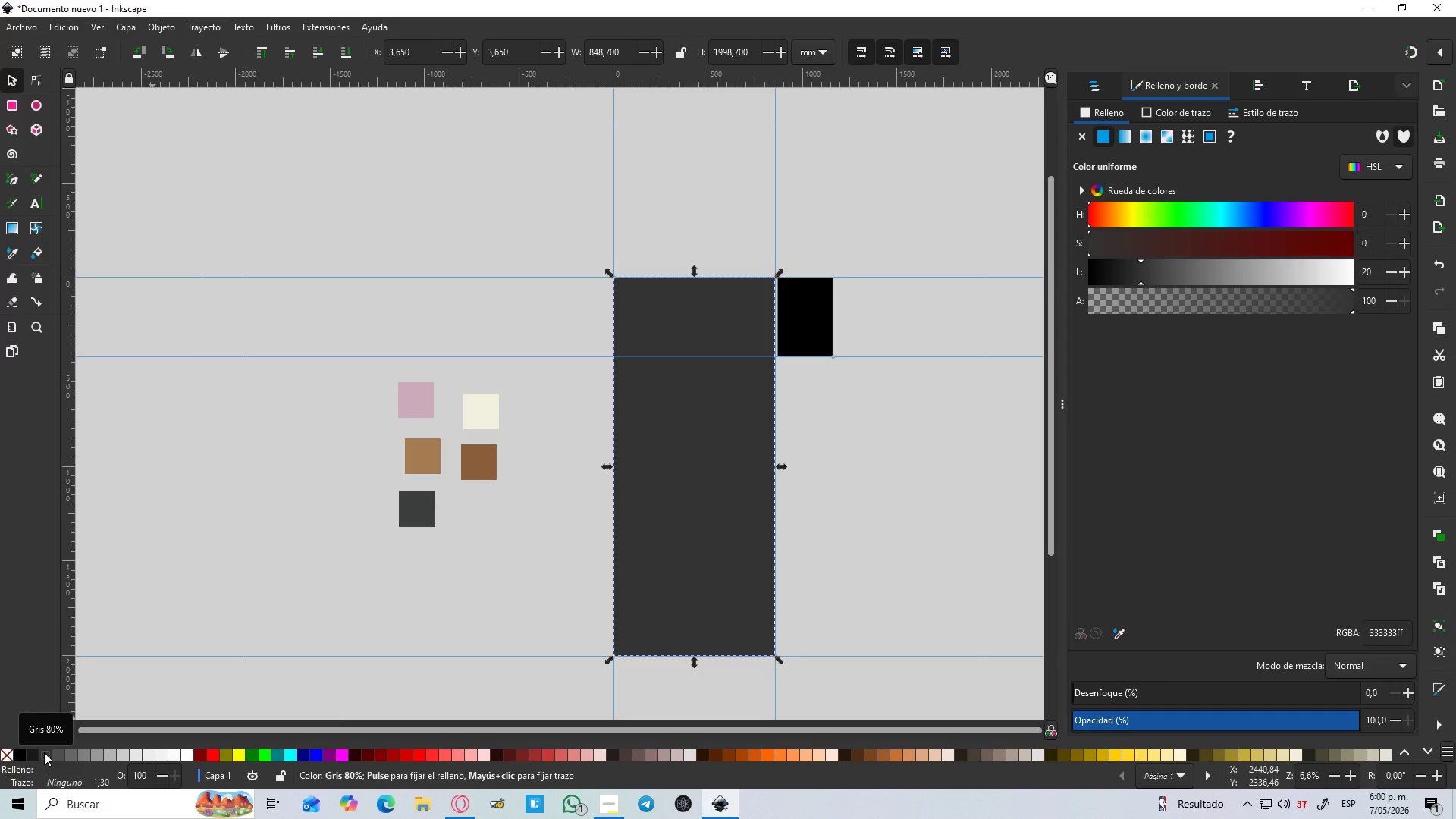 
left_click([36, 753])
 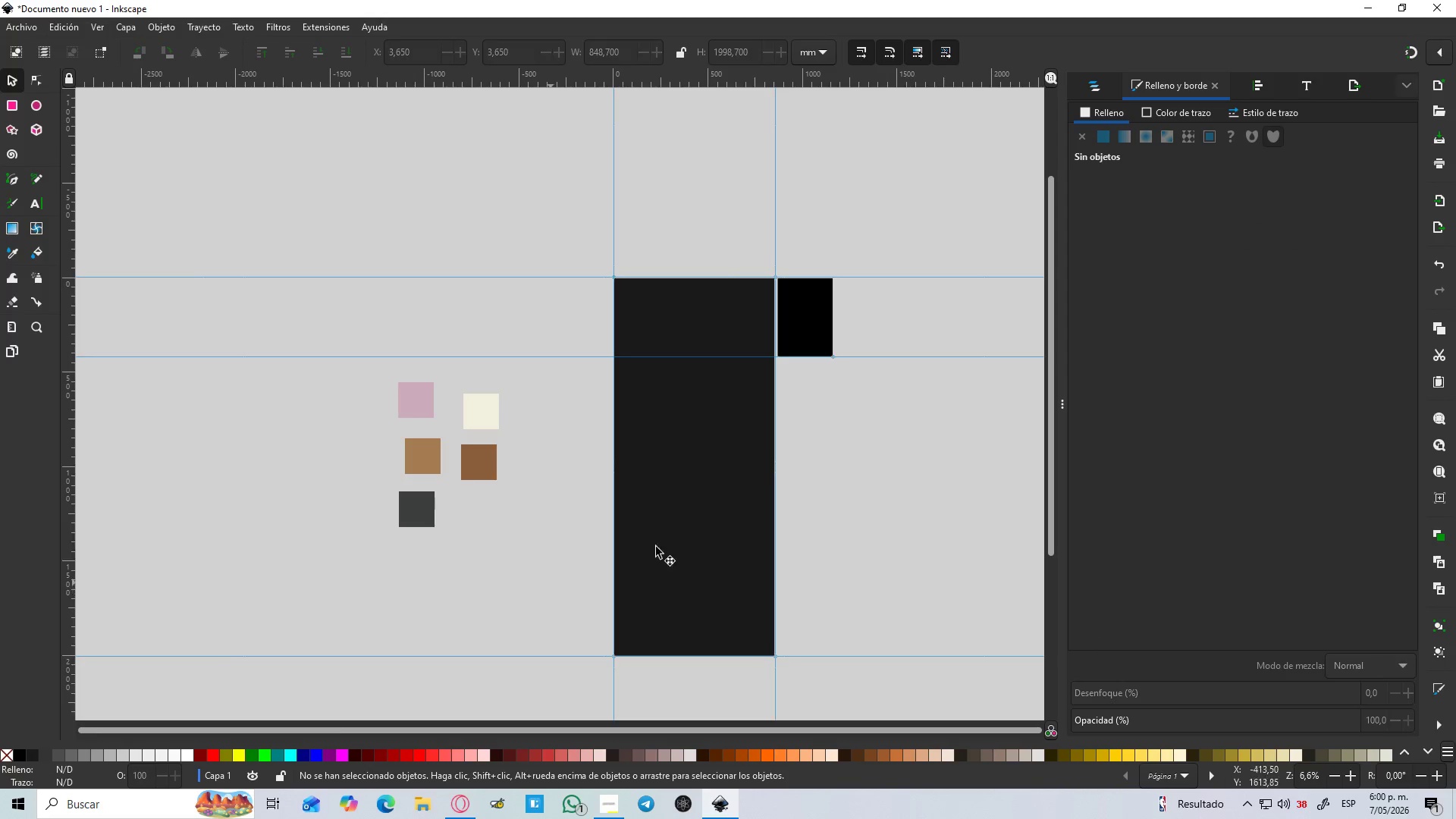 
hold_key(key=ControlLeft, duration=1.36)
scroll: coordinate [669, 419], scroll_direction: up, amount: 3.0
 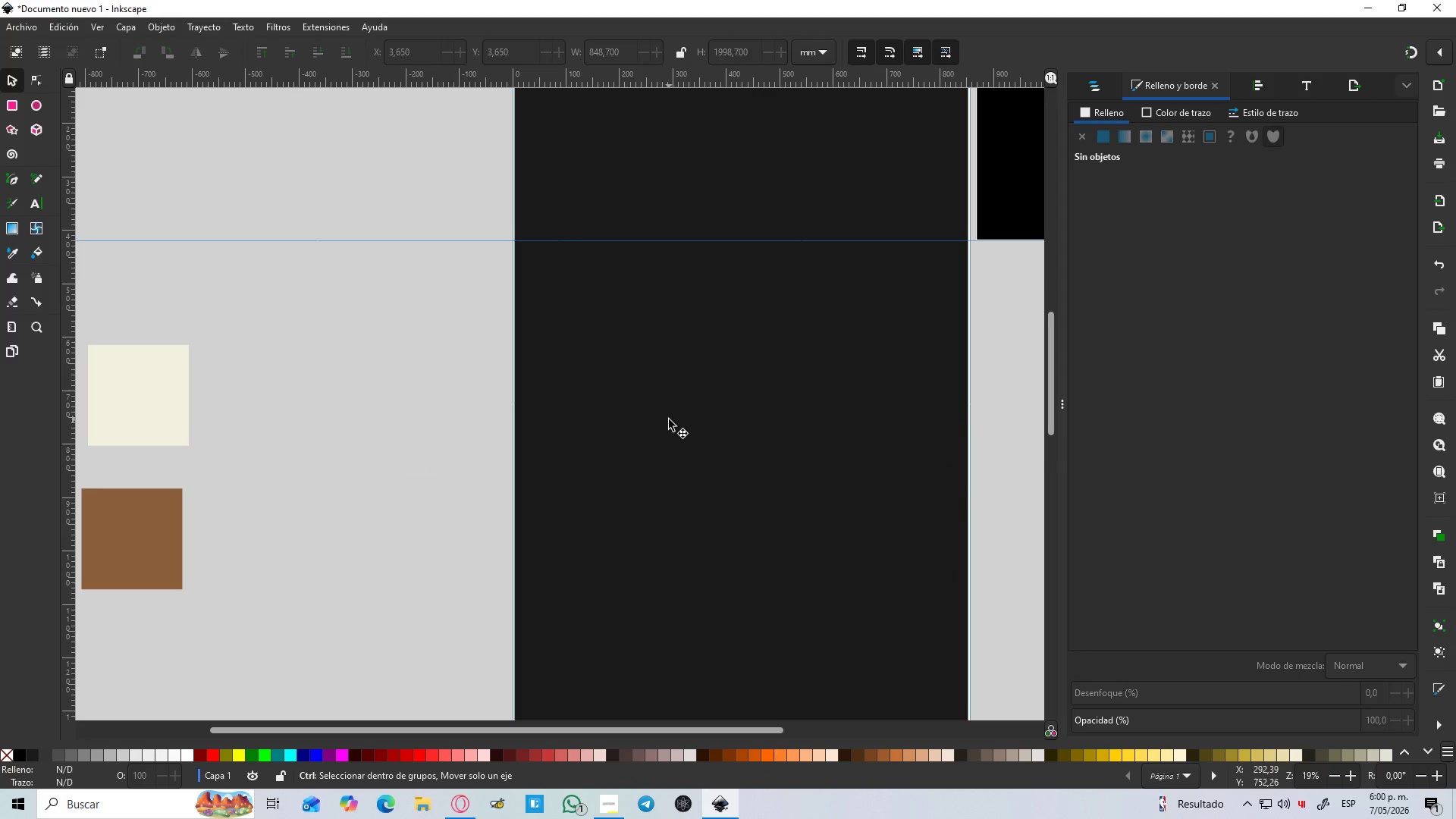 
scroll: coordinate [669, 419], scroll_direction: down, amount: 4.0
 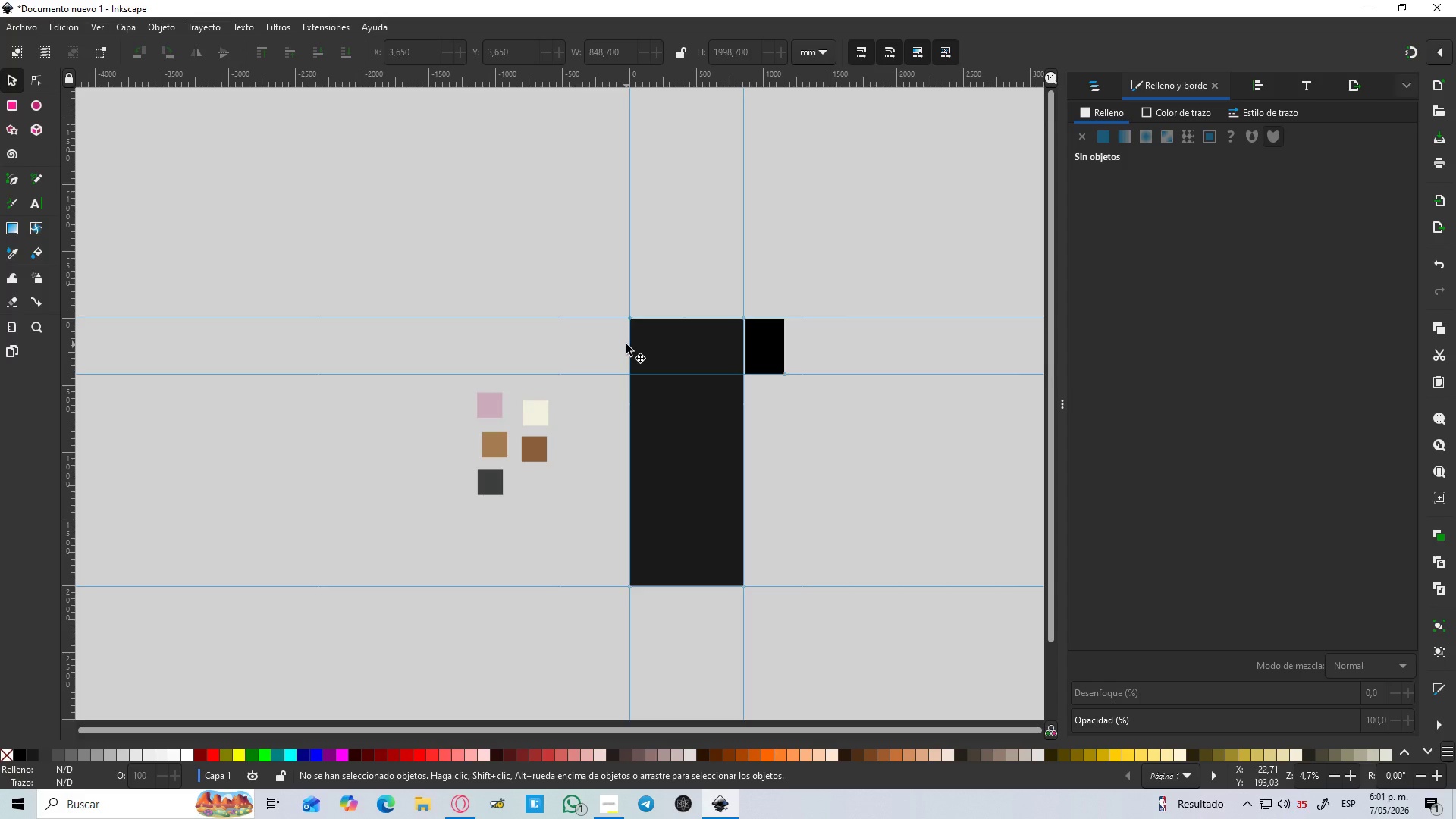 
wait(65.42)
 